 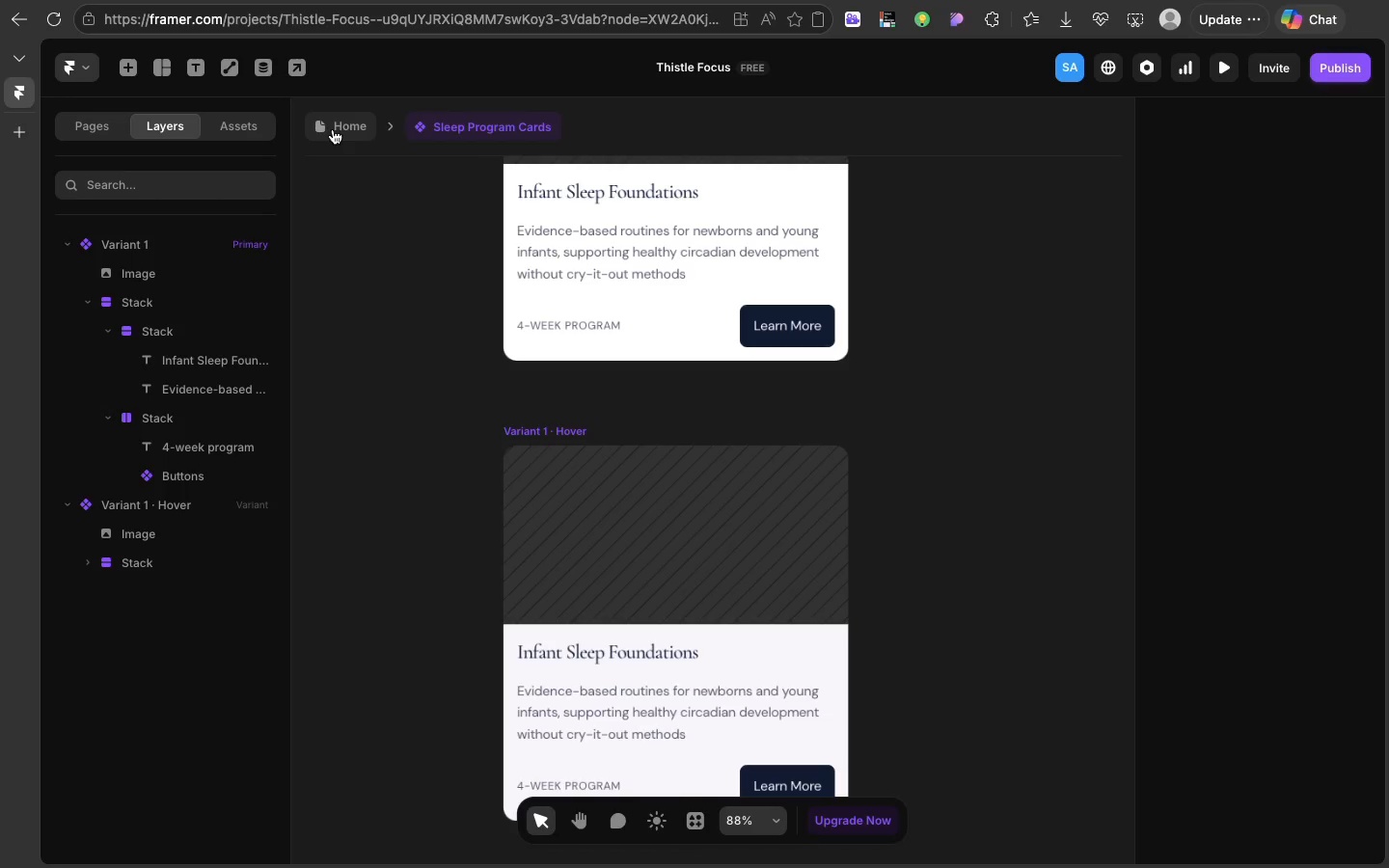 
left_click([333, 129])
 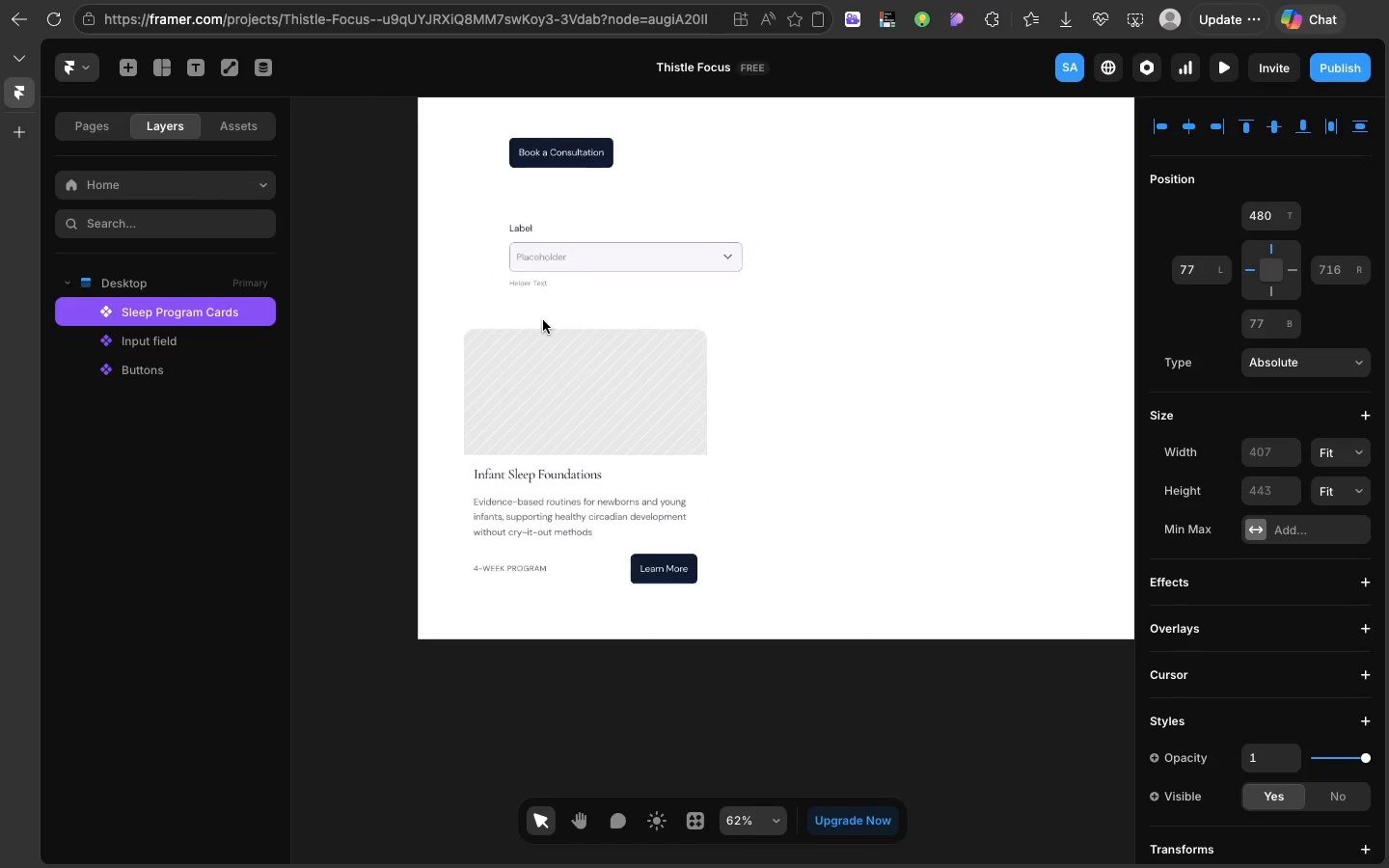 
scroll: coordinate [543, 320], scroll_direction: up, amount: 21.0
 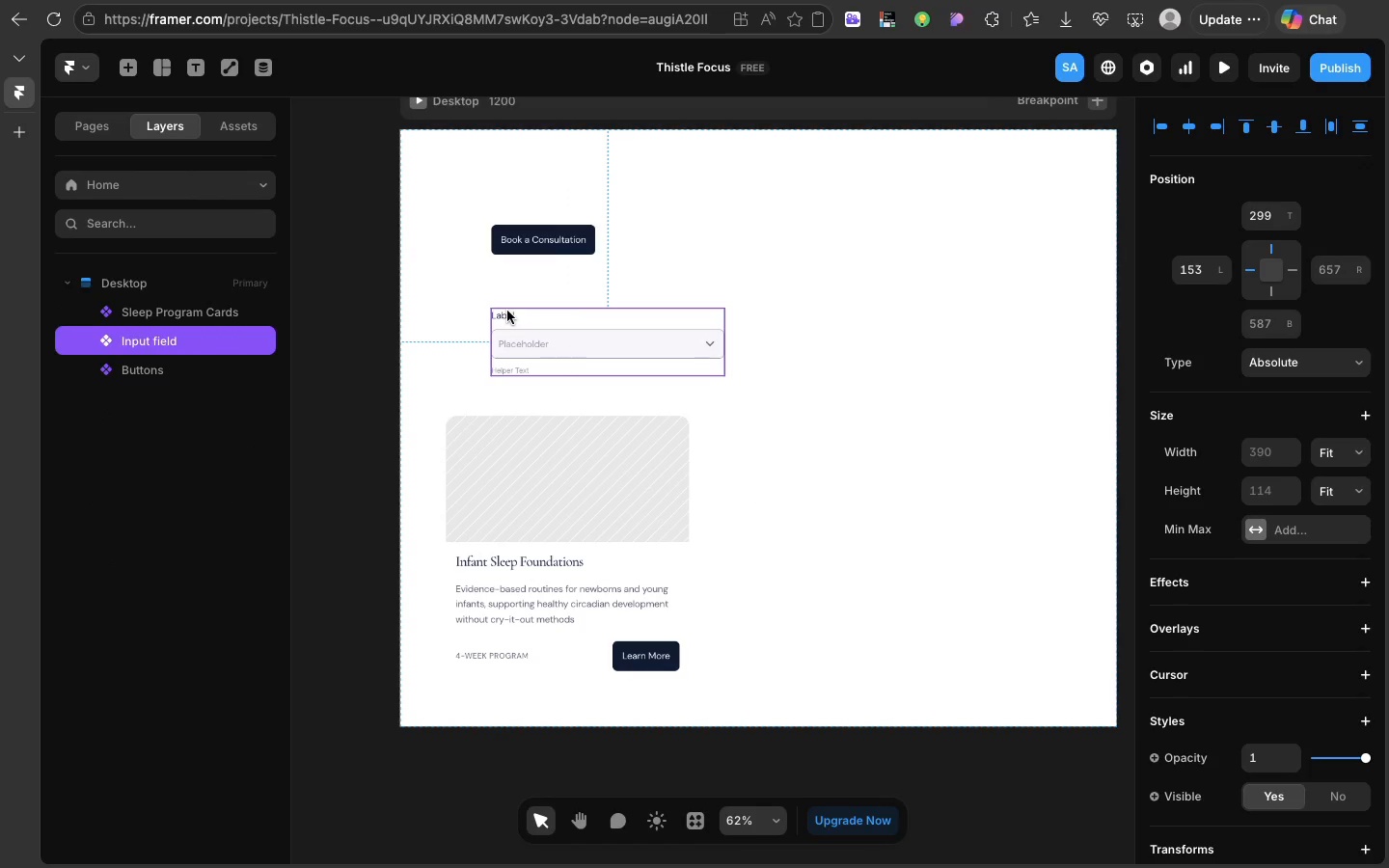 
left_click([507, 311])
 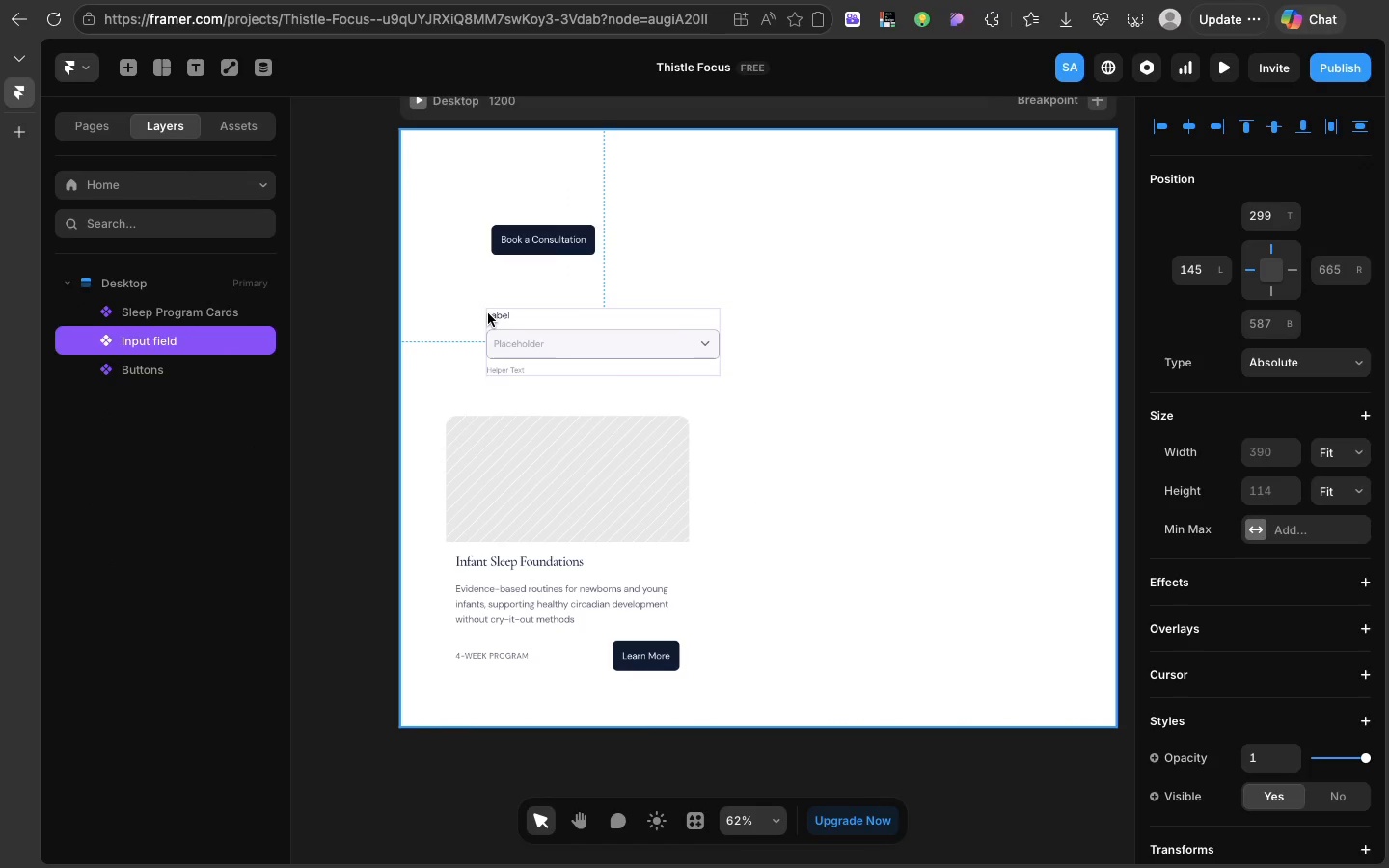 
left_click_drag(start_coordinate=[507, 311], to_coordinate=[469, 322])
 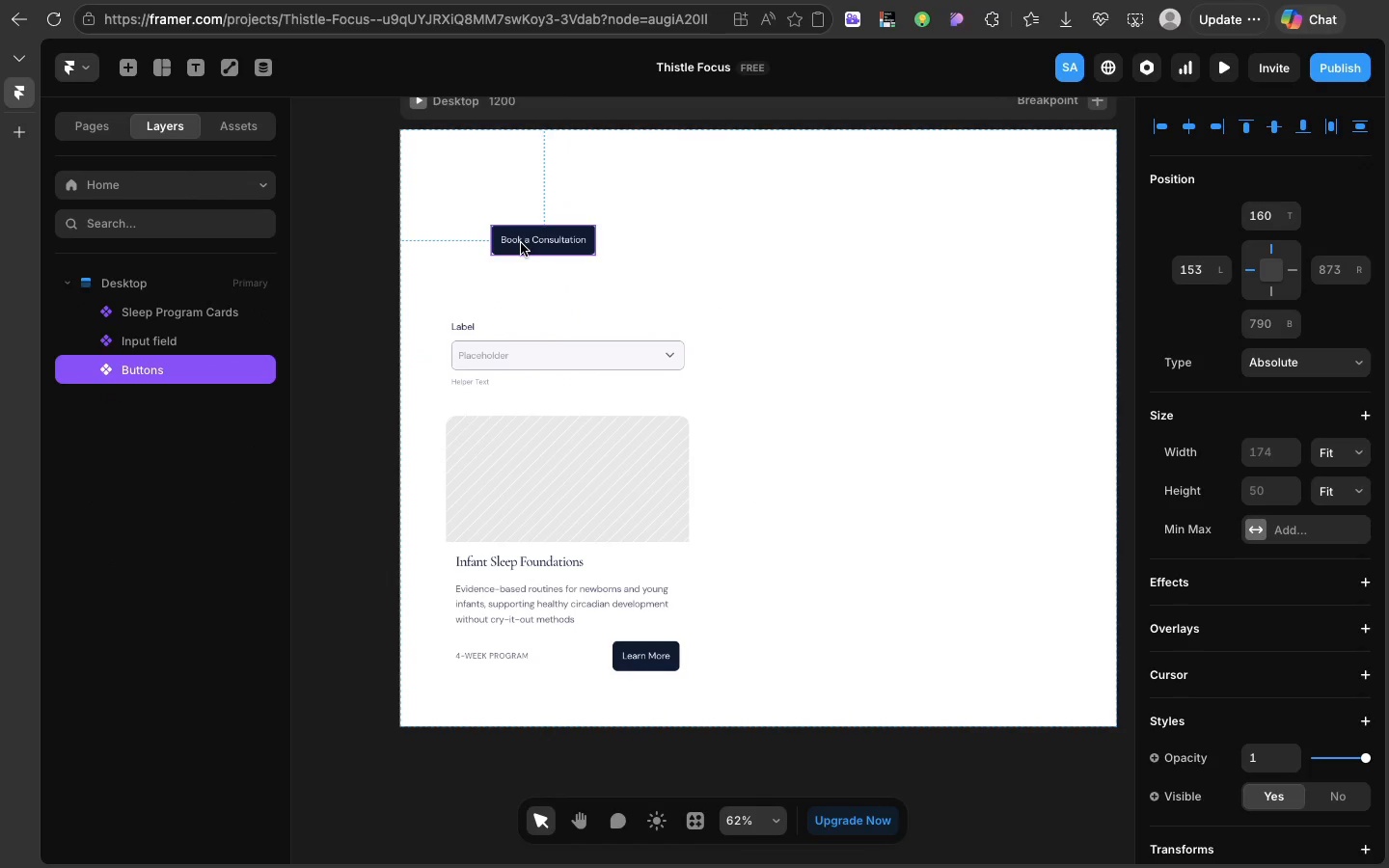 
left_click_drag(start_coordinate=[521, 243], to_coordinate=[472, 273])
 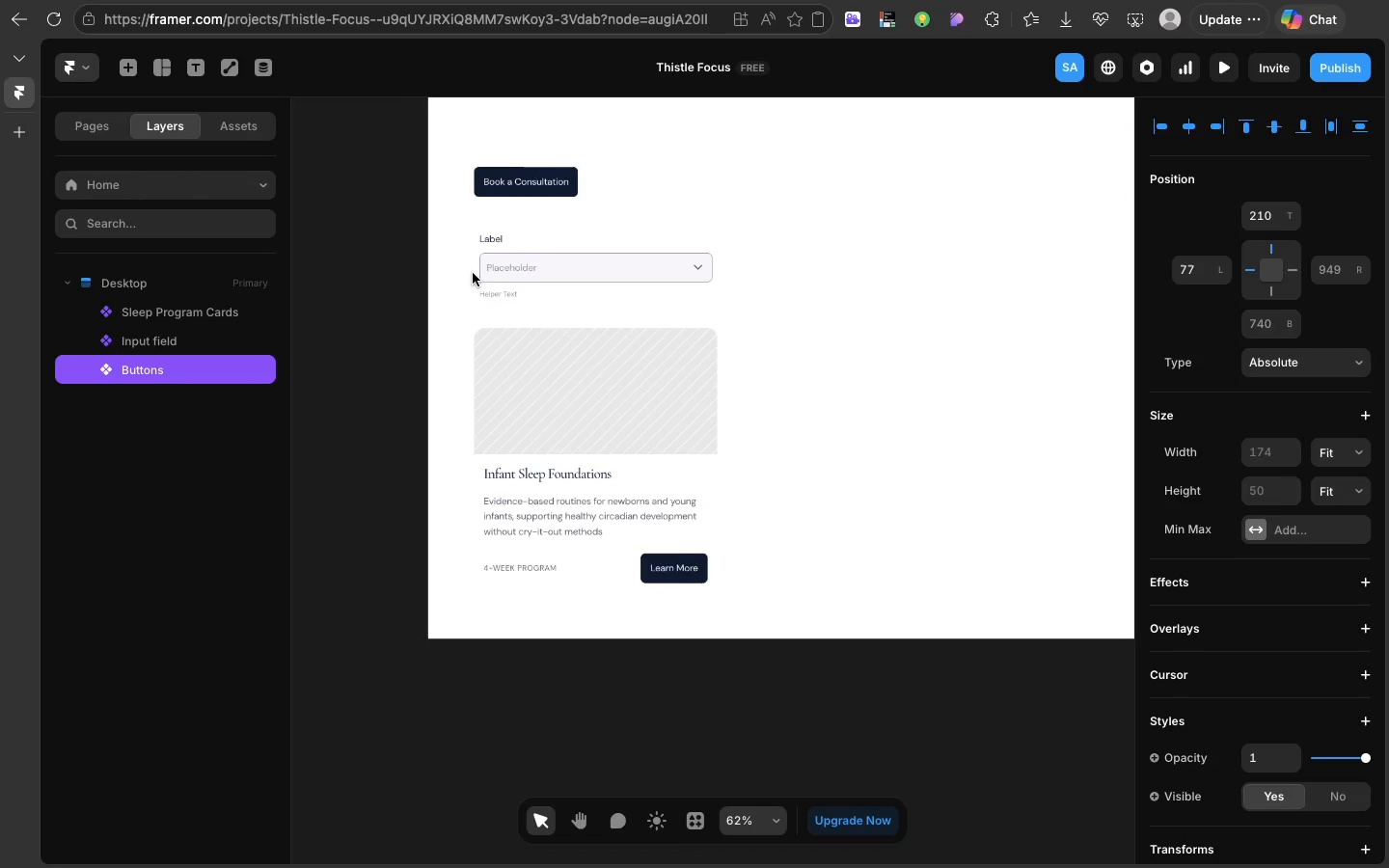 
scroll: coordinate [473, 273], scroll_direction: down, amount: 14.0
 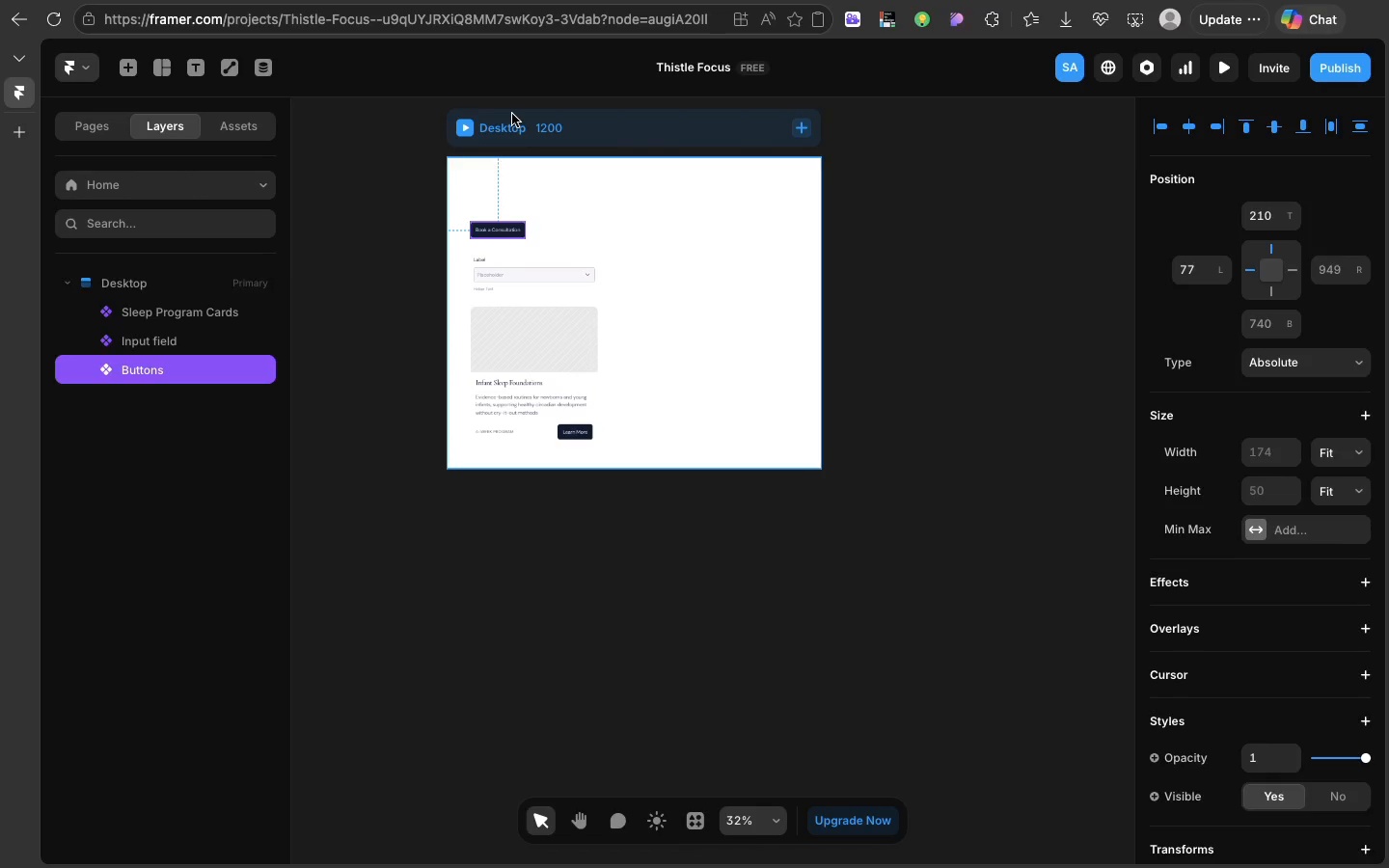 
left_click([512, 114])
 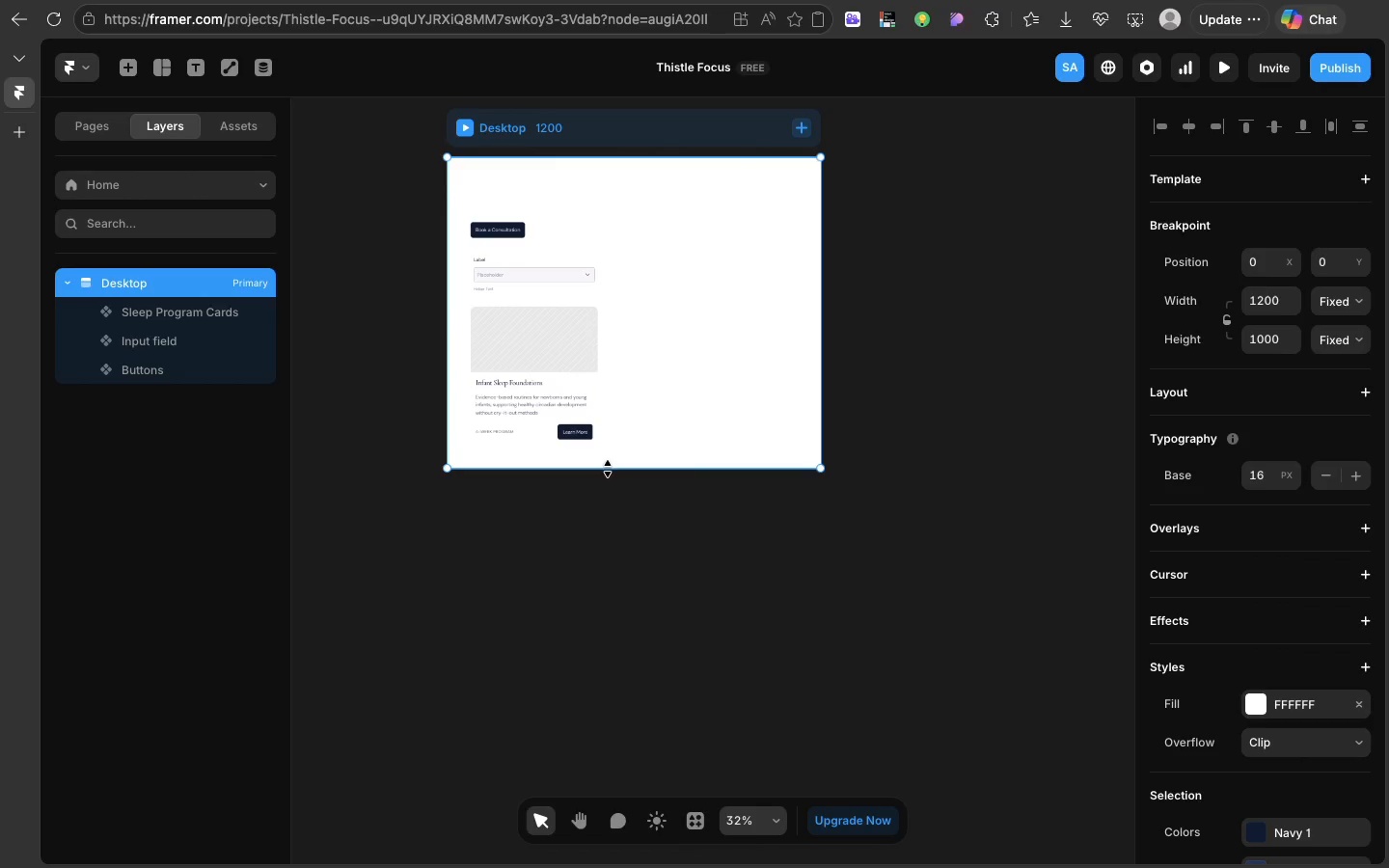 
left_click_drag(start_coordinate=[608, 469], to_coordinate=[557, 794])
 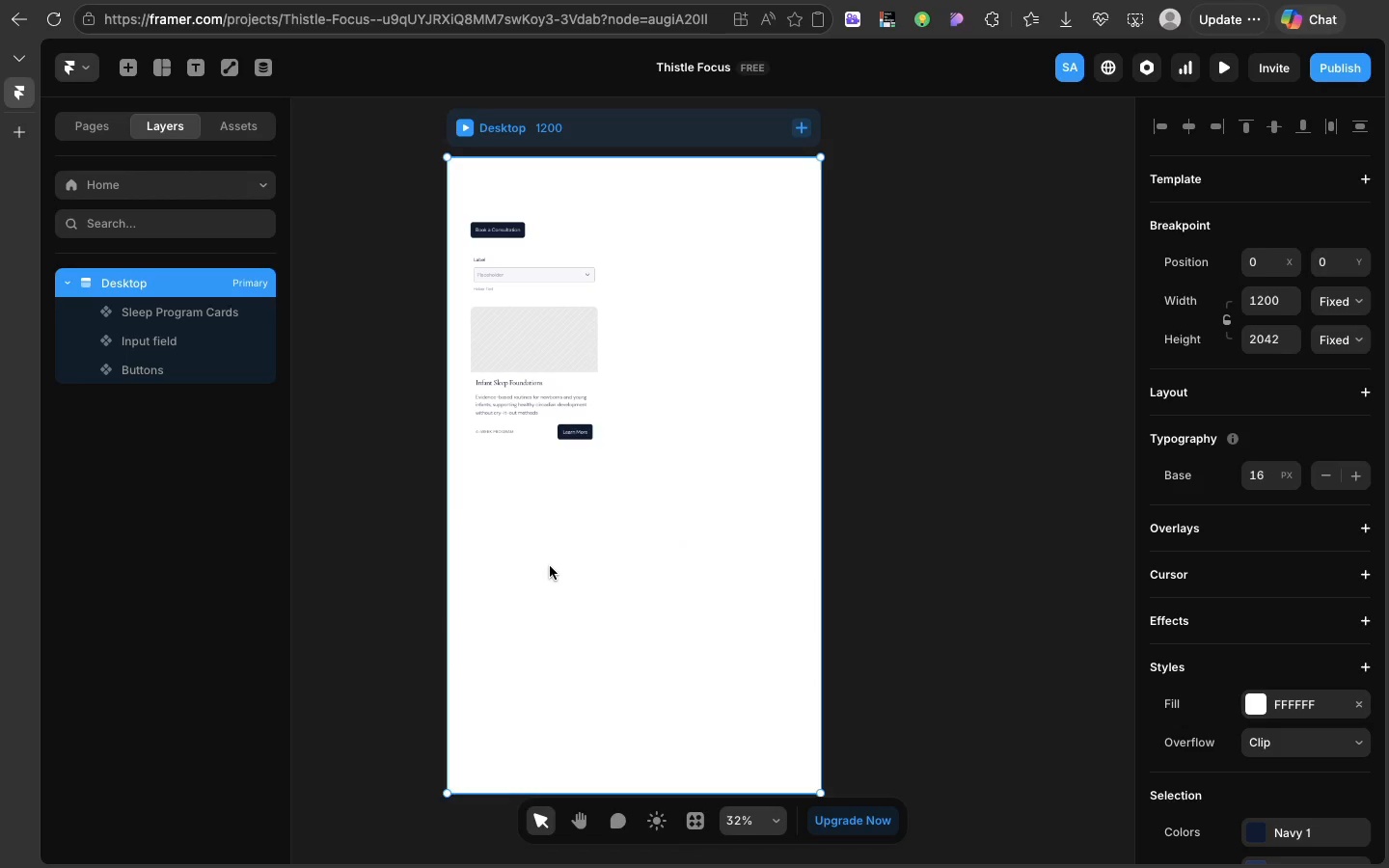 
left_click([550, 566])
 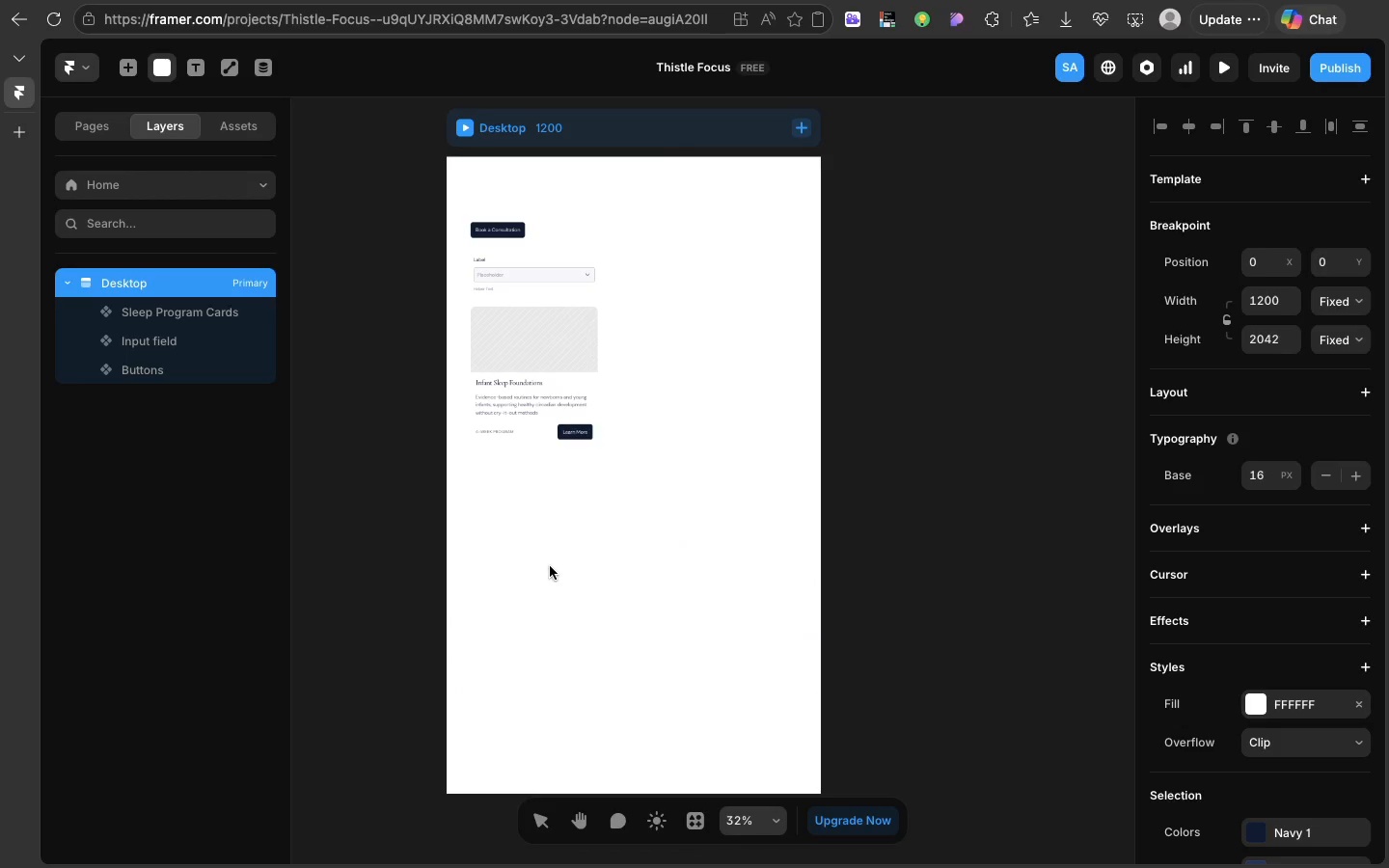 
key(F)
 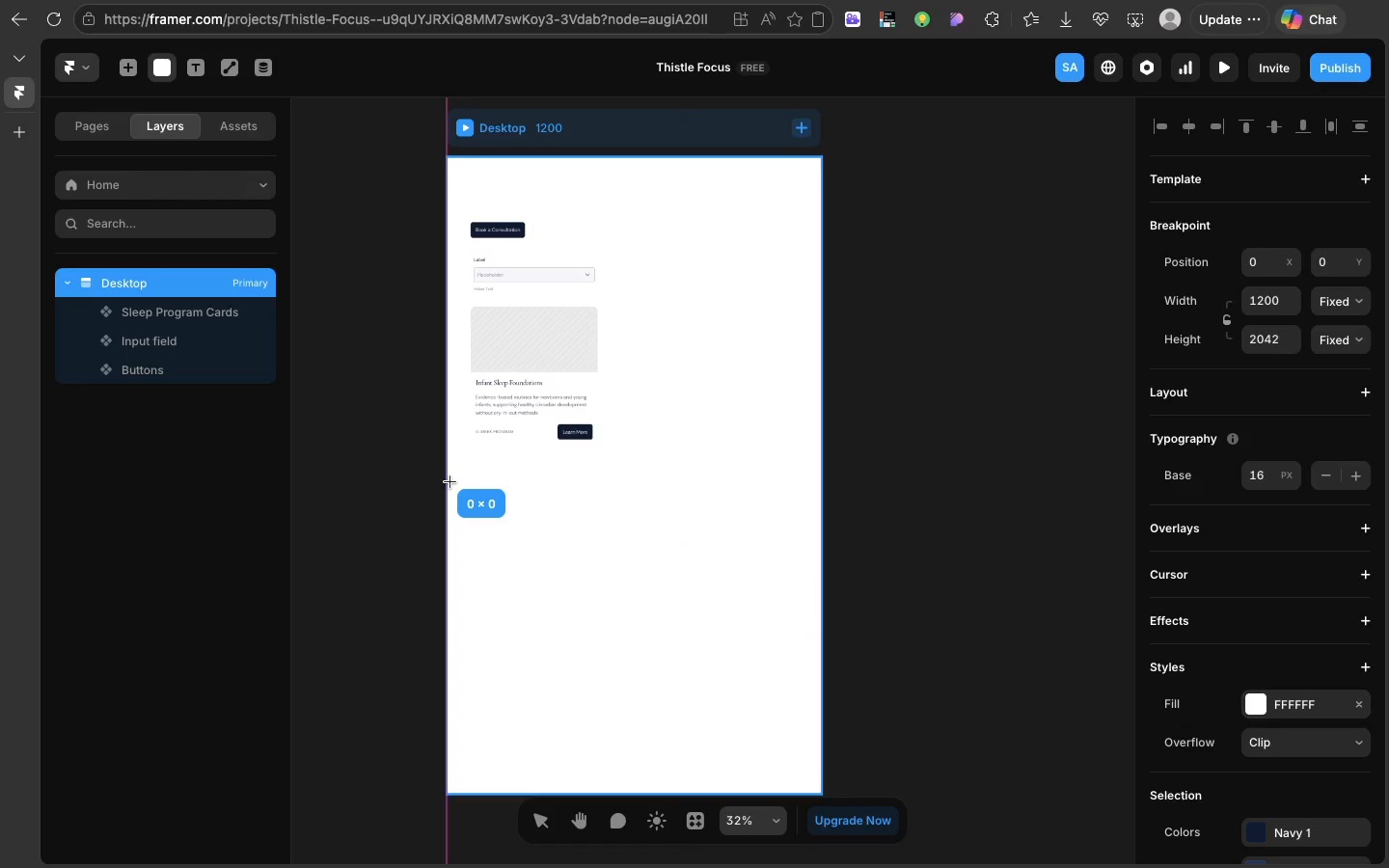 
left_click_drag(start_coordinate=[449, 481], to_coordinate=[819, 634])
 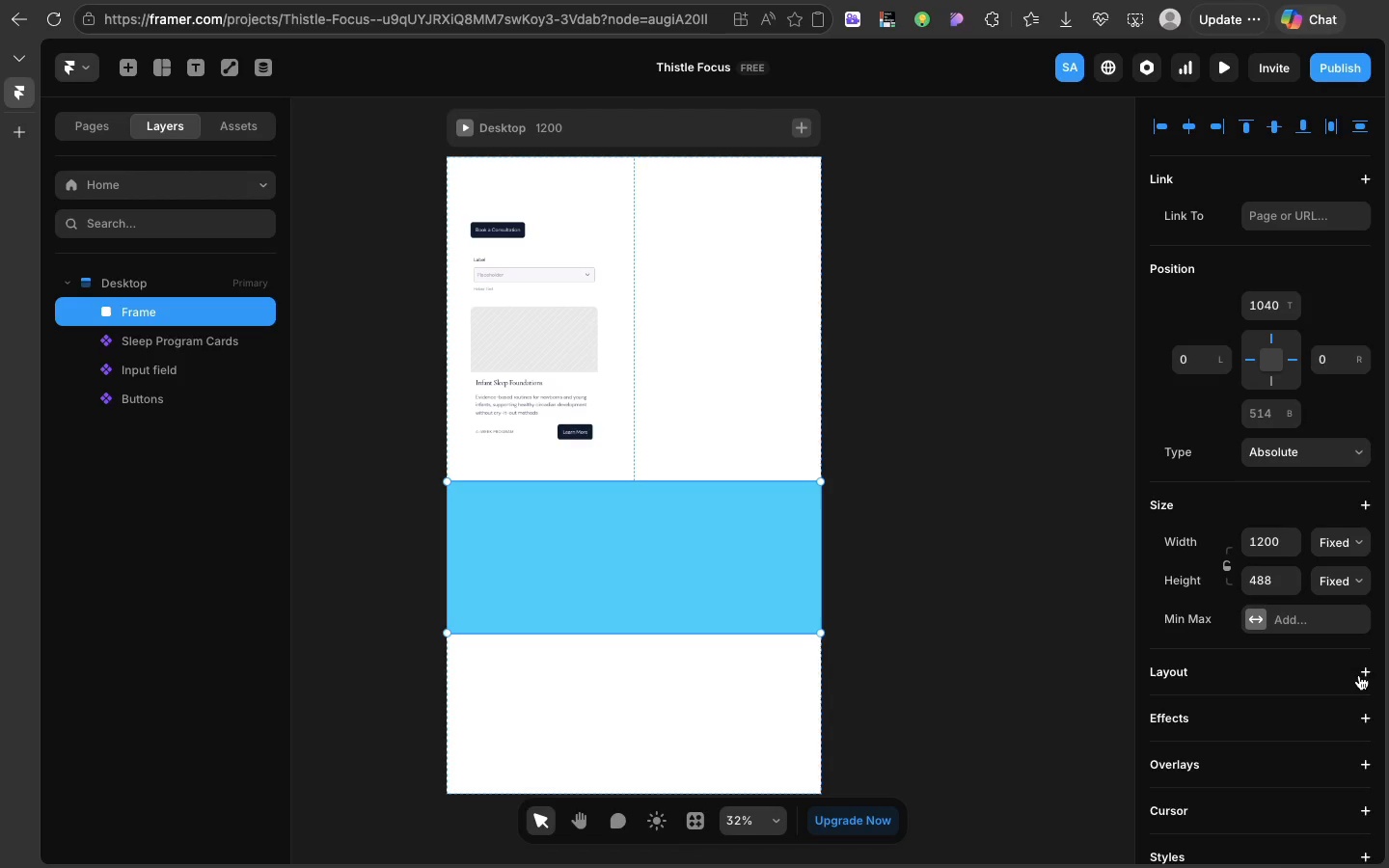 
left_click([1359, 675])
 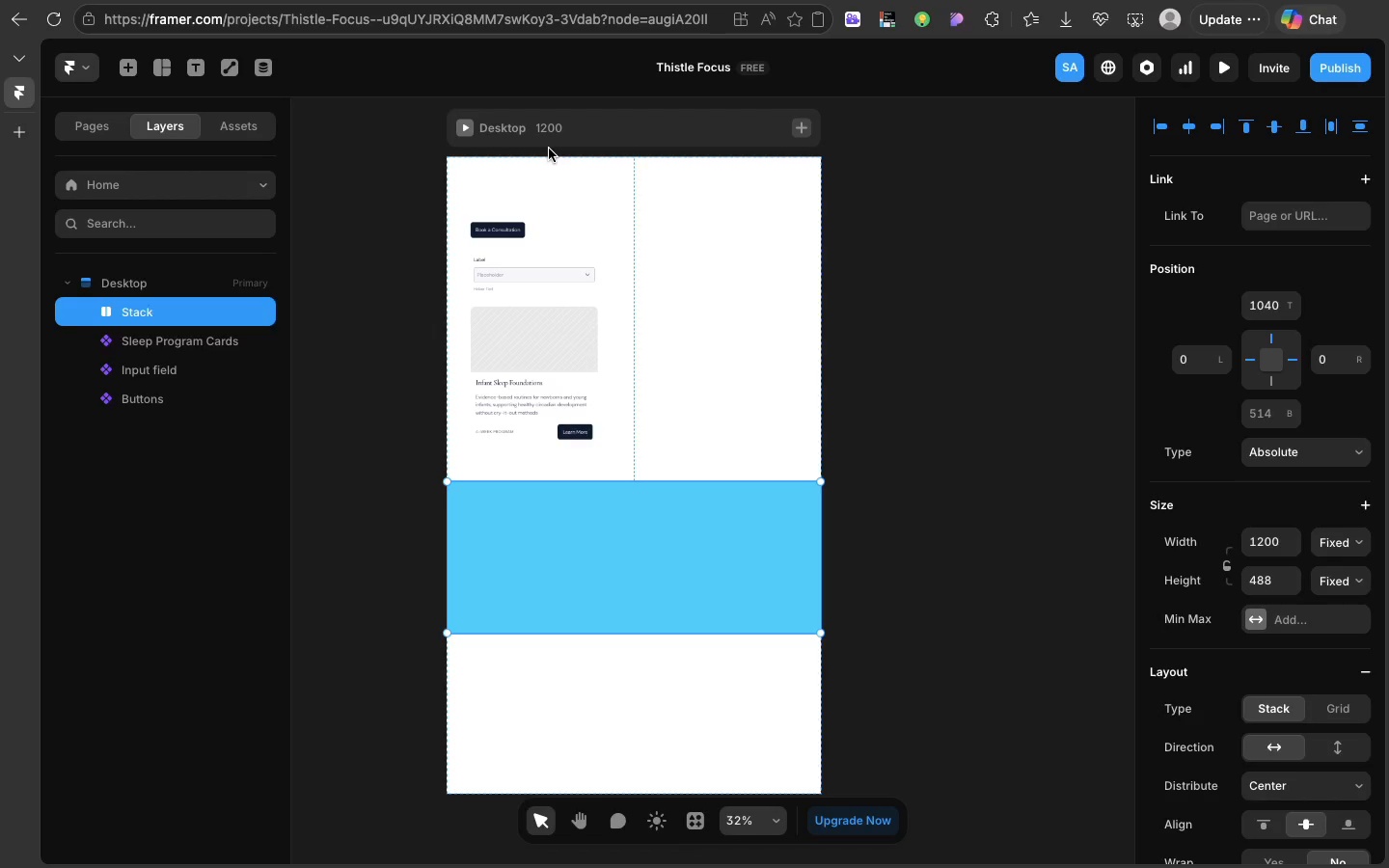 
left_click([549, 149])
 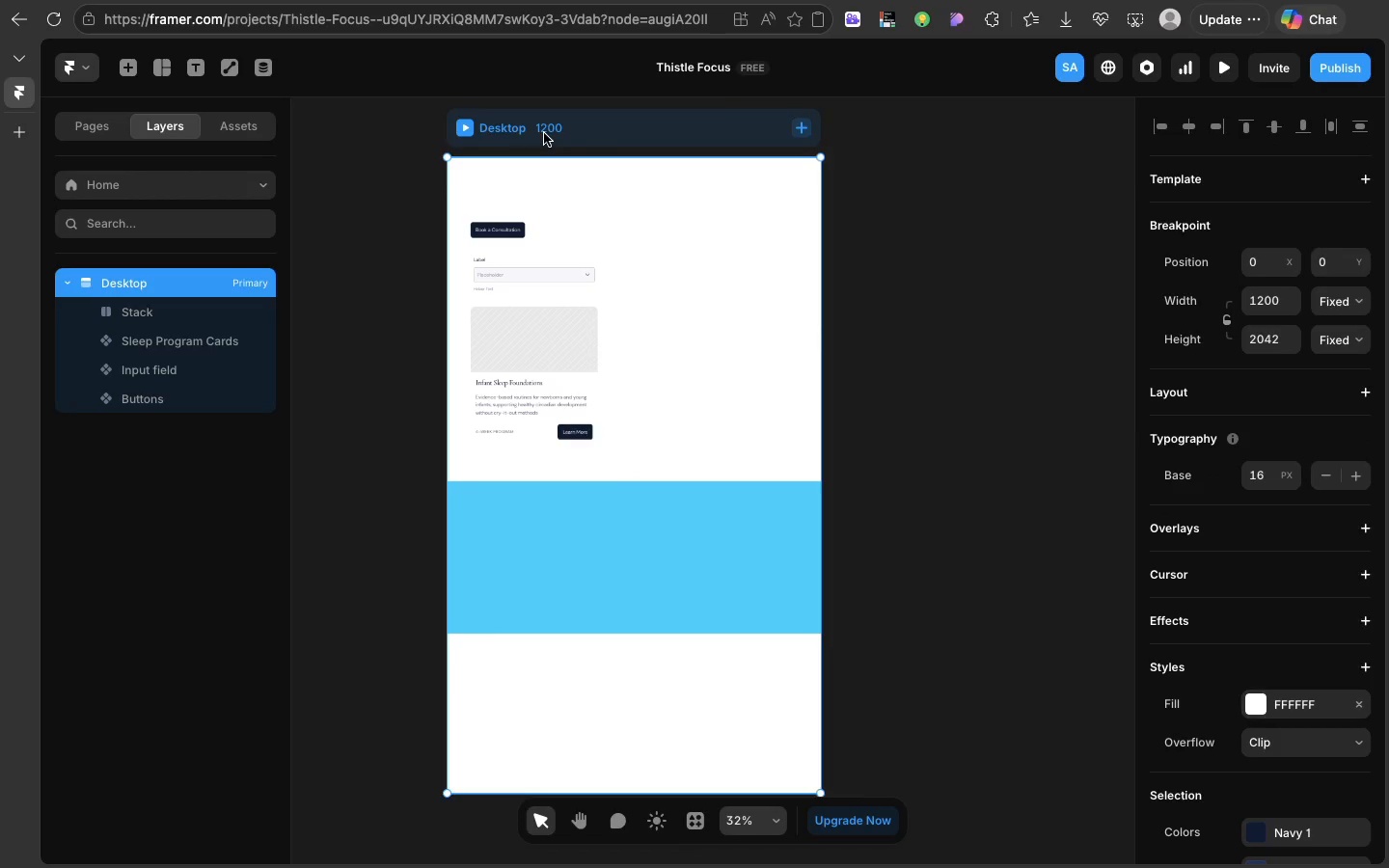 
left_click([544, 133])
 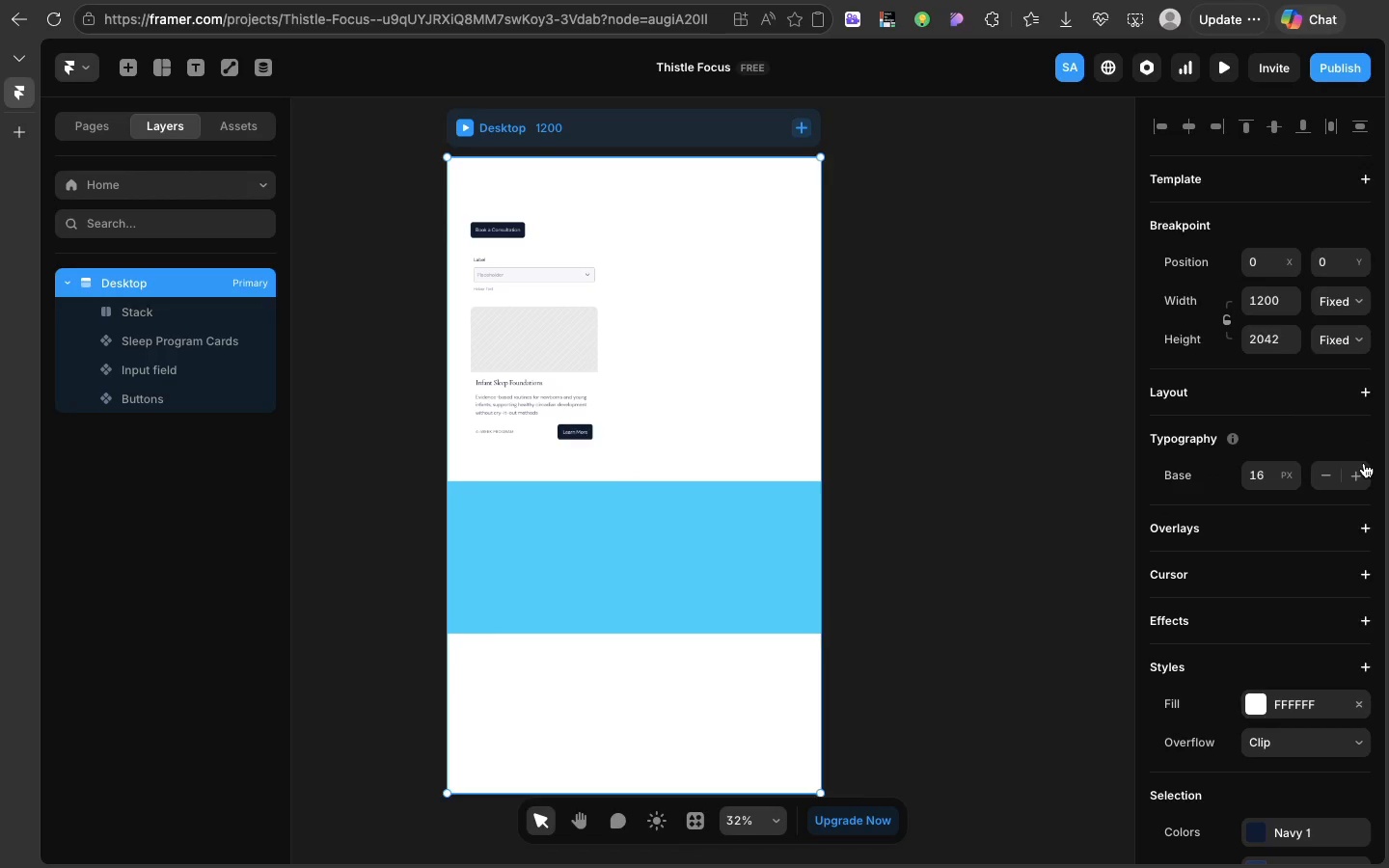 
scroll: coordinate [1364, 463], scroll_direction: down, amount: 6.0
 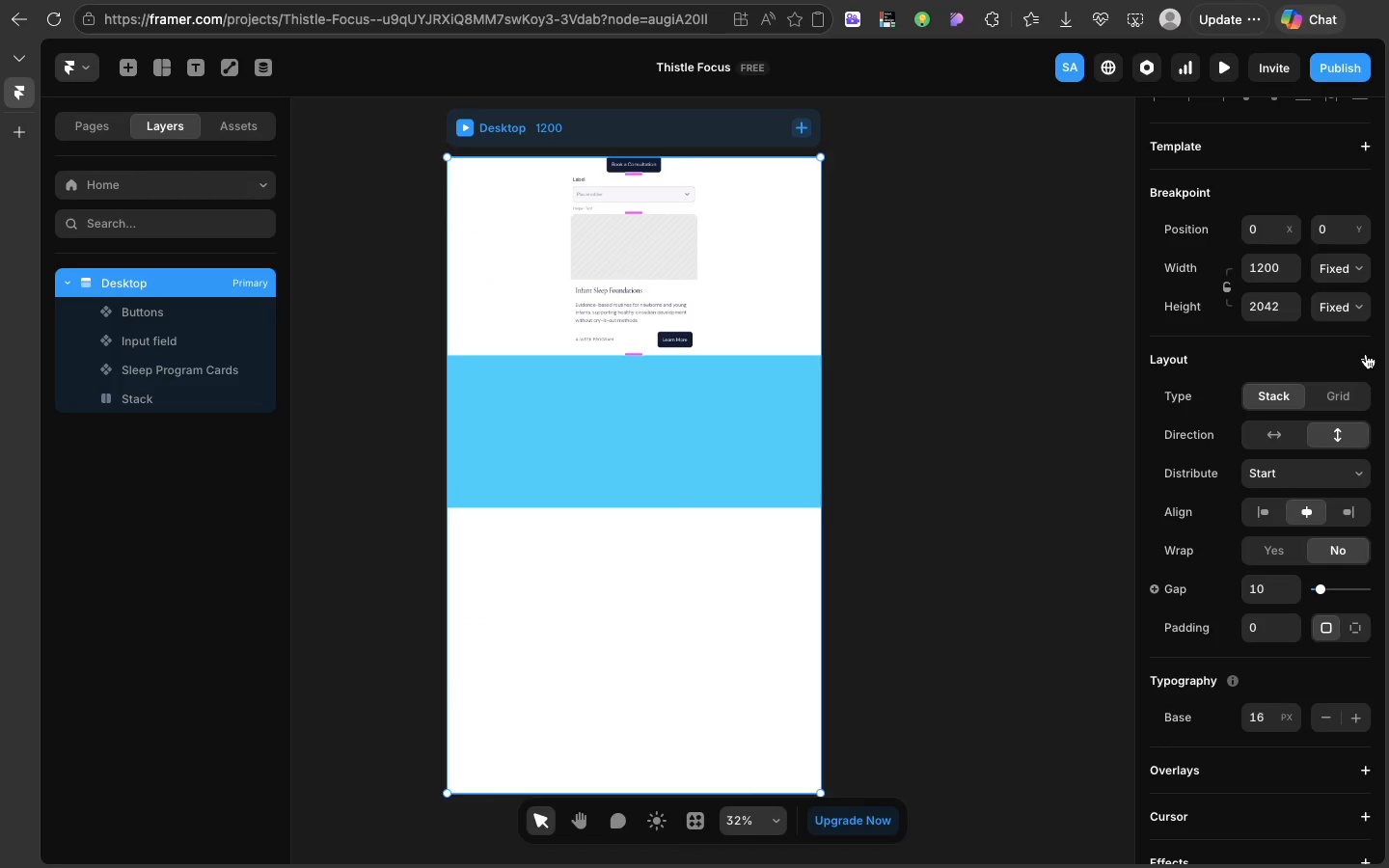 
left_click([1366, 354])
 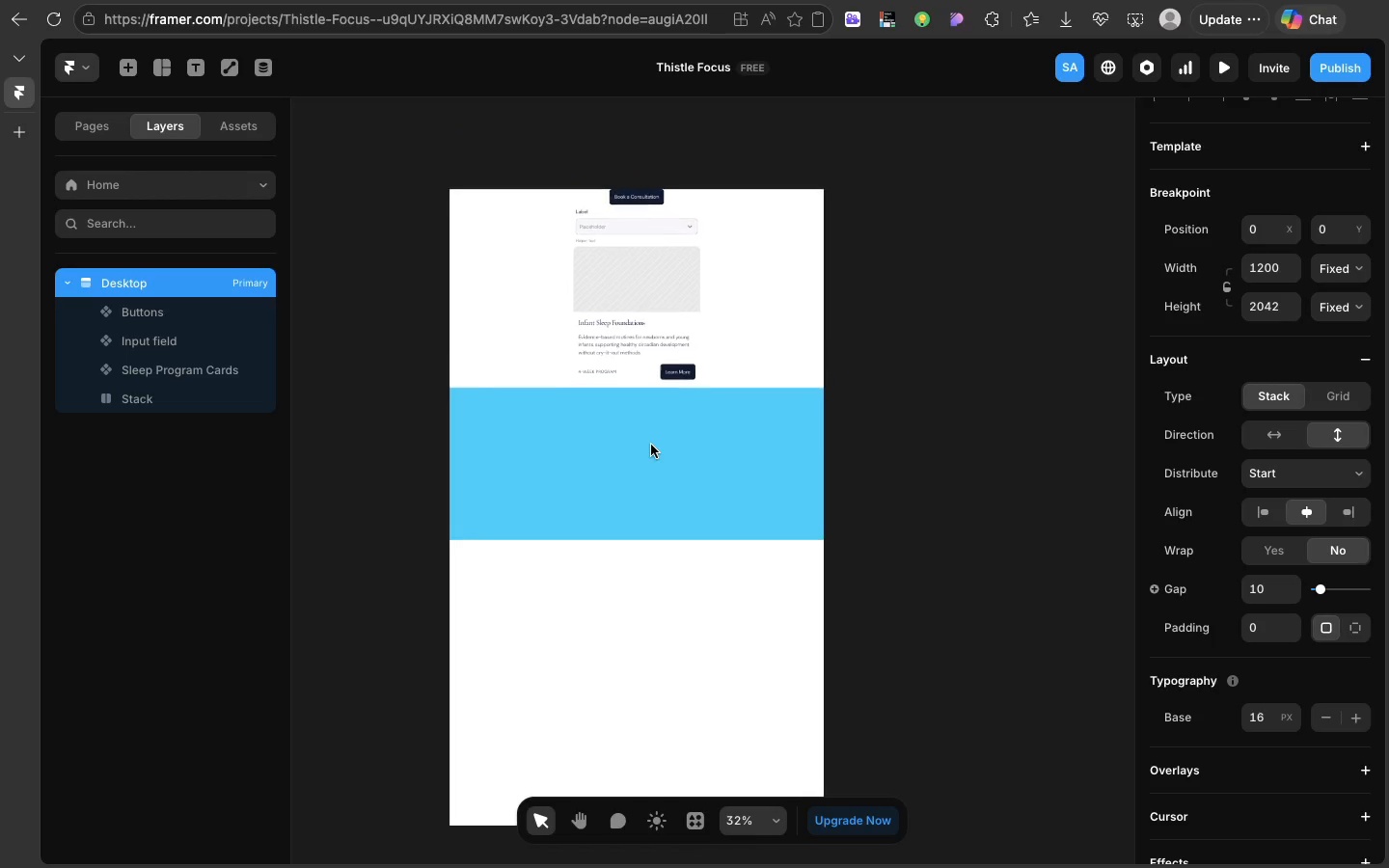 
scroll: coordinate [651, 445], scroll_direction: up, amount: 7.0
 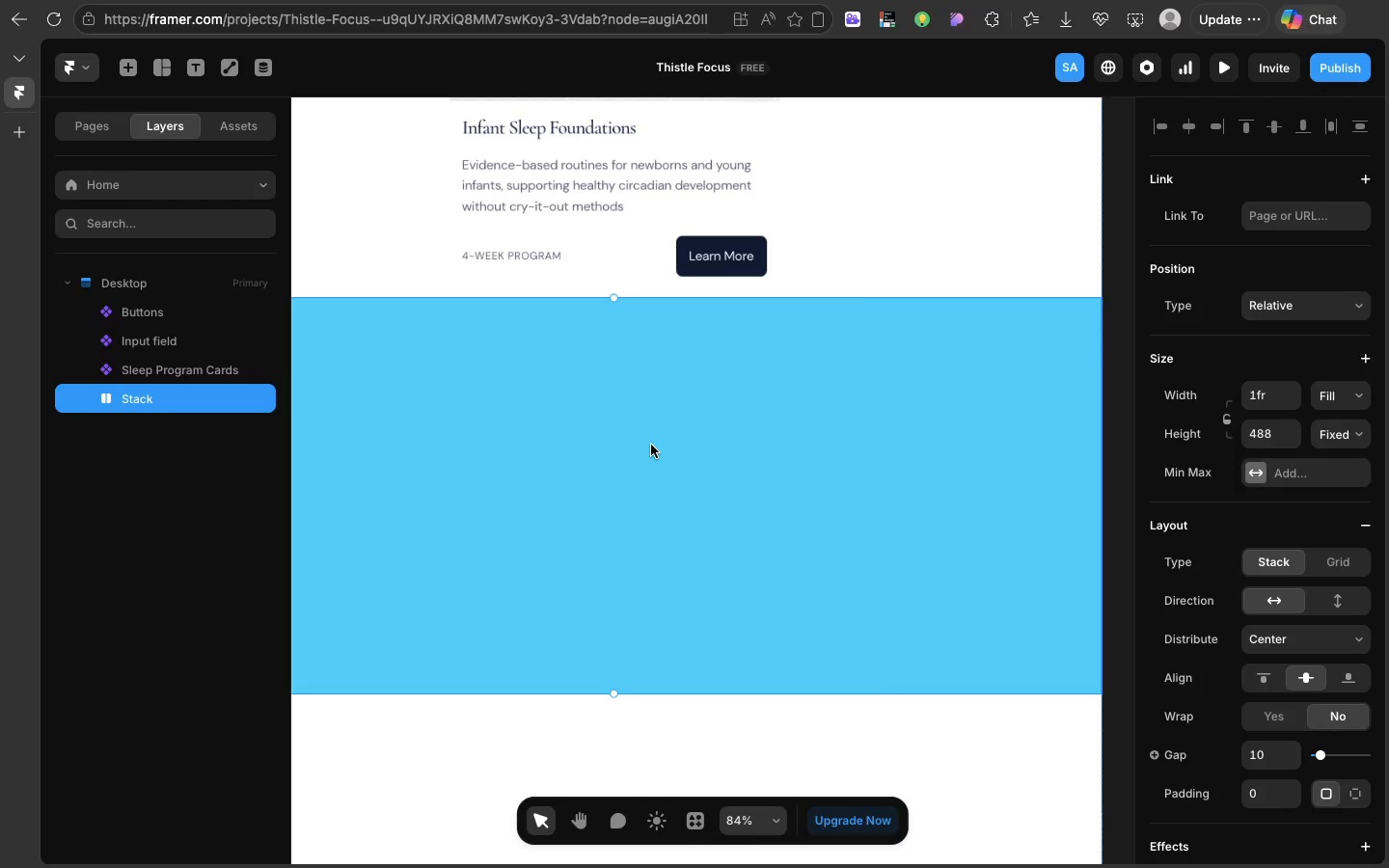 
double_click([651, 445])
 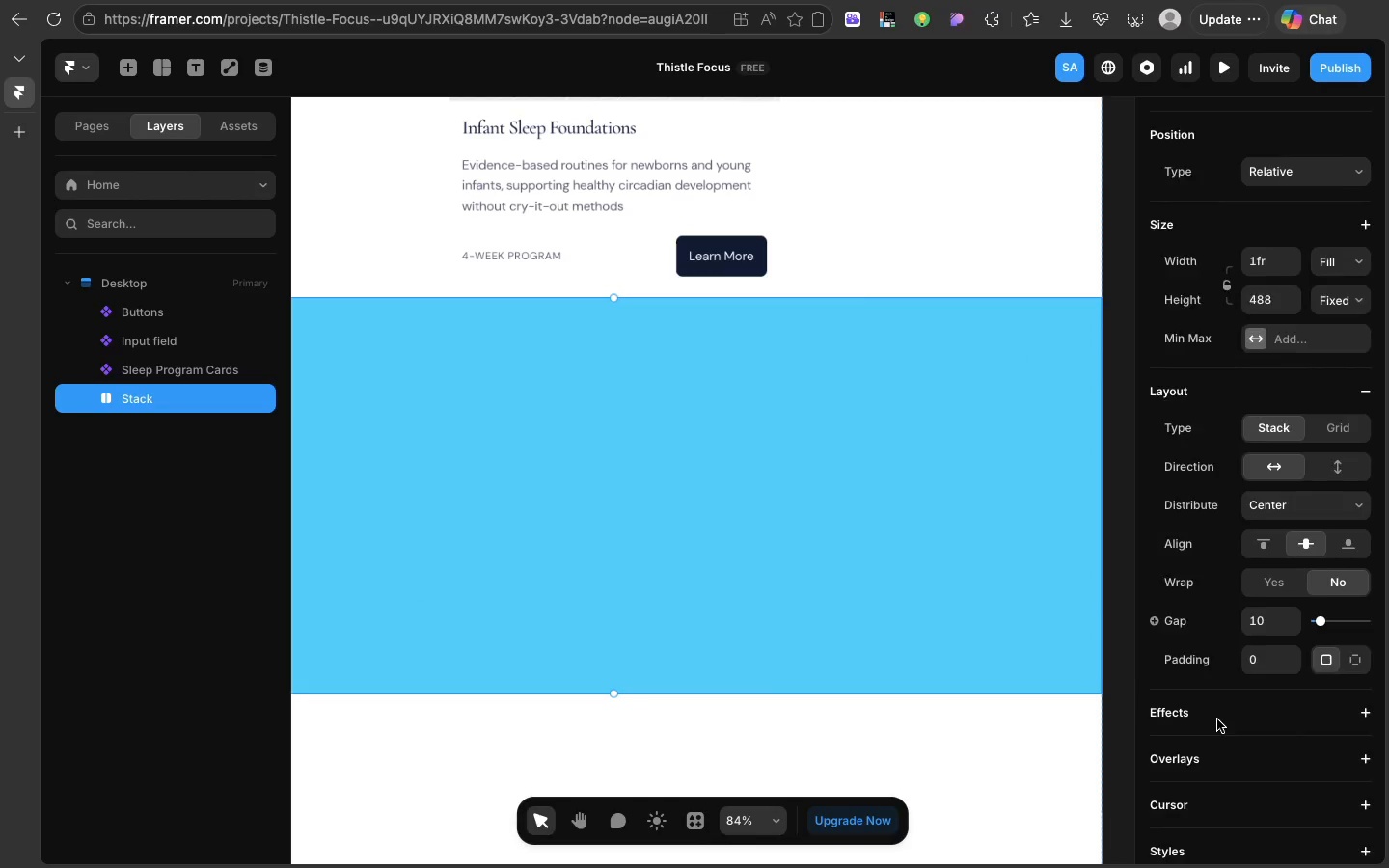 
scroll: coordinate [1217, 719], scroll_direction: down, amount: 31.0
 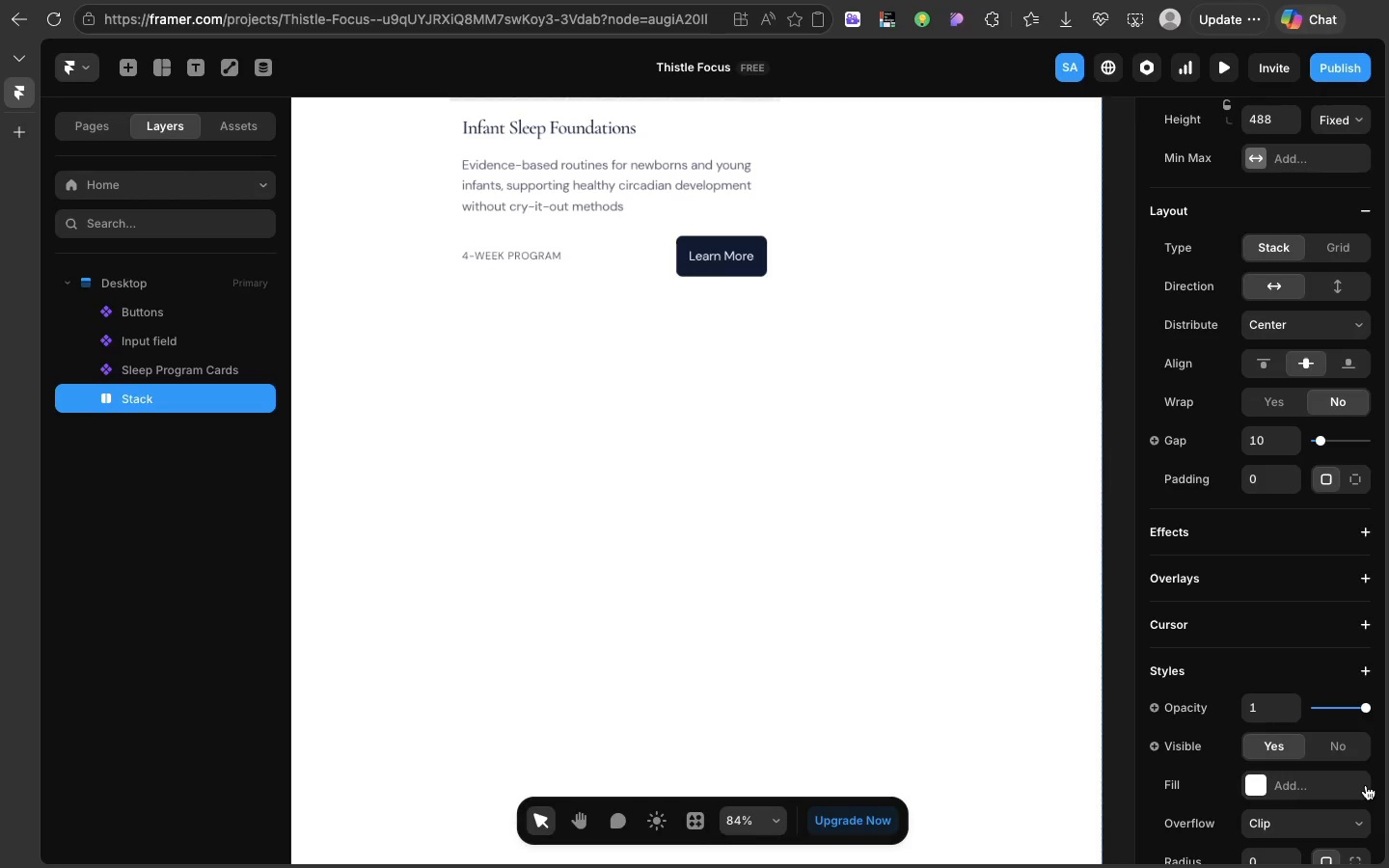 
left_click([1366, 785])
 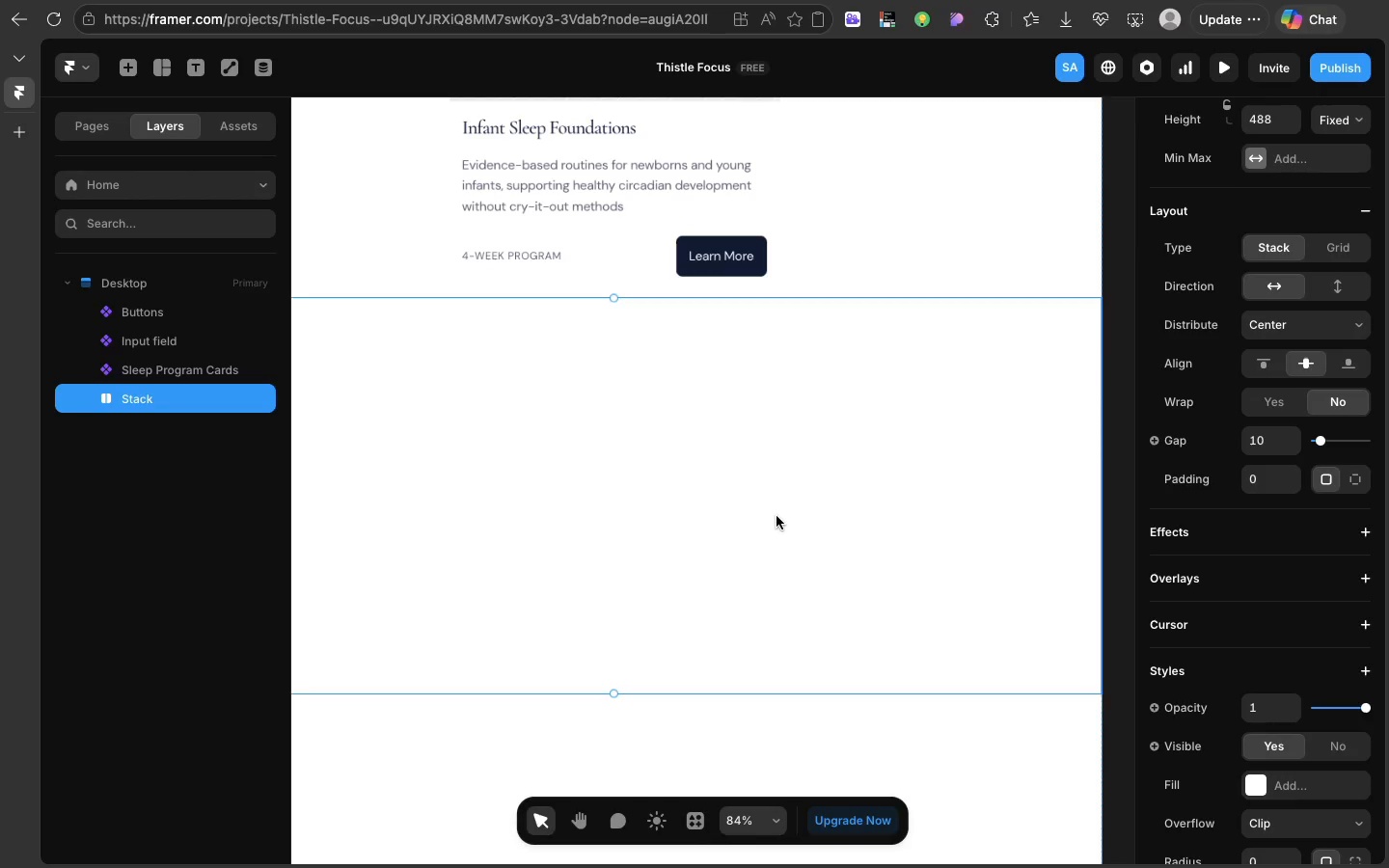 
scroll: coordinate [1327, 569], scroll_direction: down, amount: 6.0
 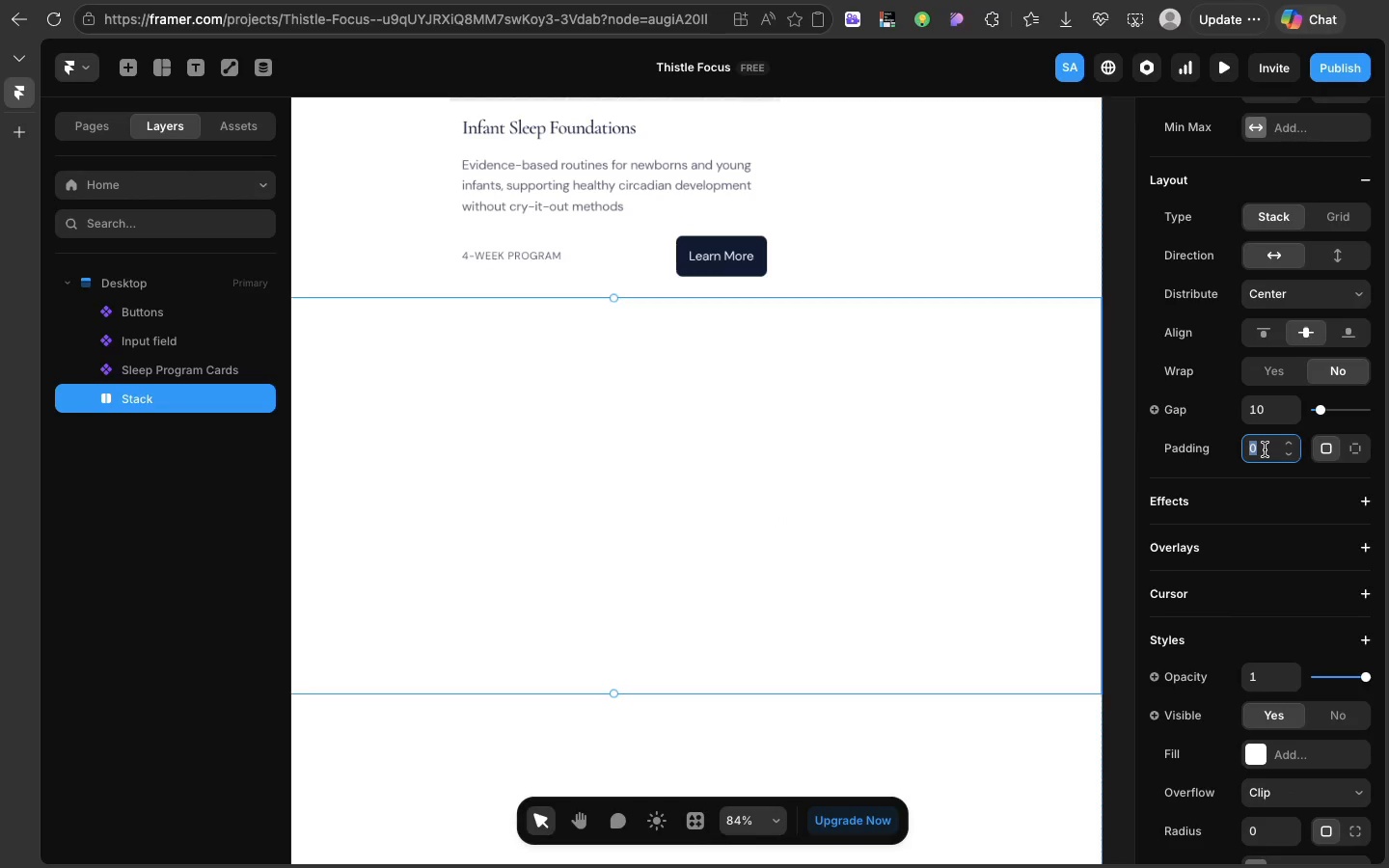 
left_click([774, 517])
 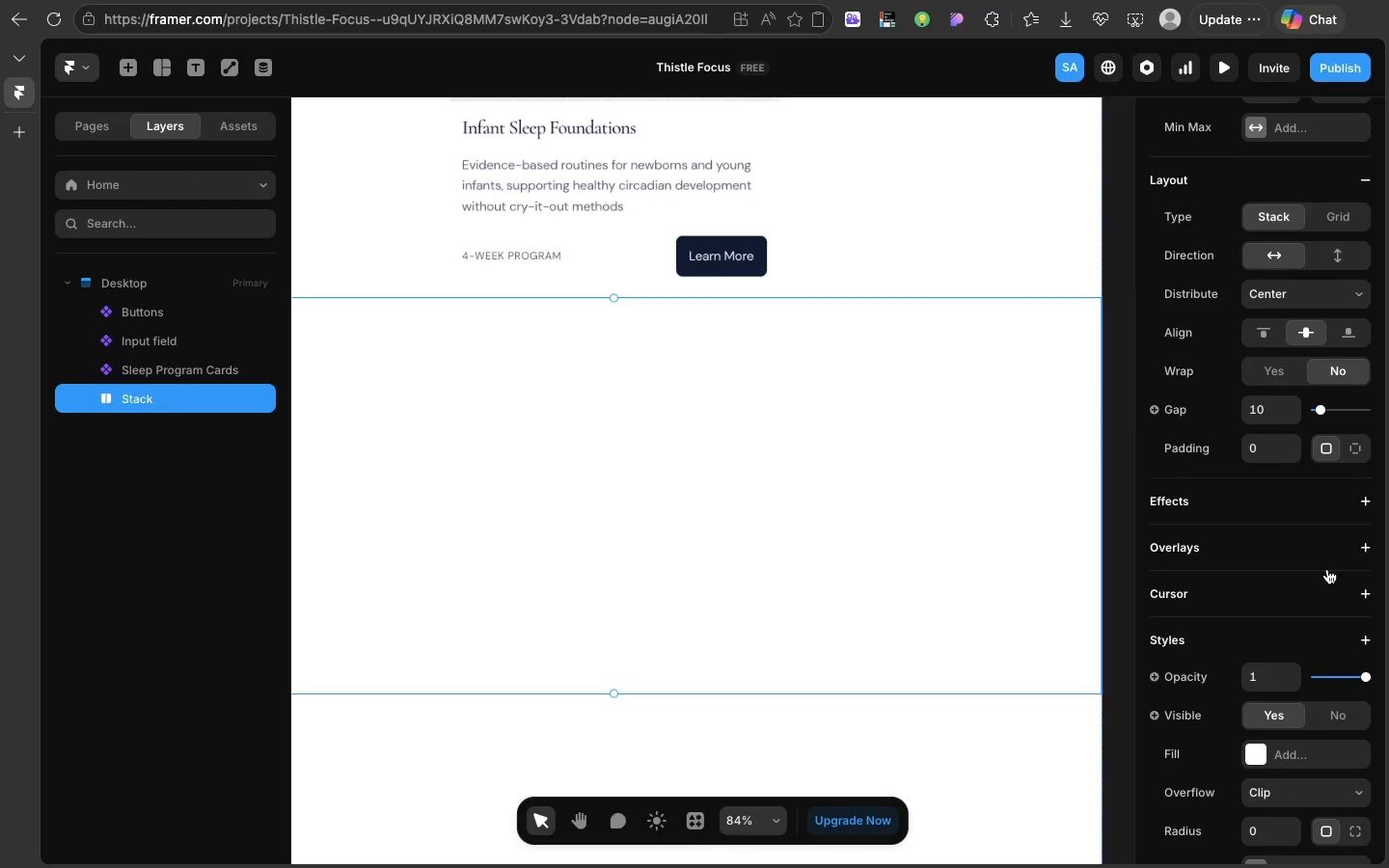 
left_click([1265, 449])
 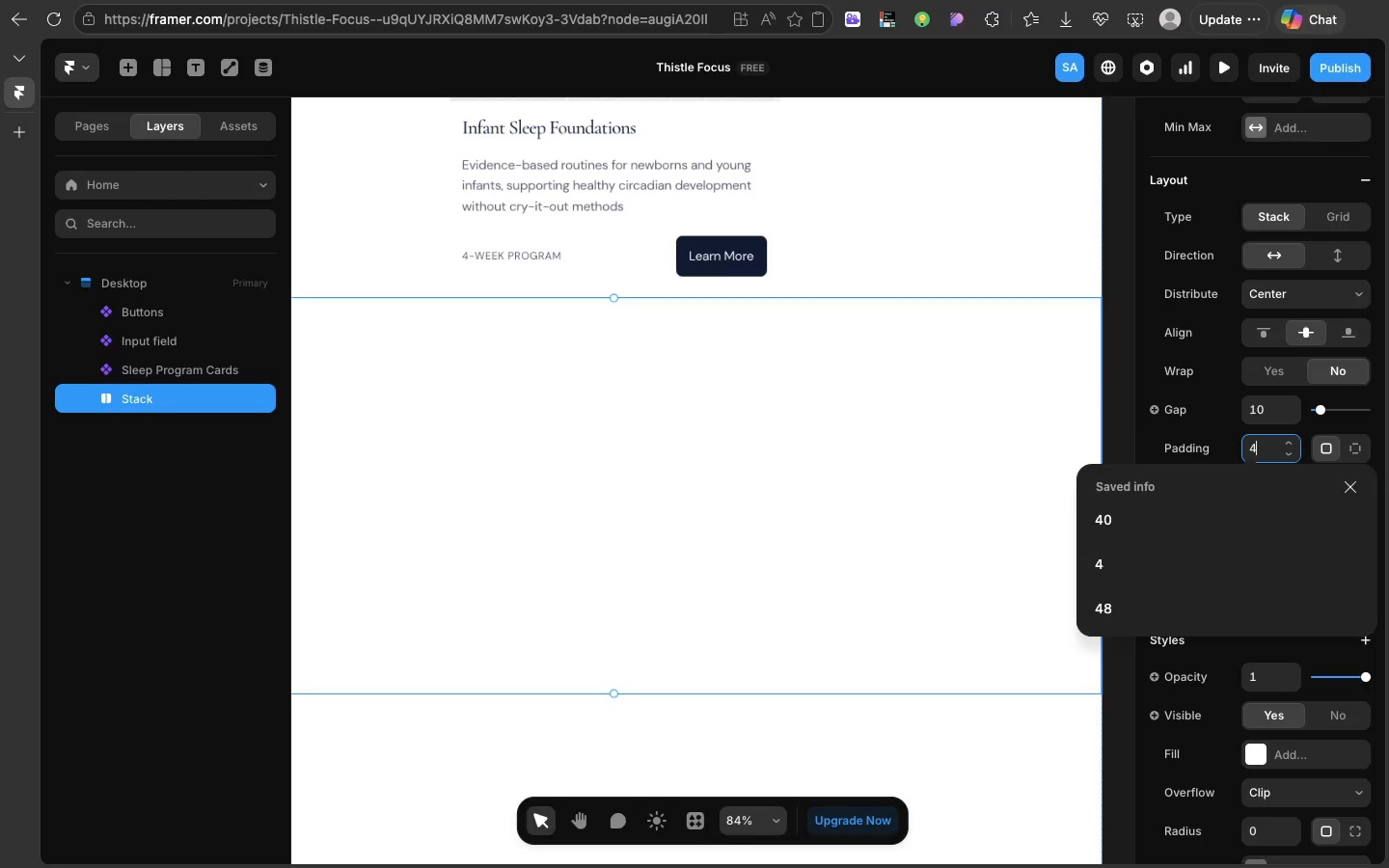 
key(4)
 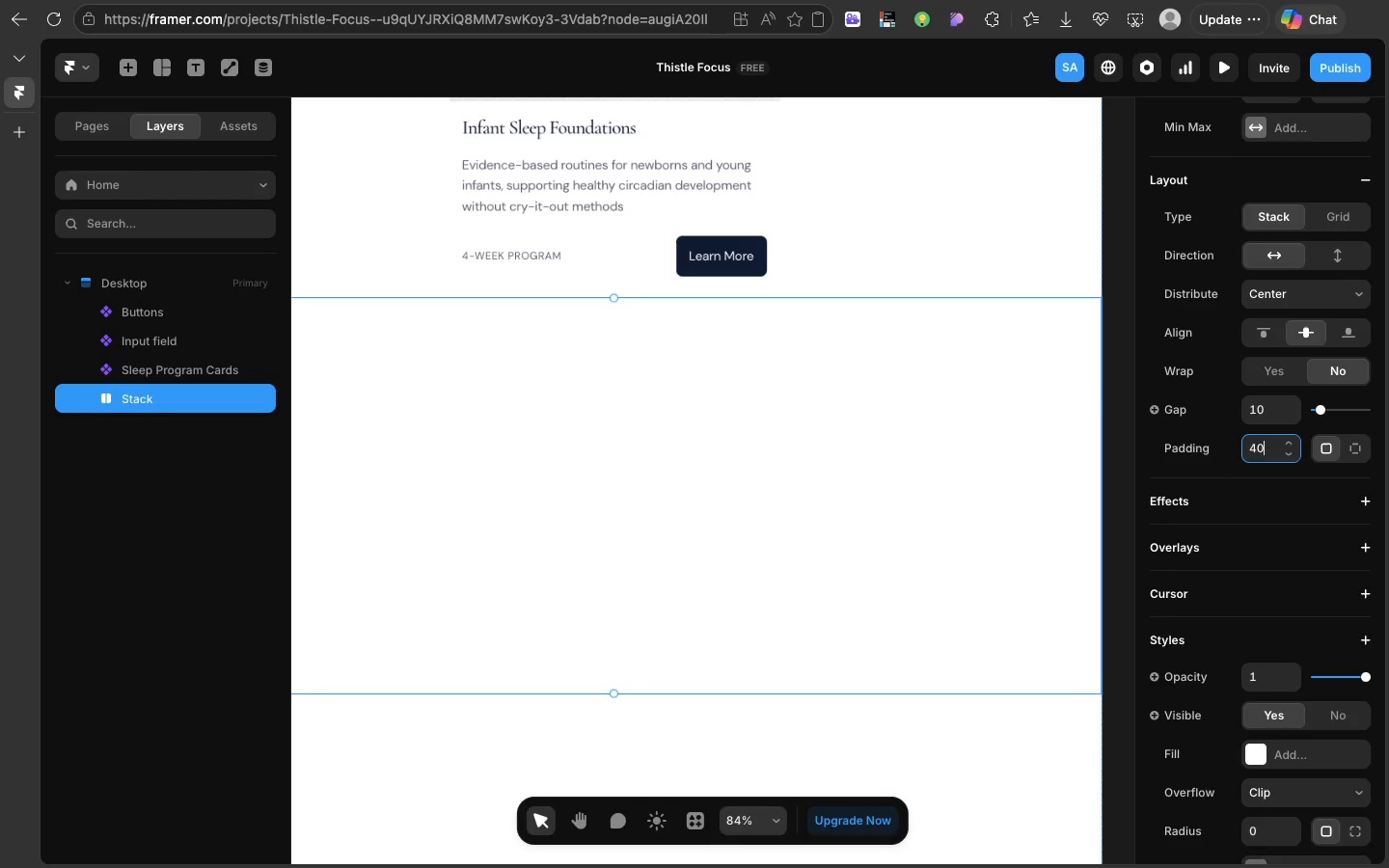 
key(0)
 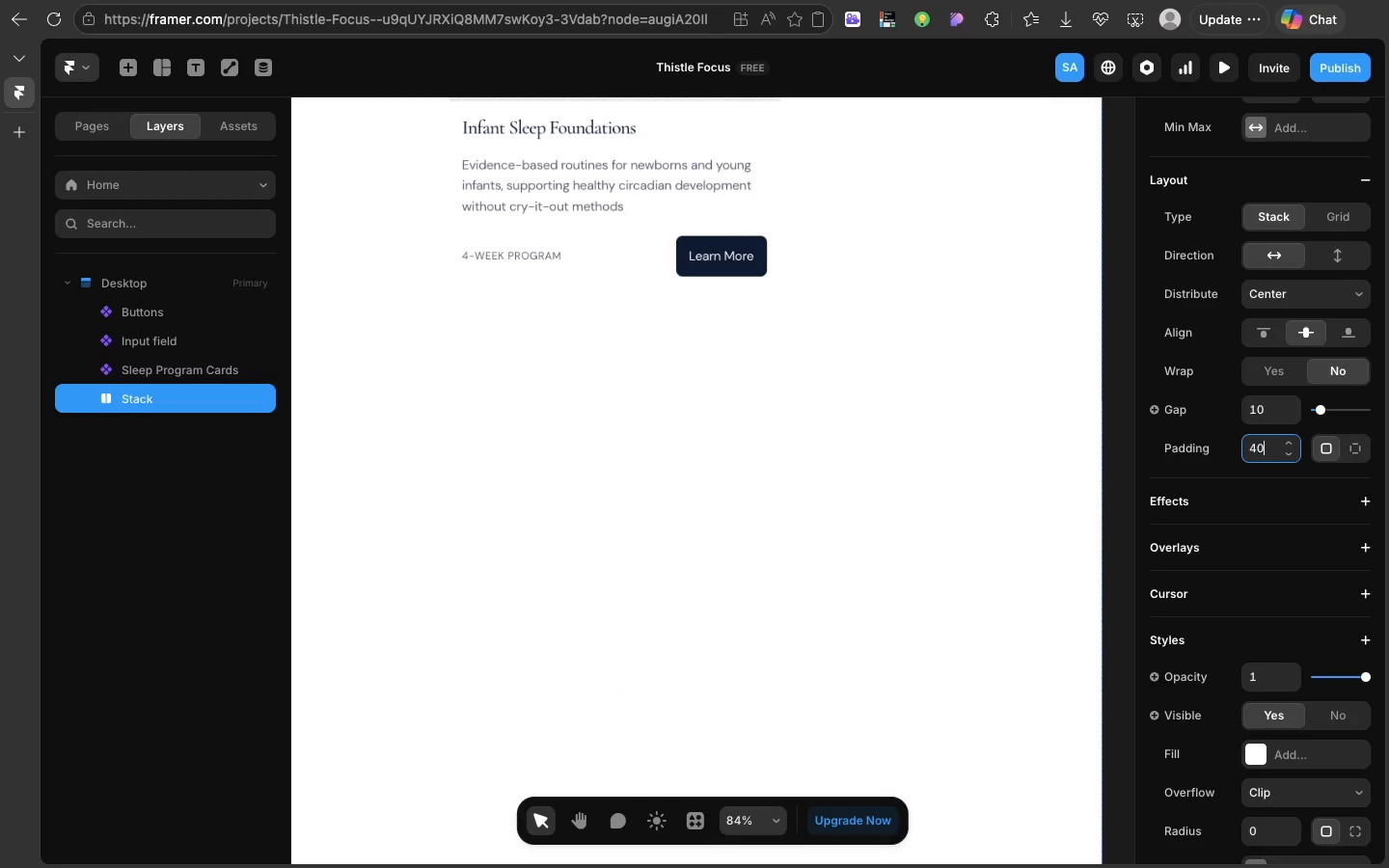 
hold_key(key=Enter, duration=0.35)
 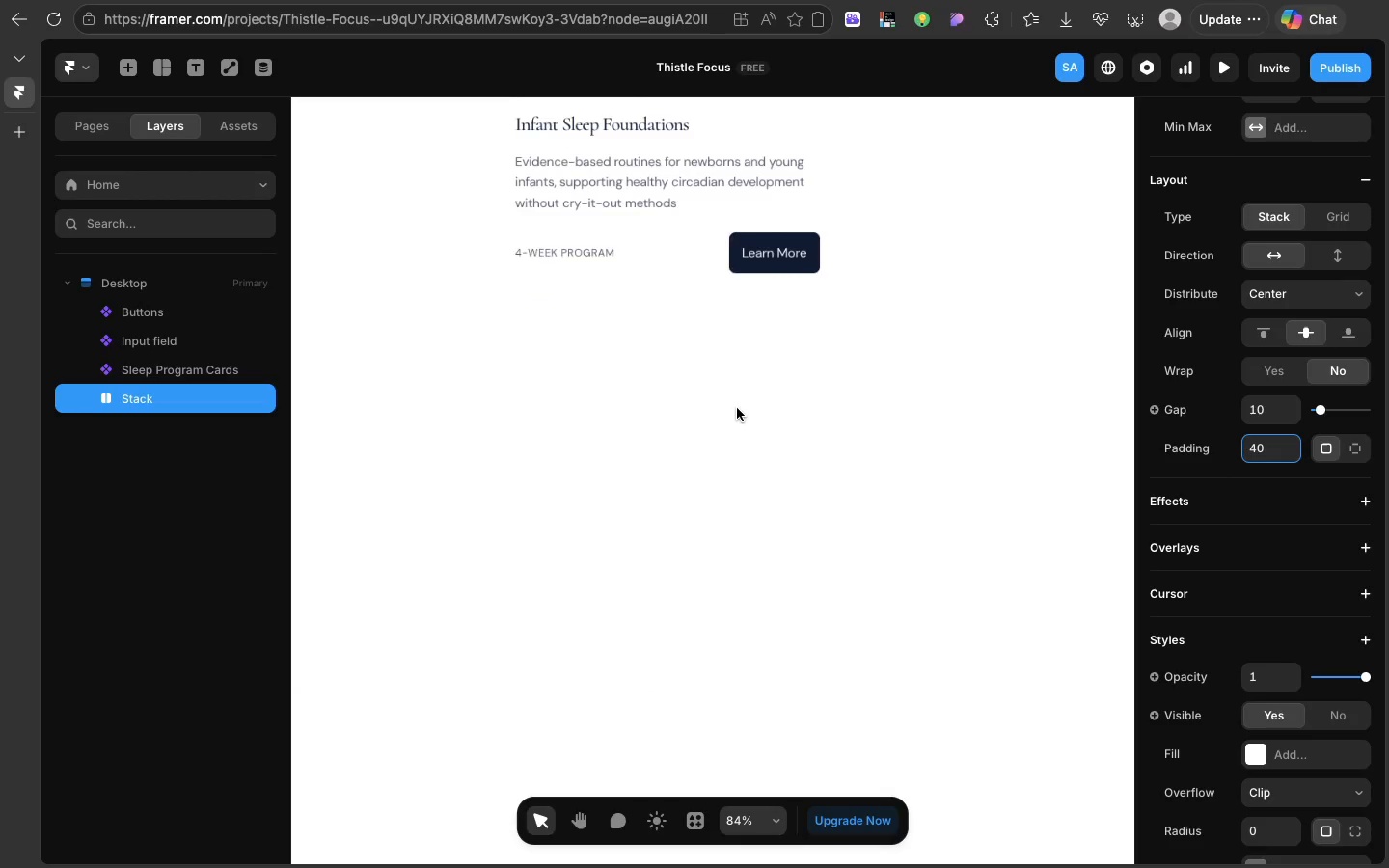 
scroll: coordinate [737, 408], scroll_direction: up, amount: 14.0
 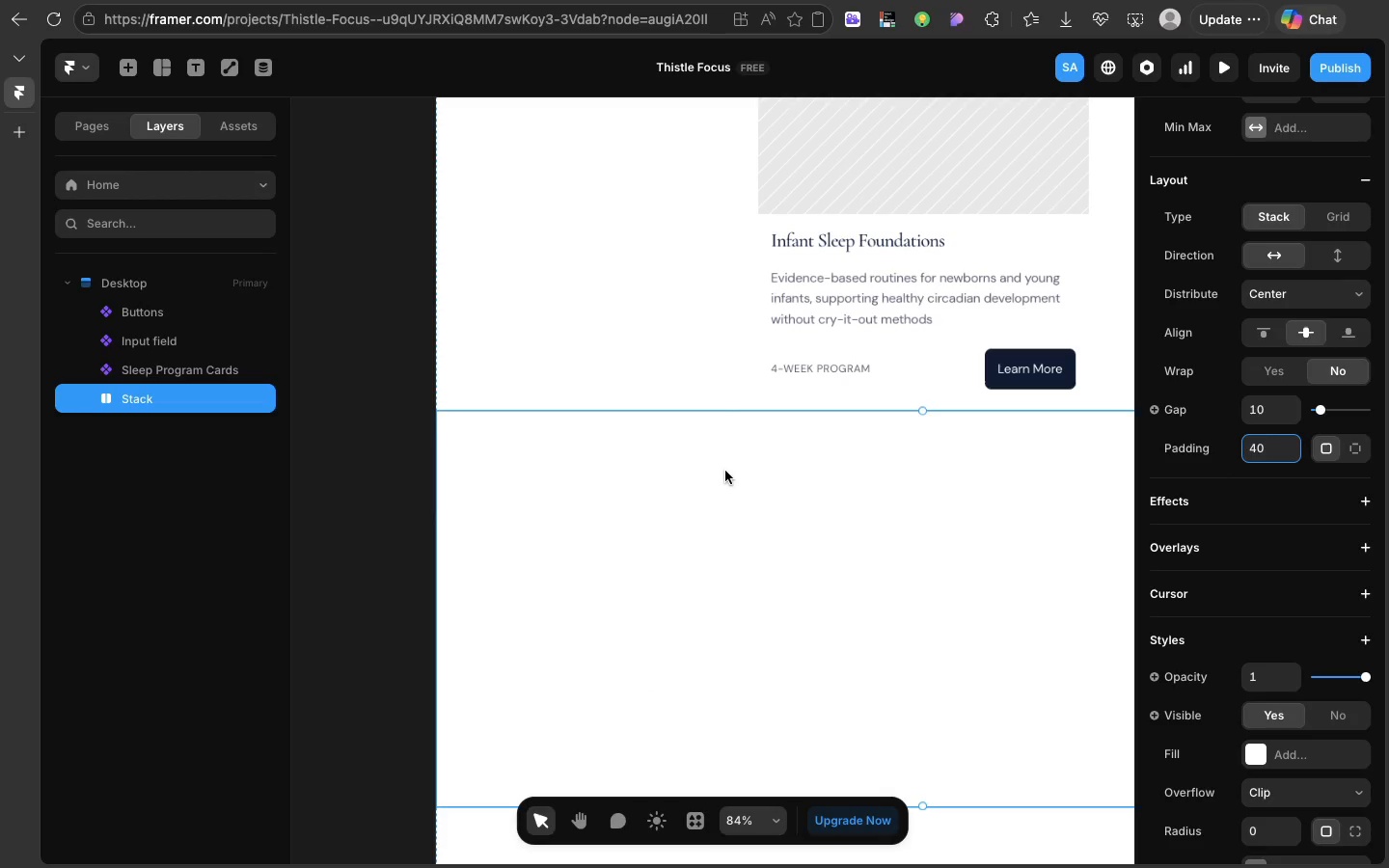 
wait(7.55)
 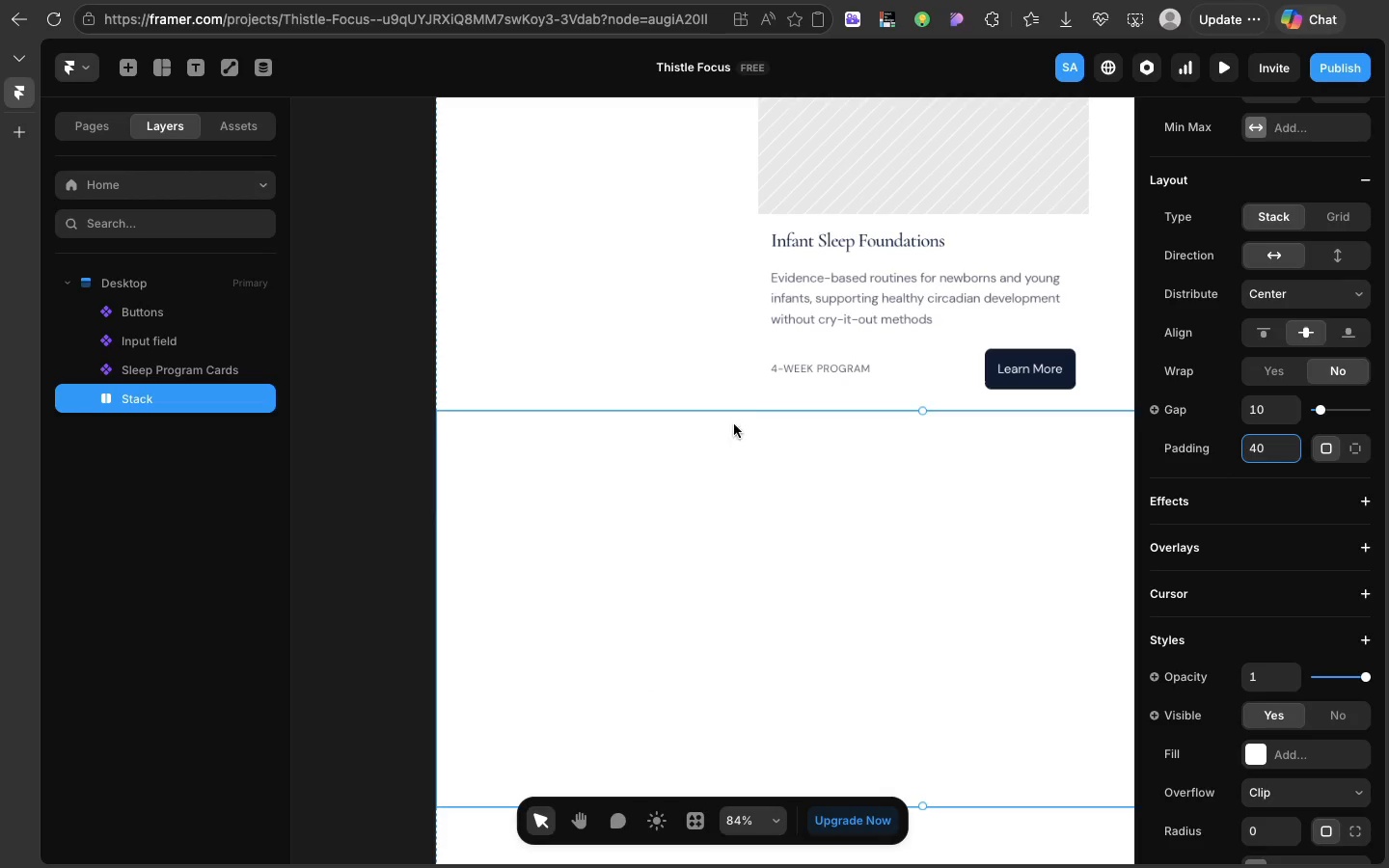 
key(T)
 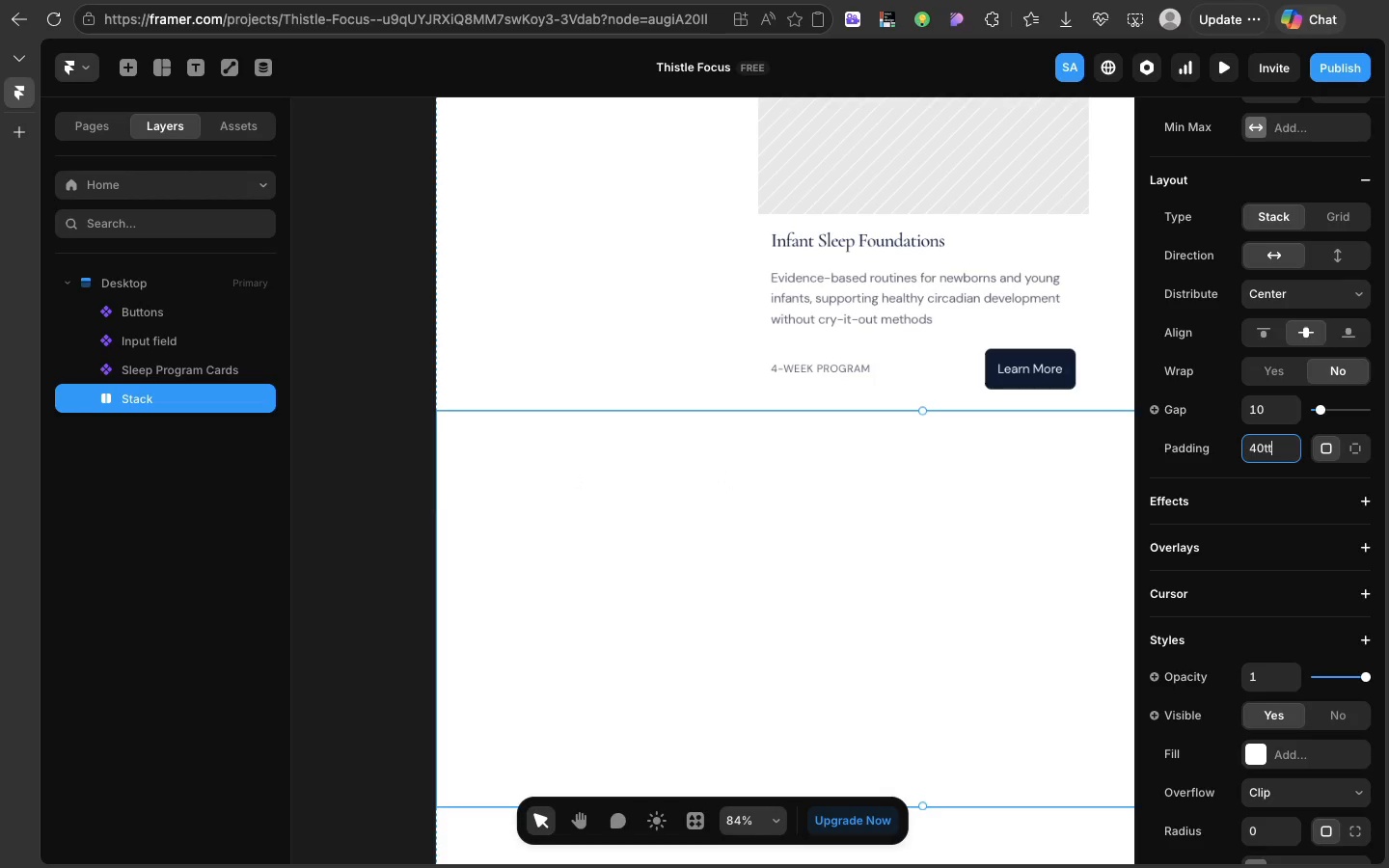 
key(T)
 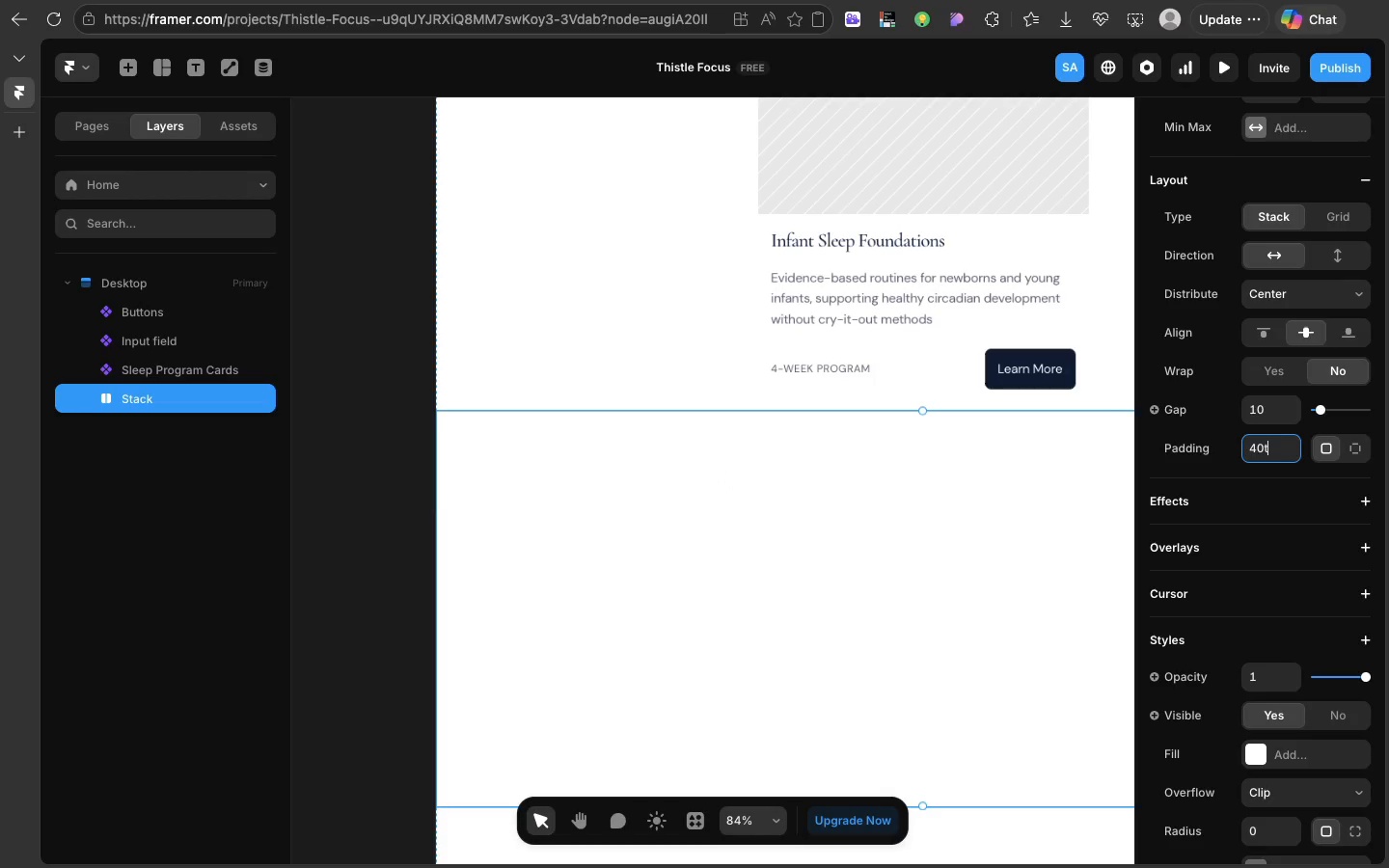 
key(Backspace)
 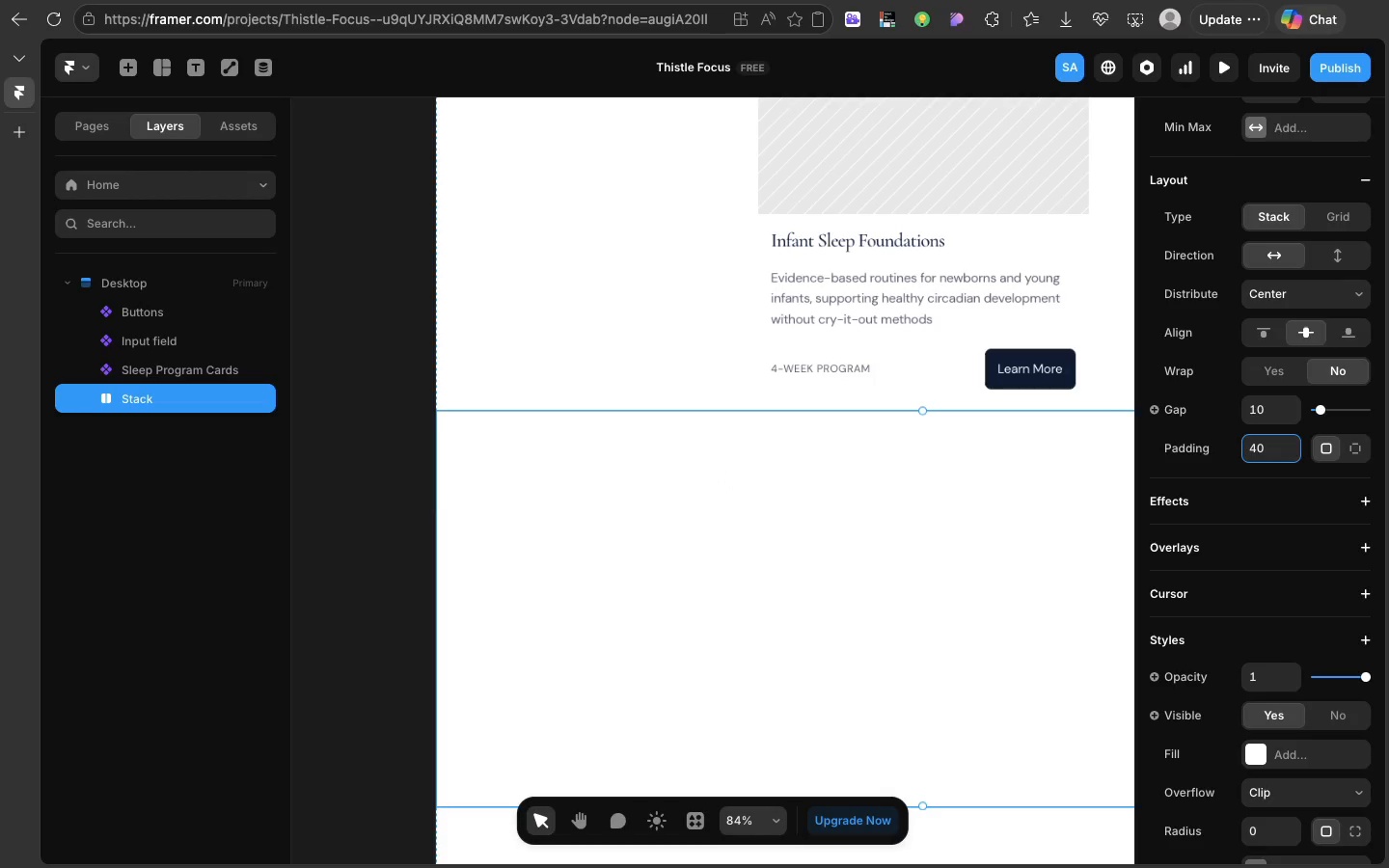 
key(Backspace)
 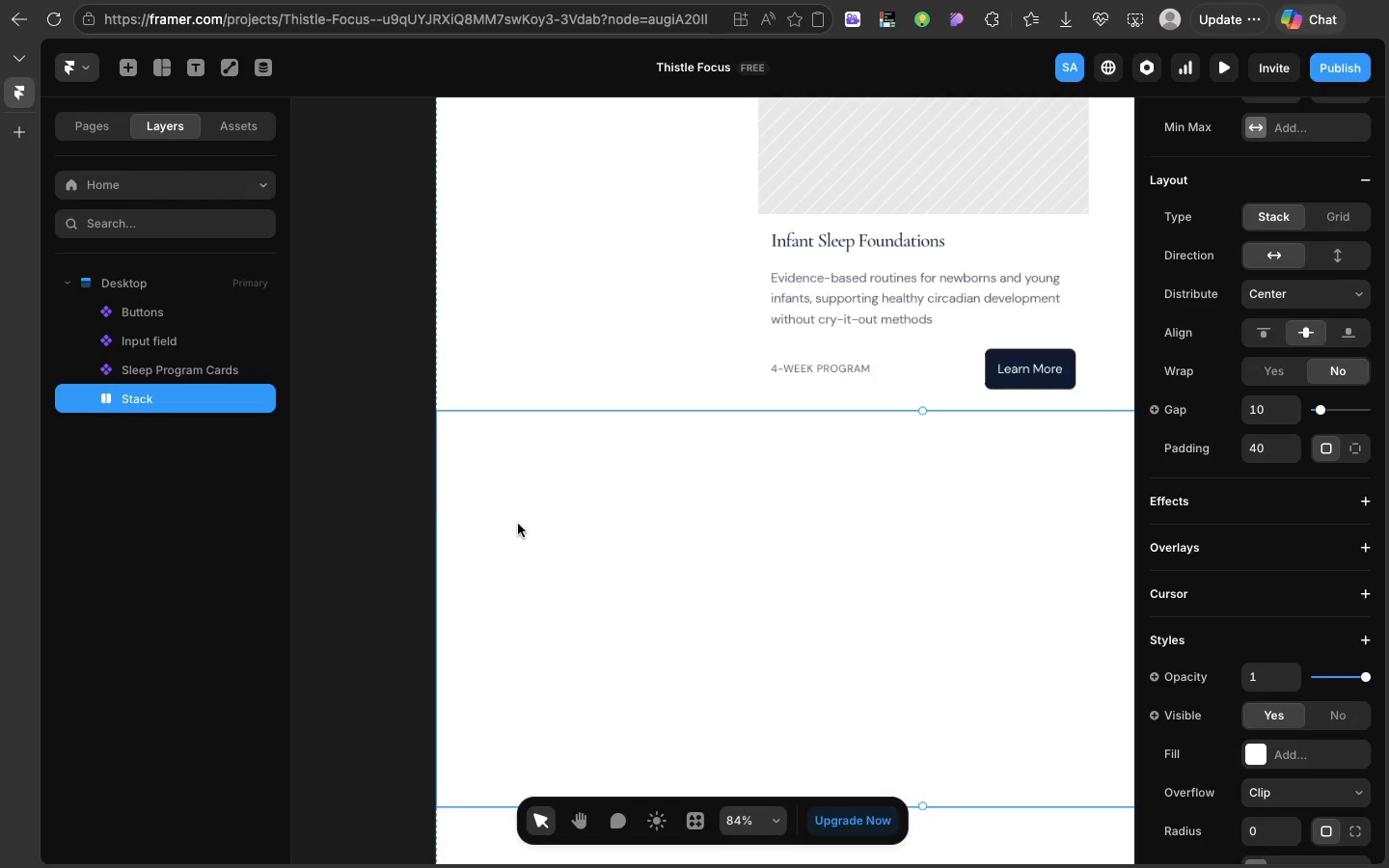 
left_click([518, 524])
 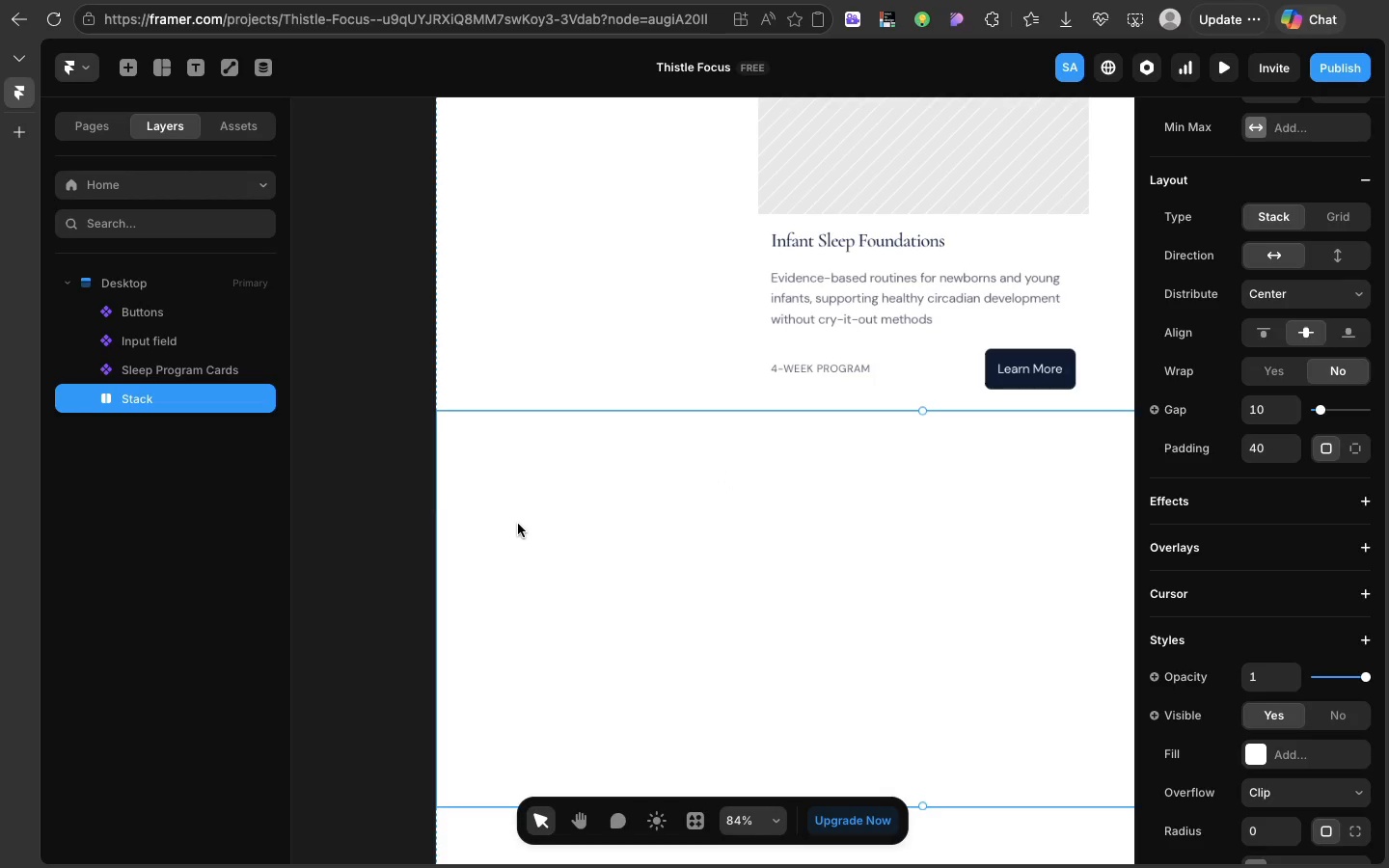 
left_click([518, 524])
 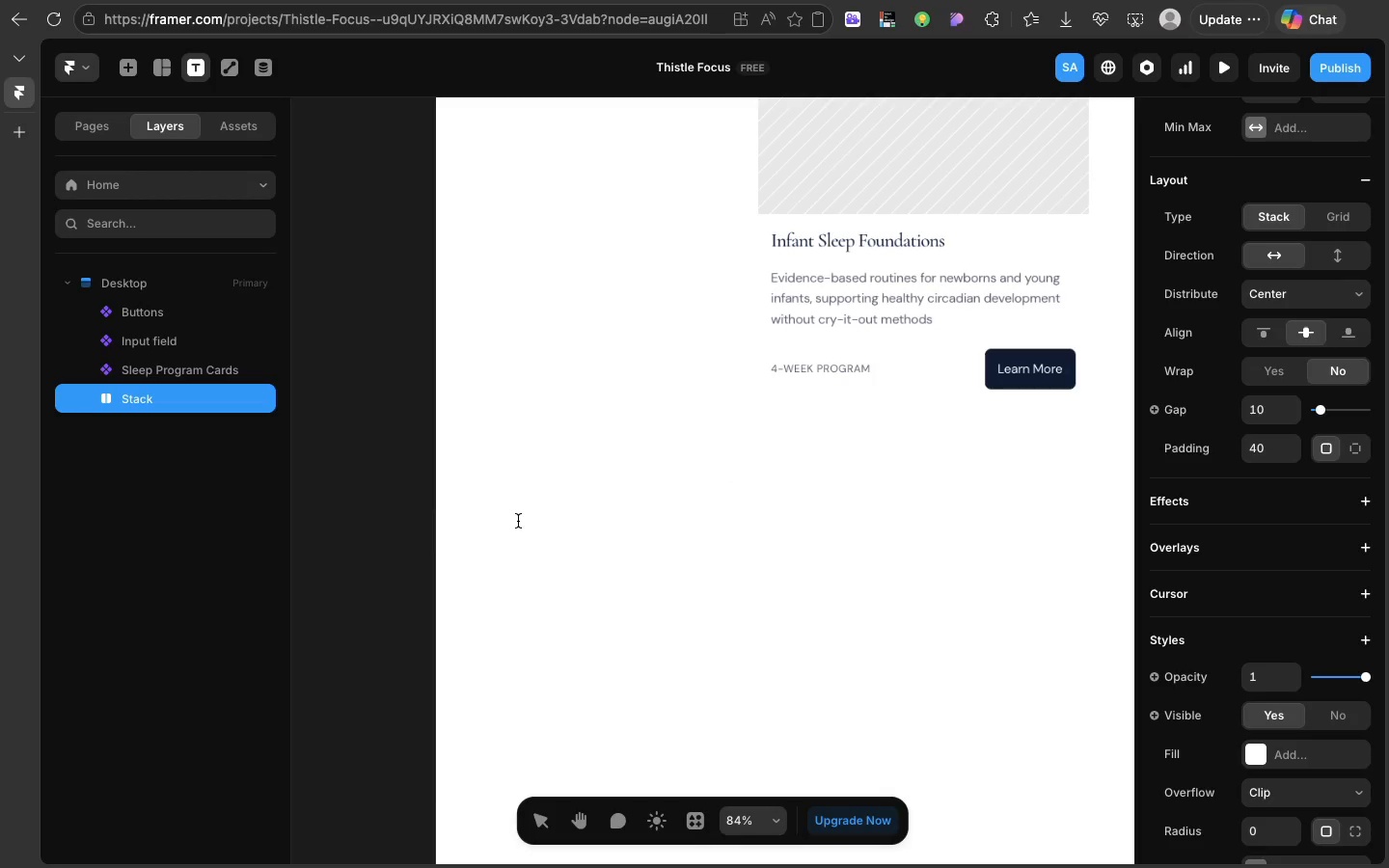 
key(T)
 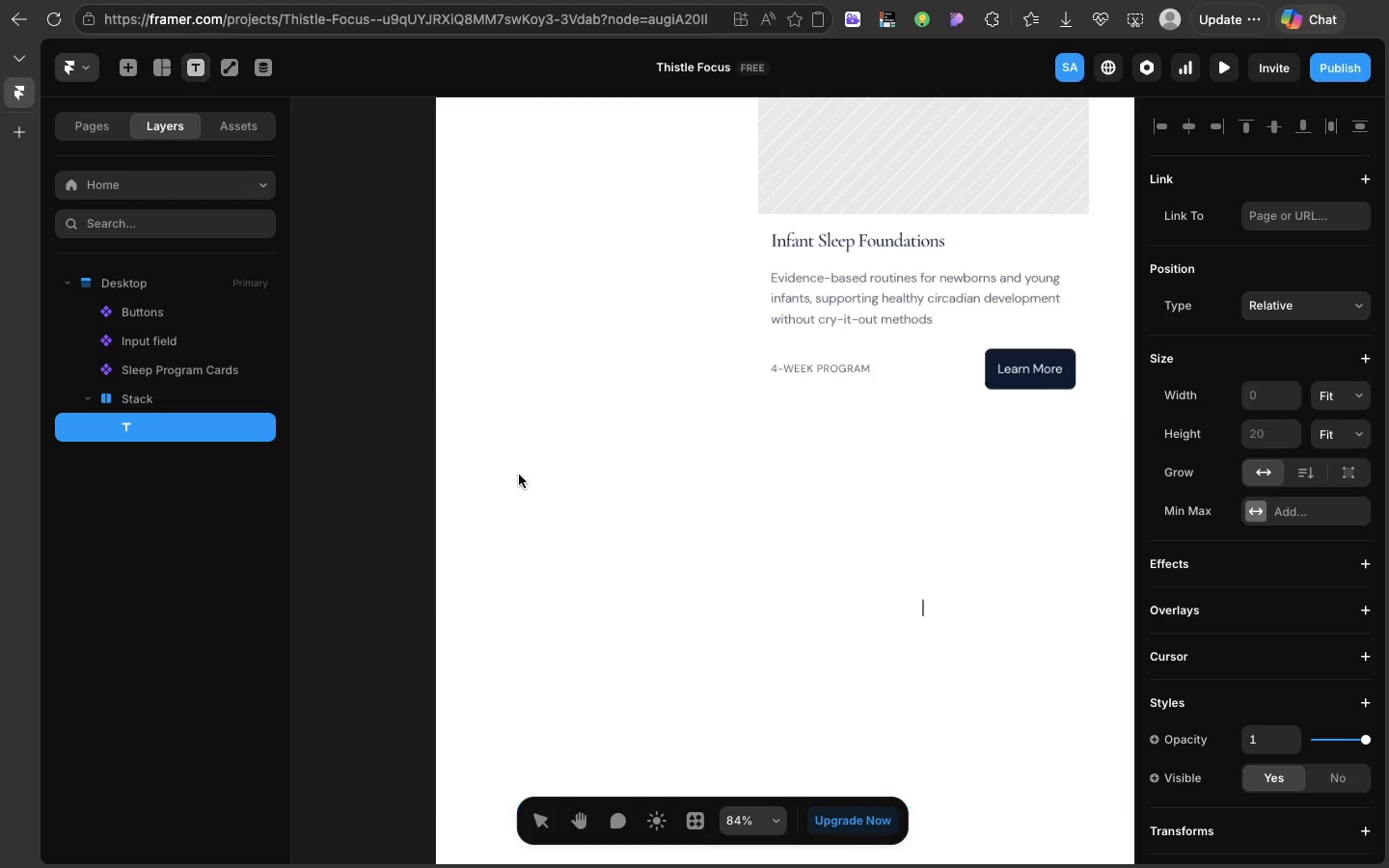 
left_click([519, 475])
 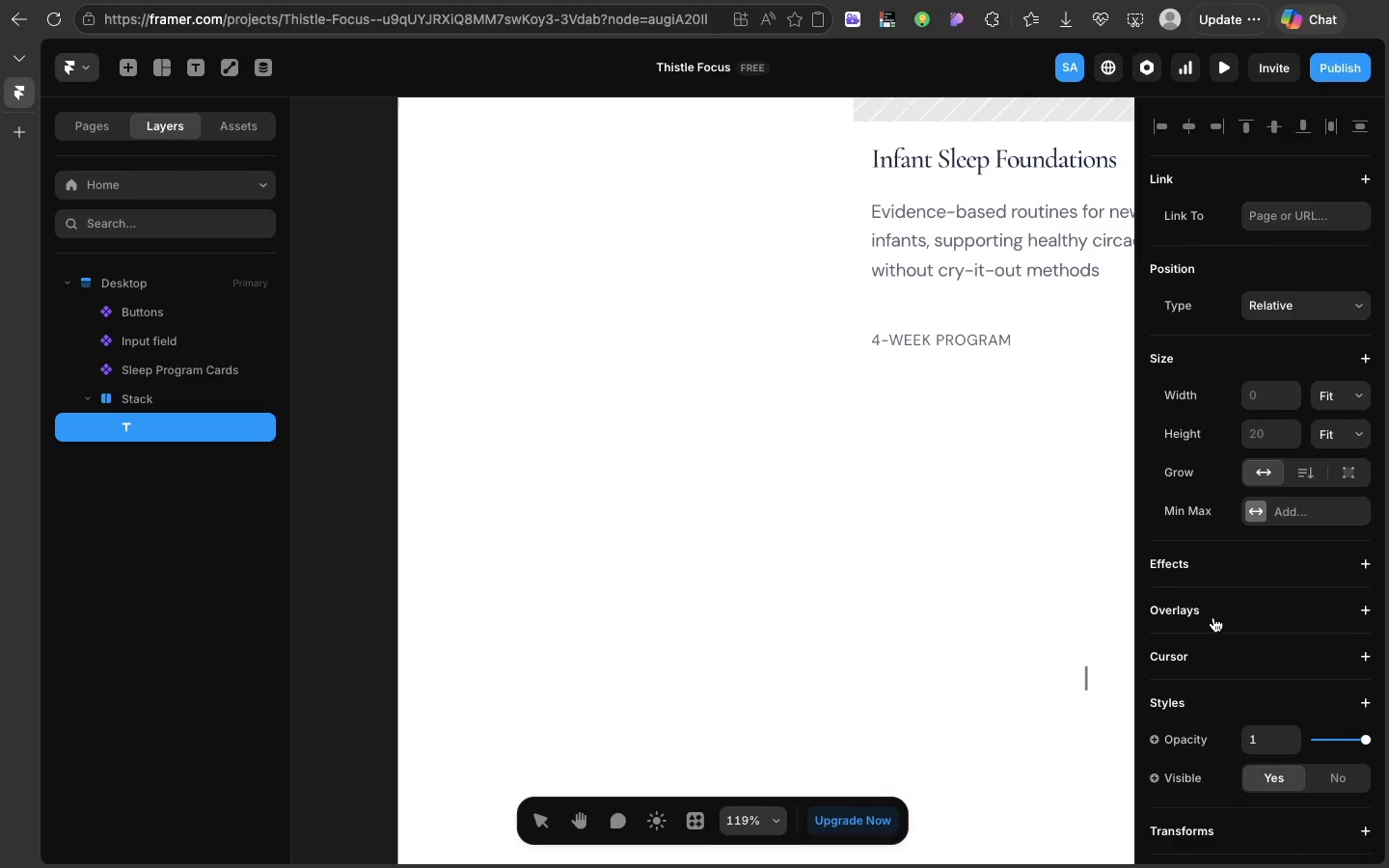 
scroll: coordinate [1204, 617], scroll_direction: down, amount: 22.0
 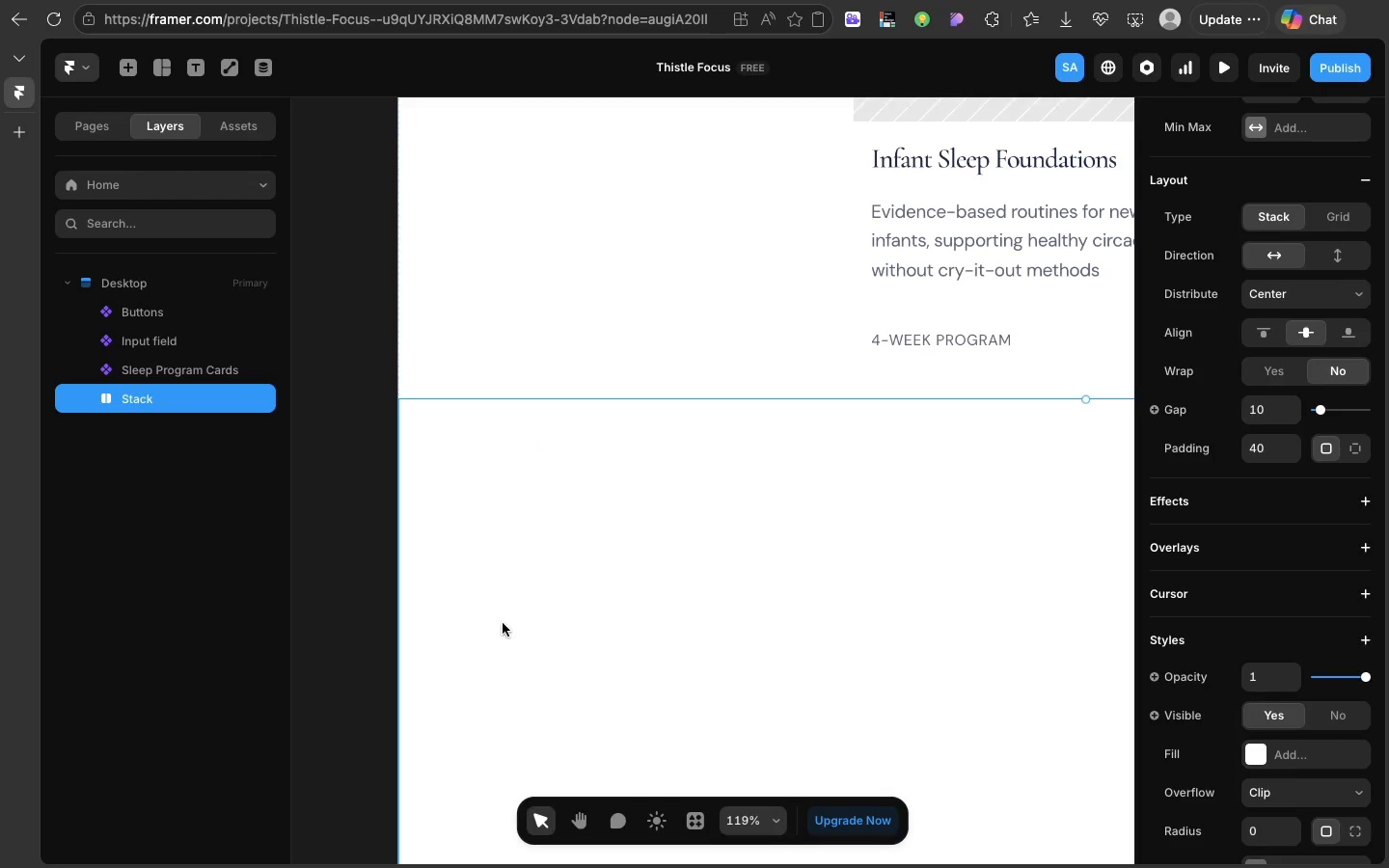 
left_click([846, 616])
 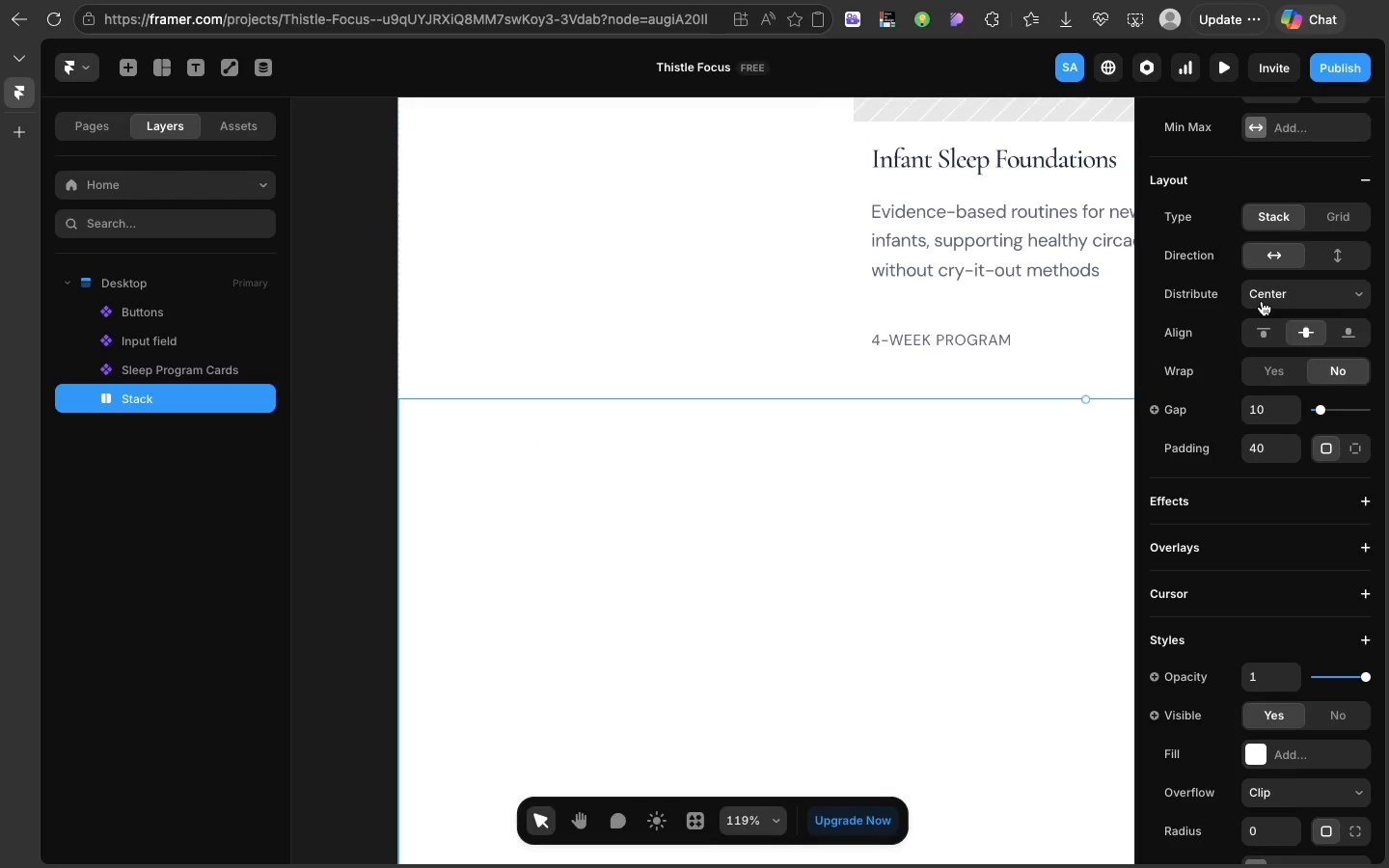 
left_click([1262, 301])
 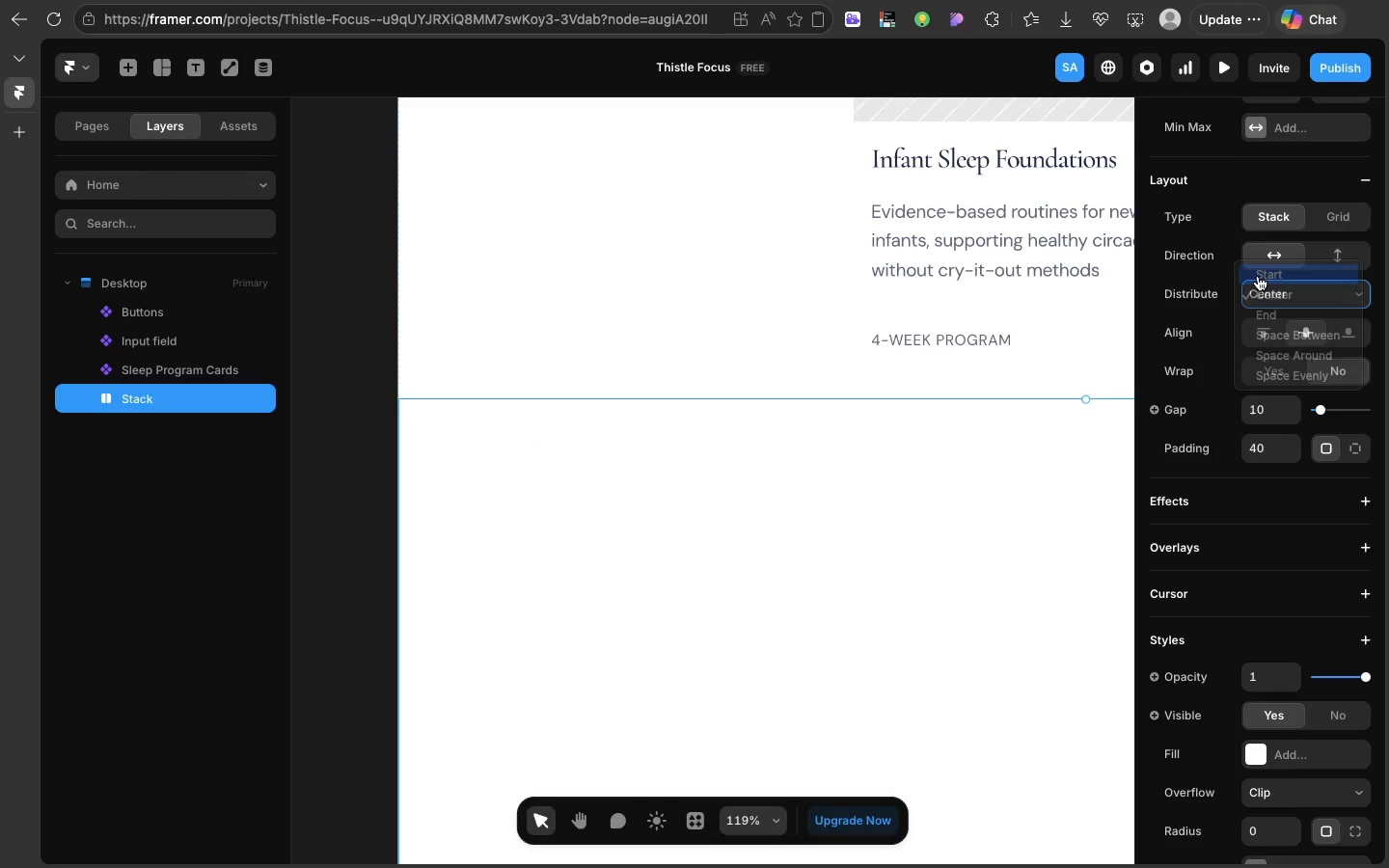 
left_click([1258, 276])
 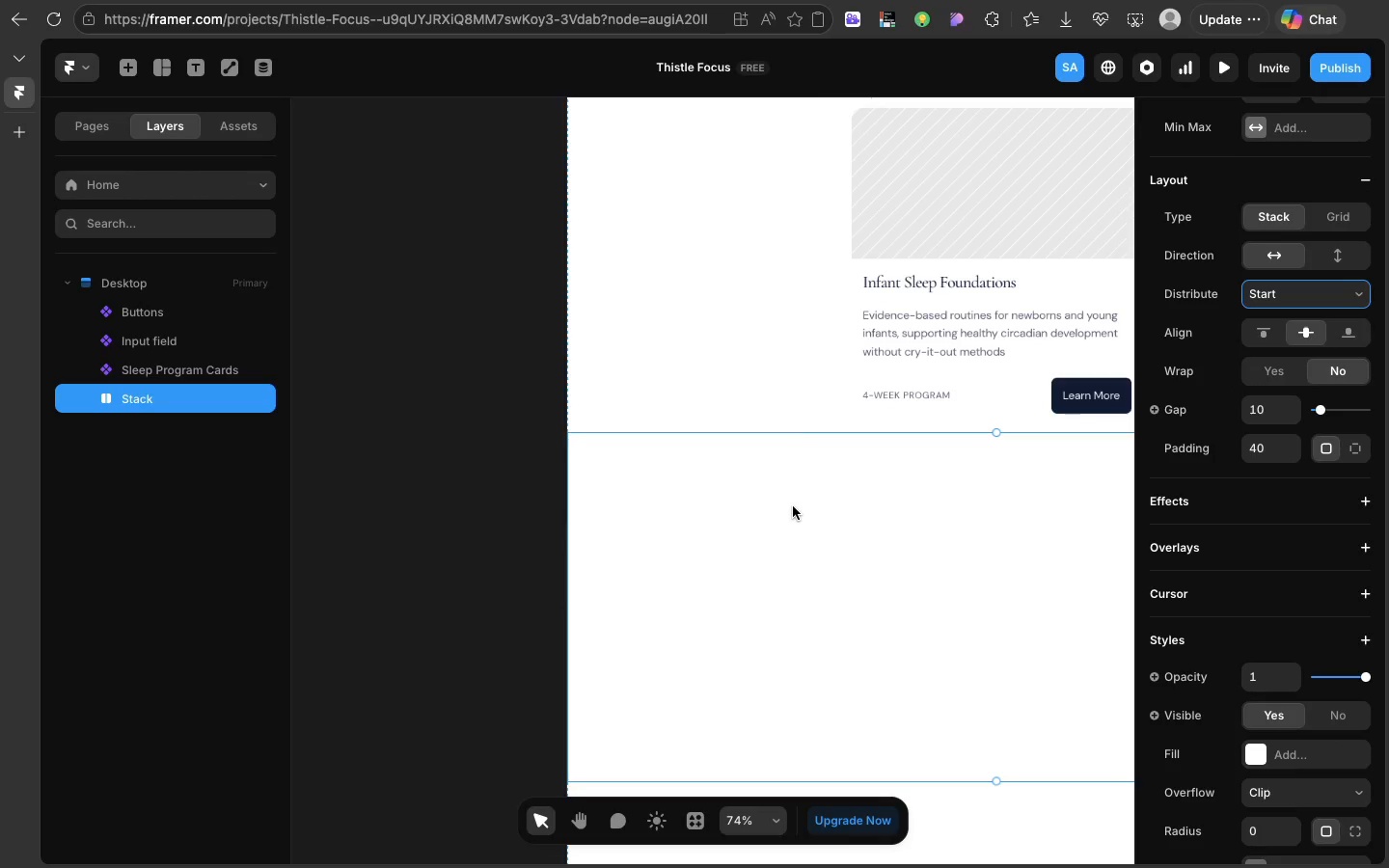 
scroll: coordinate [789, 484], scroll_direction: down, amount: 16.0
 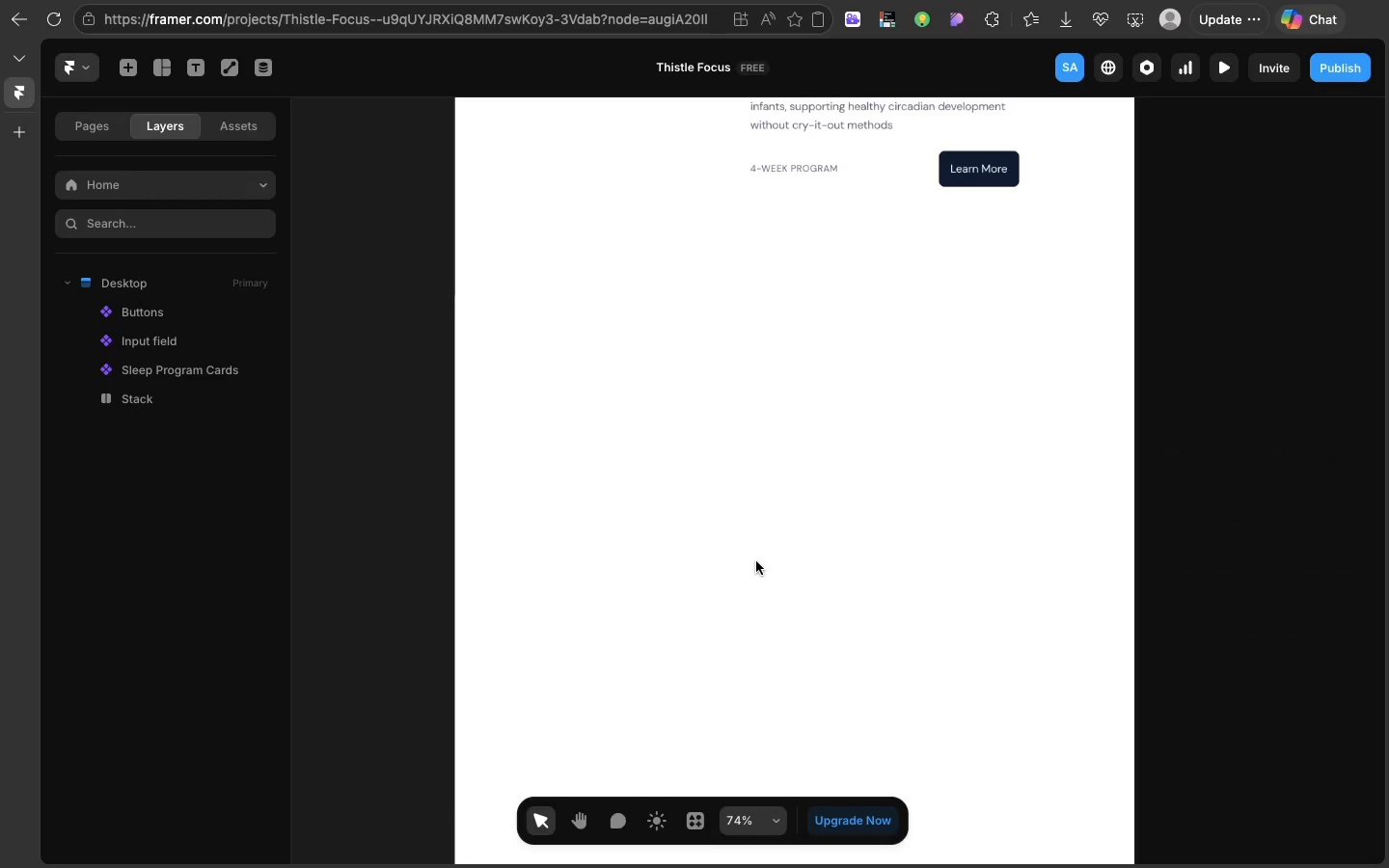 
left_click([756, 561])
 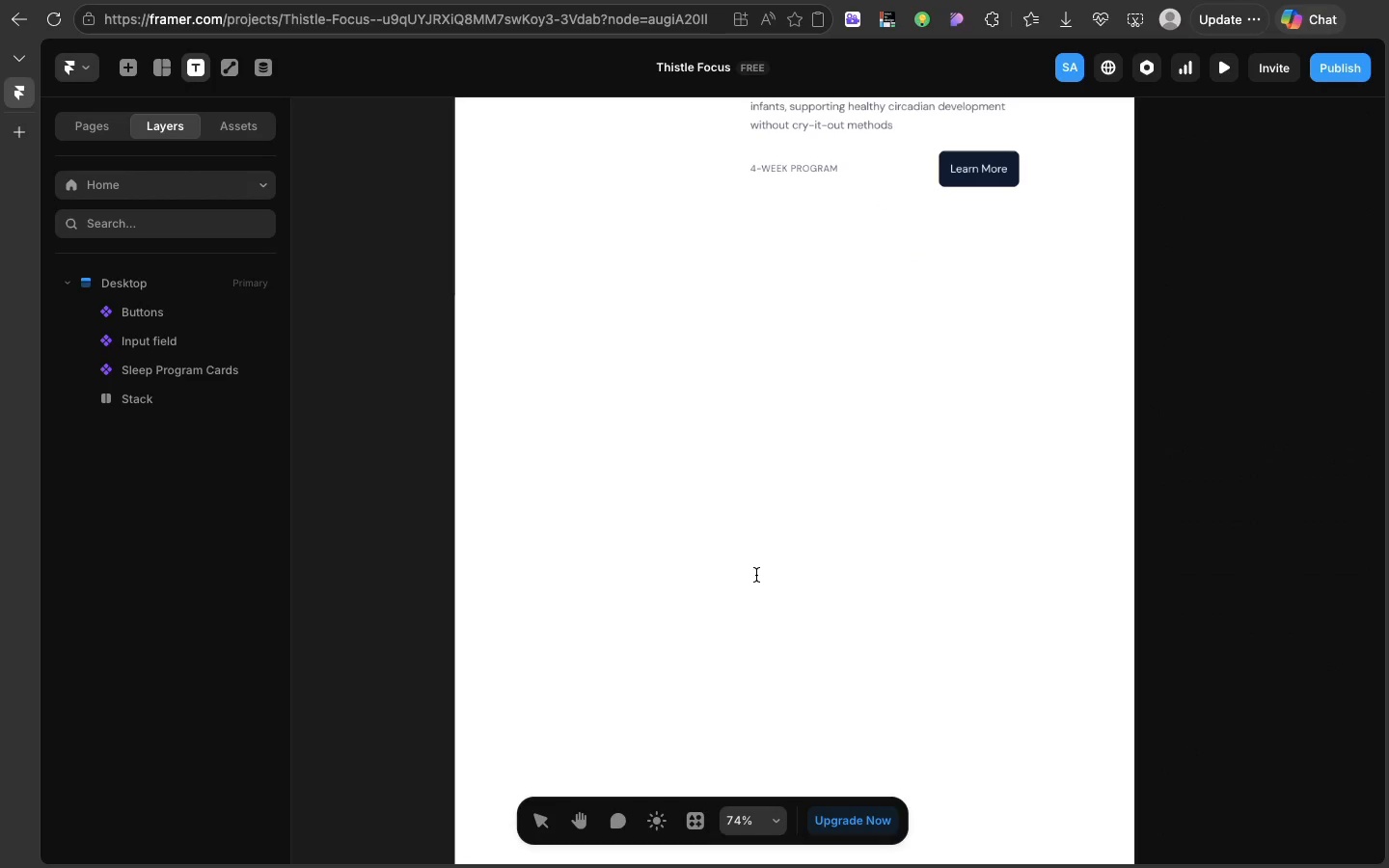 
key(T)
 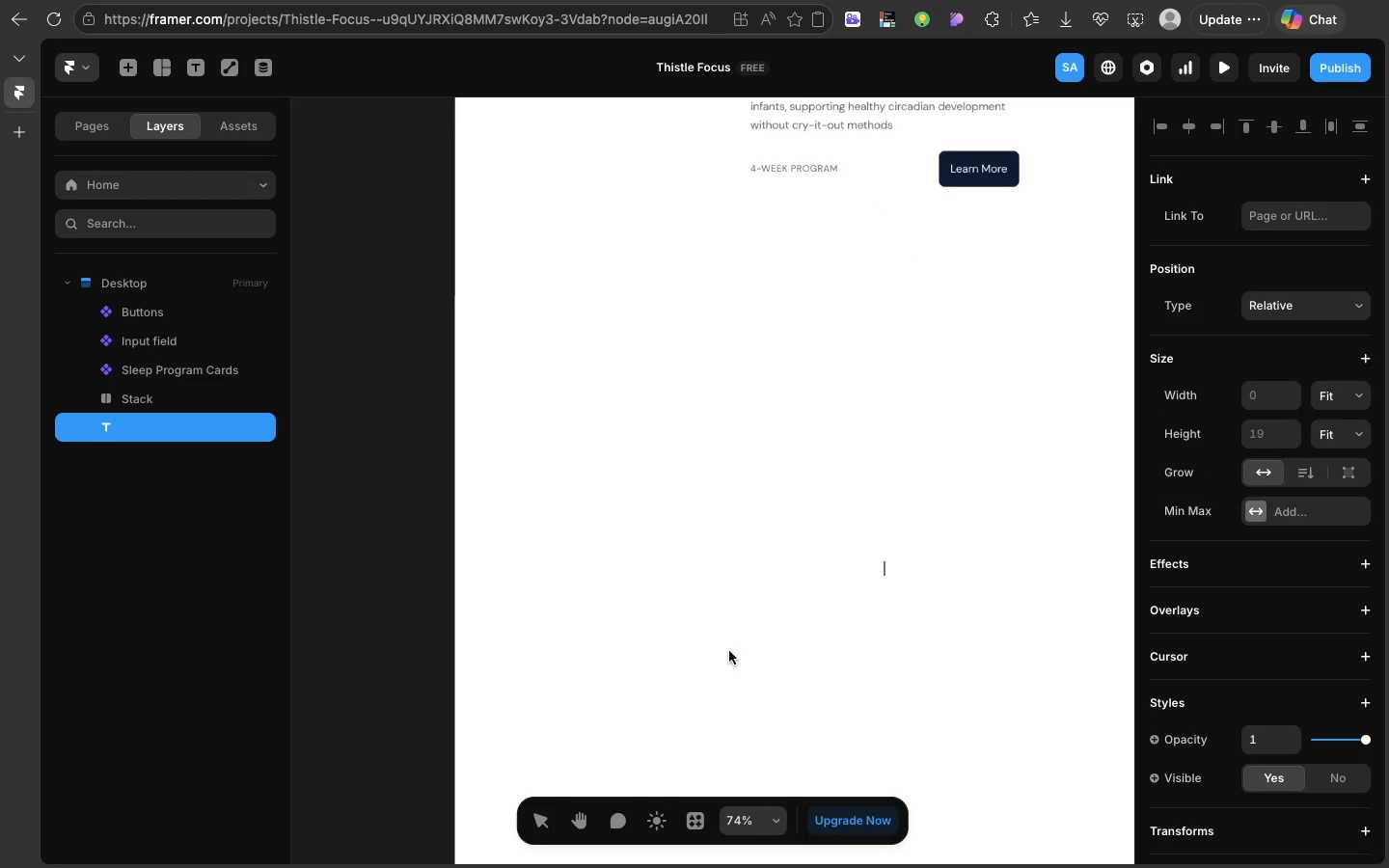 
left_click([729, 651])
 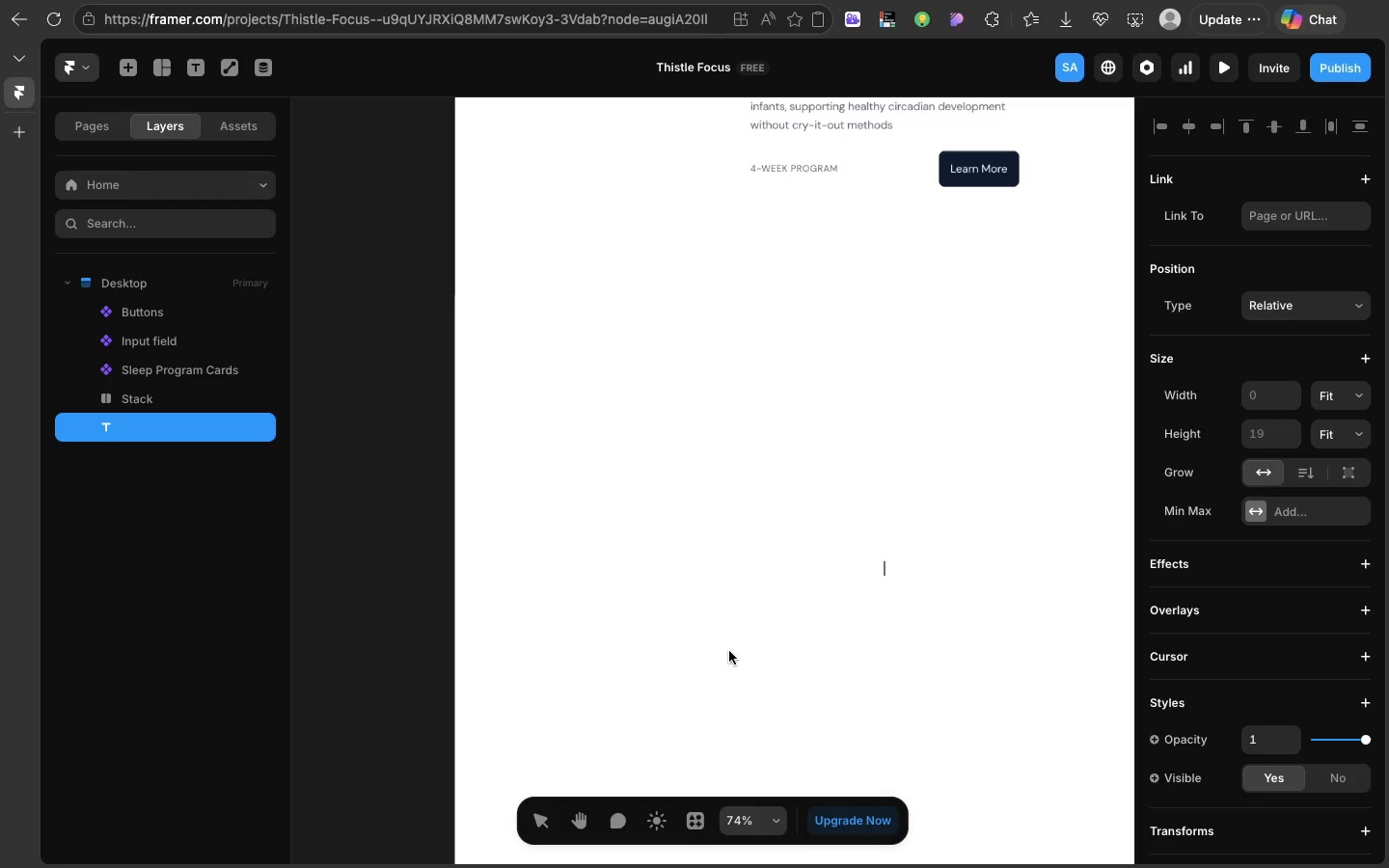 
wait(45.84)
 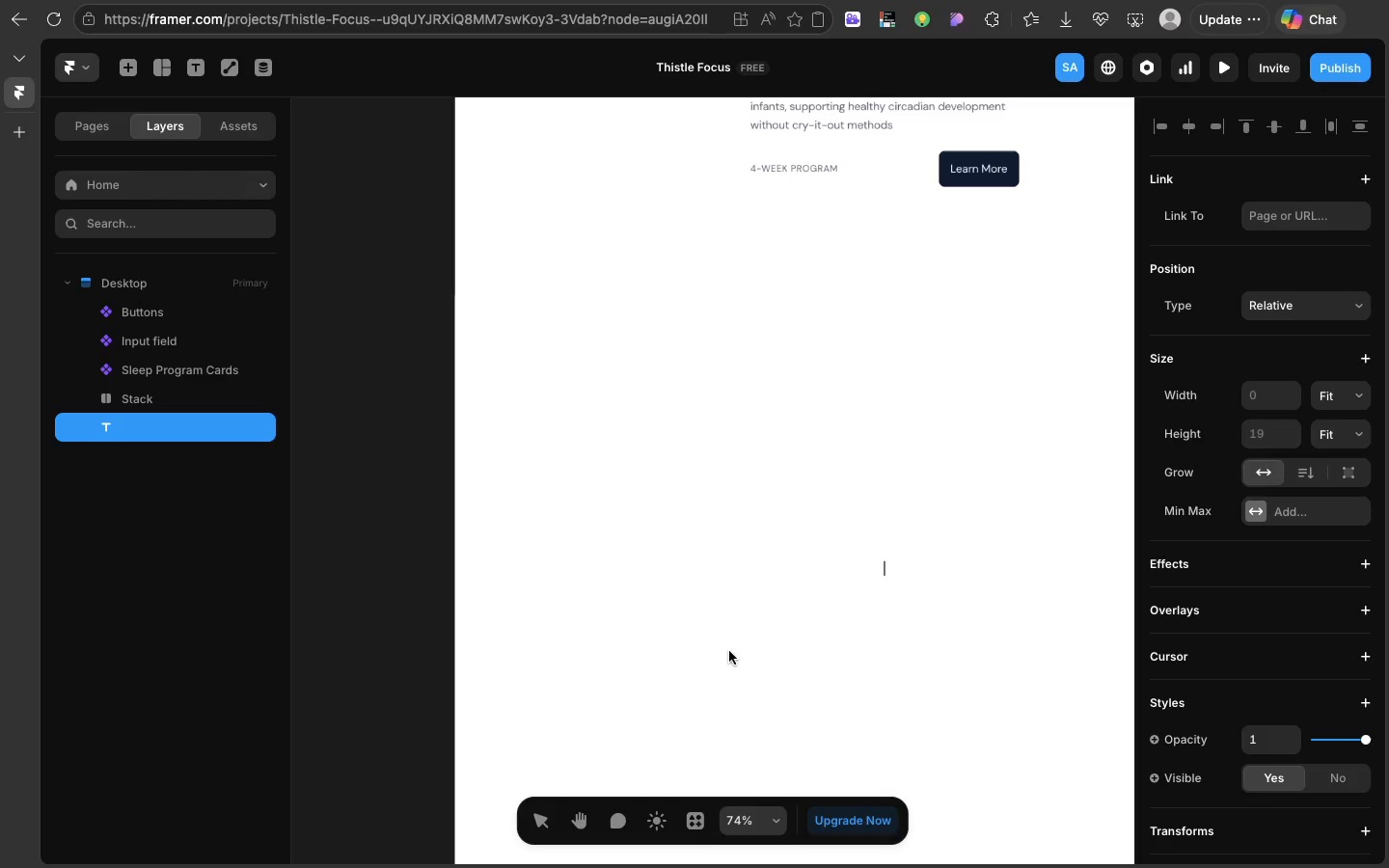 
type(Color Sy)
 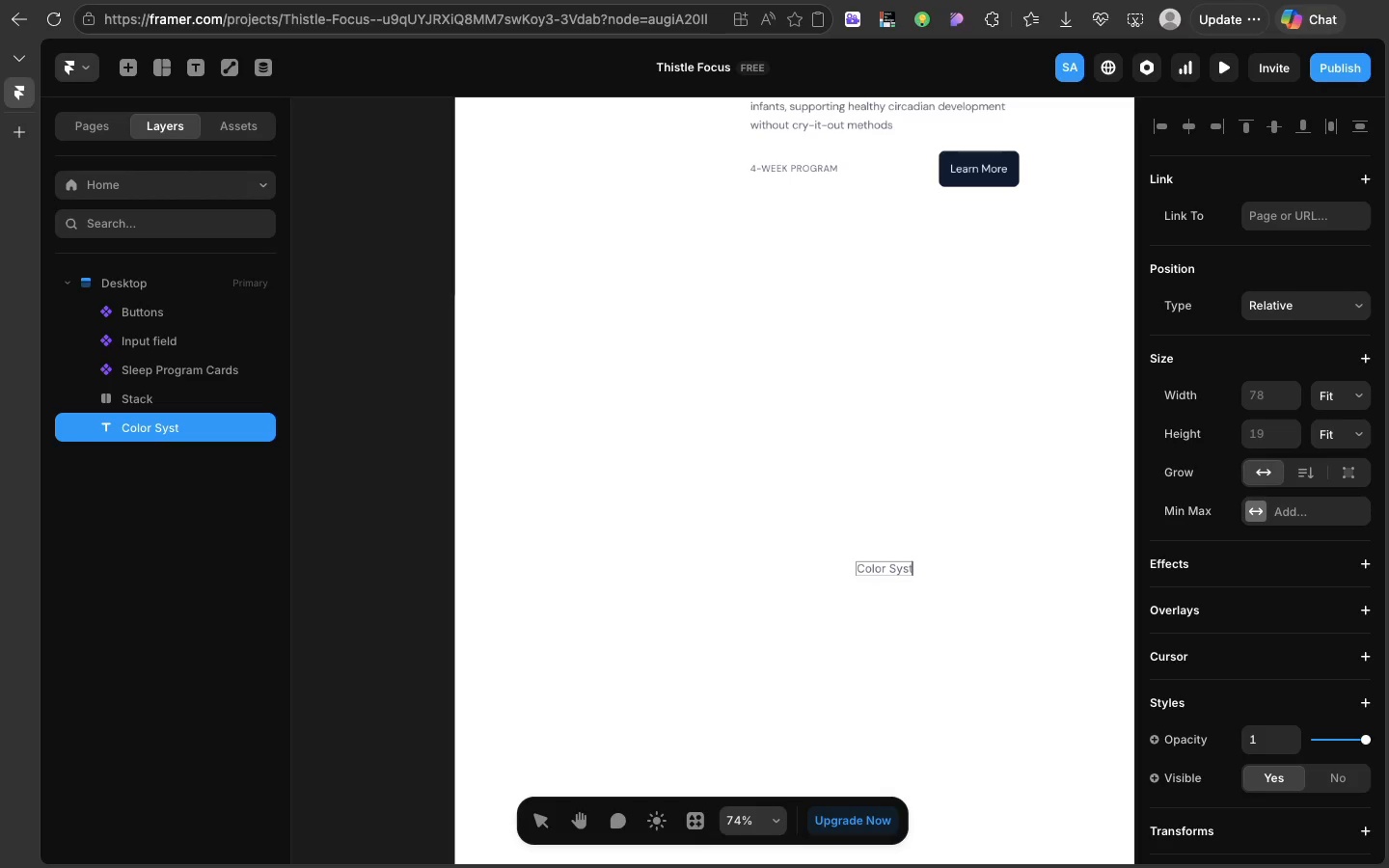 
type(stem)
 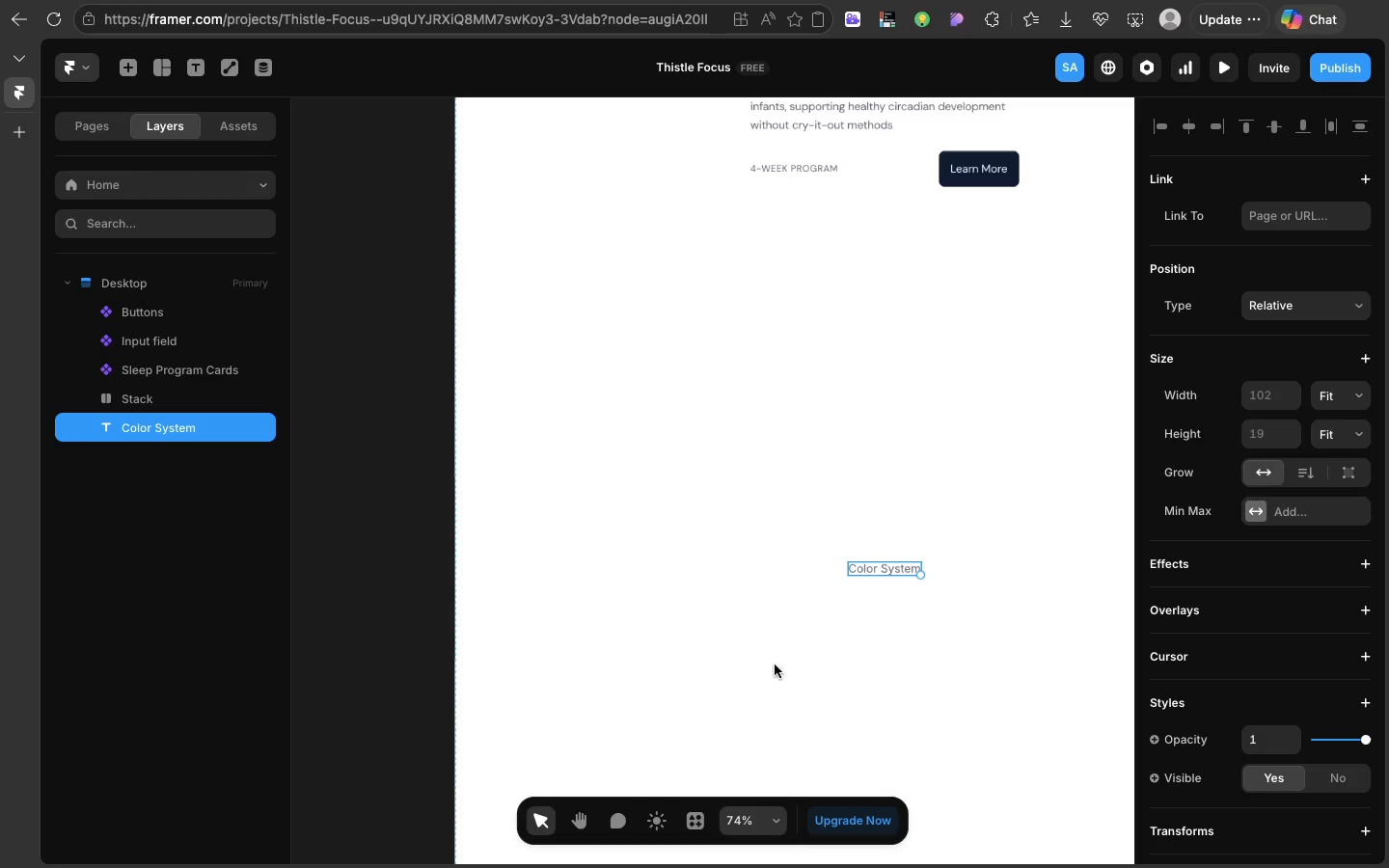 
left_click([775, 665])
 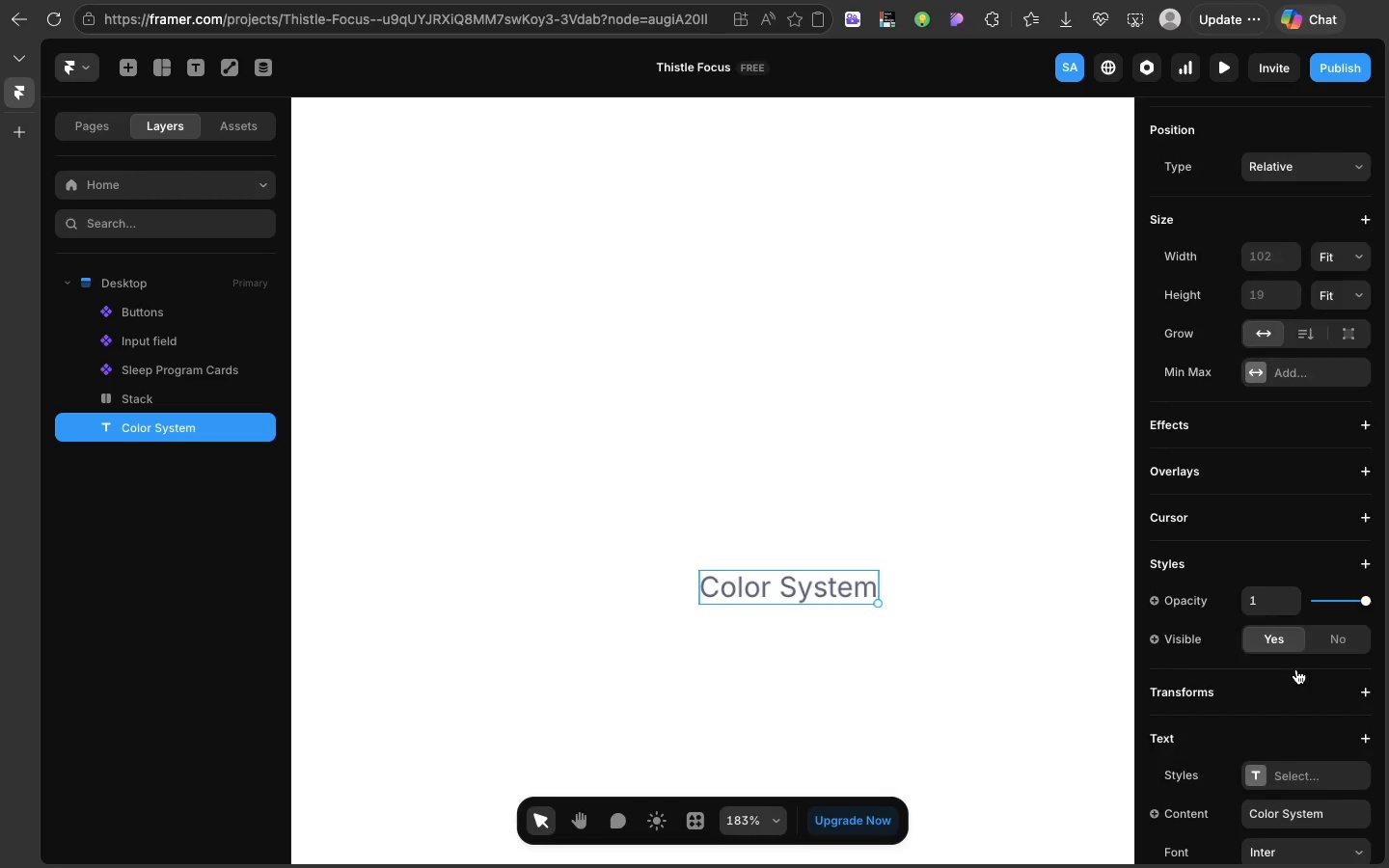 
scroll: coordinate [1296, 669], scroll_direction: down, amount: 101.0
 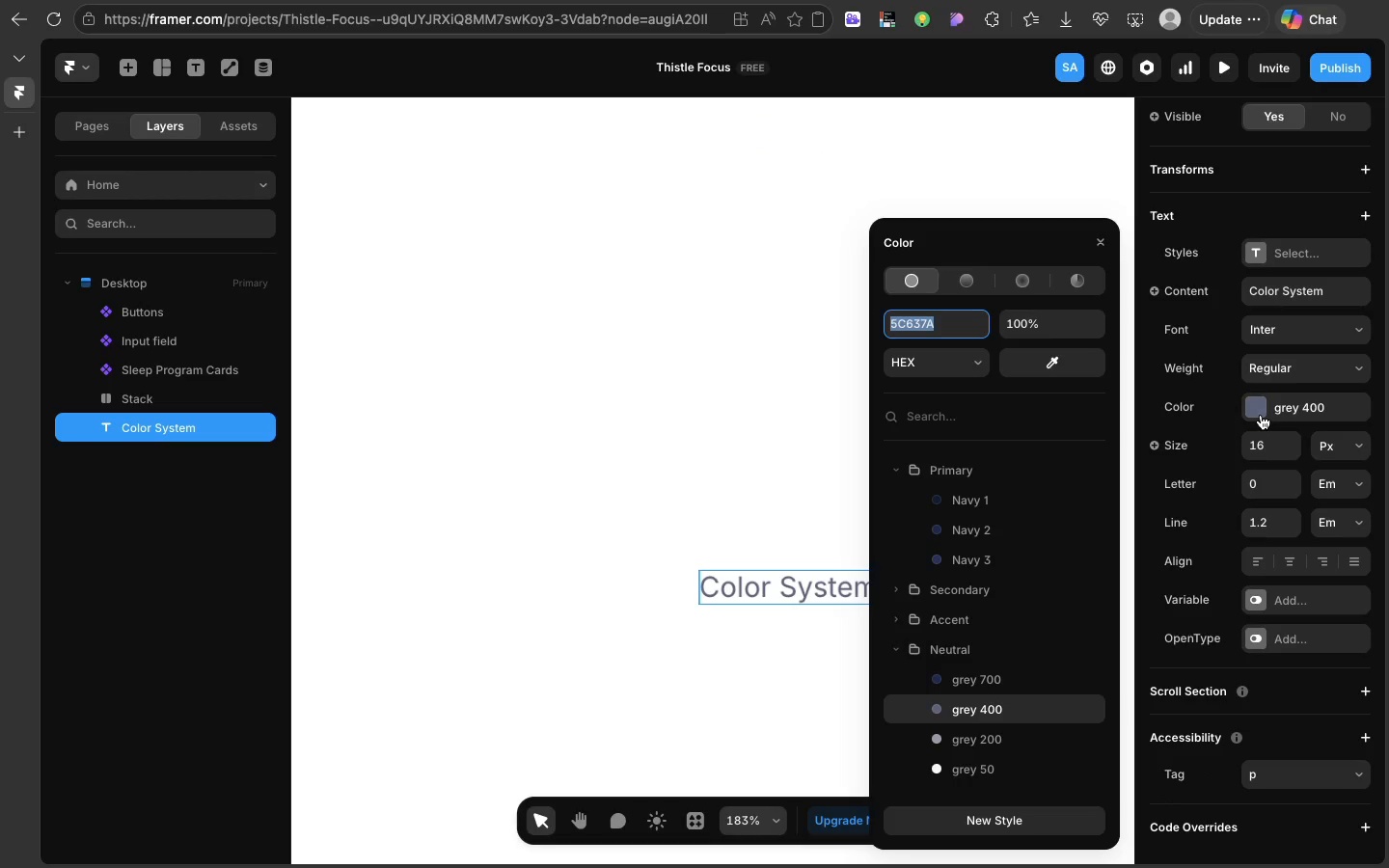 
left_click([1261, 415])
 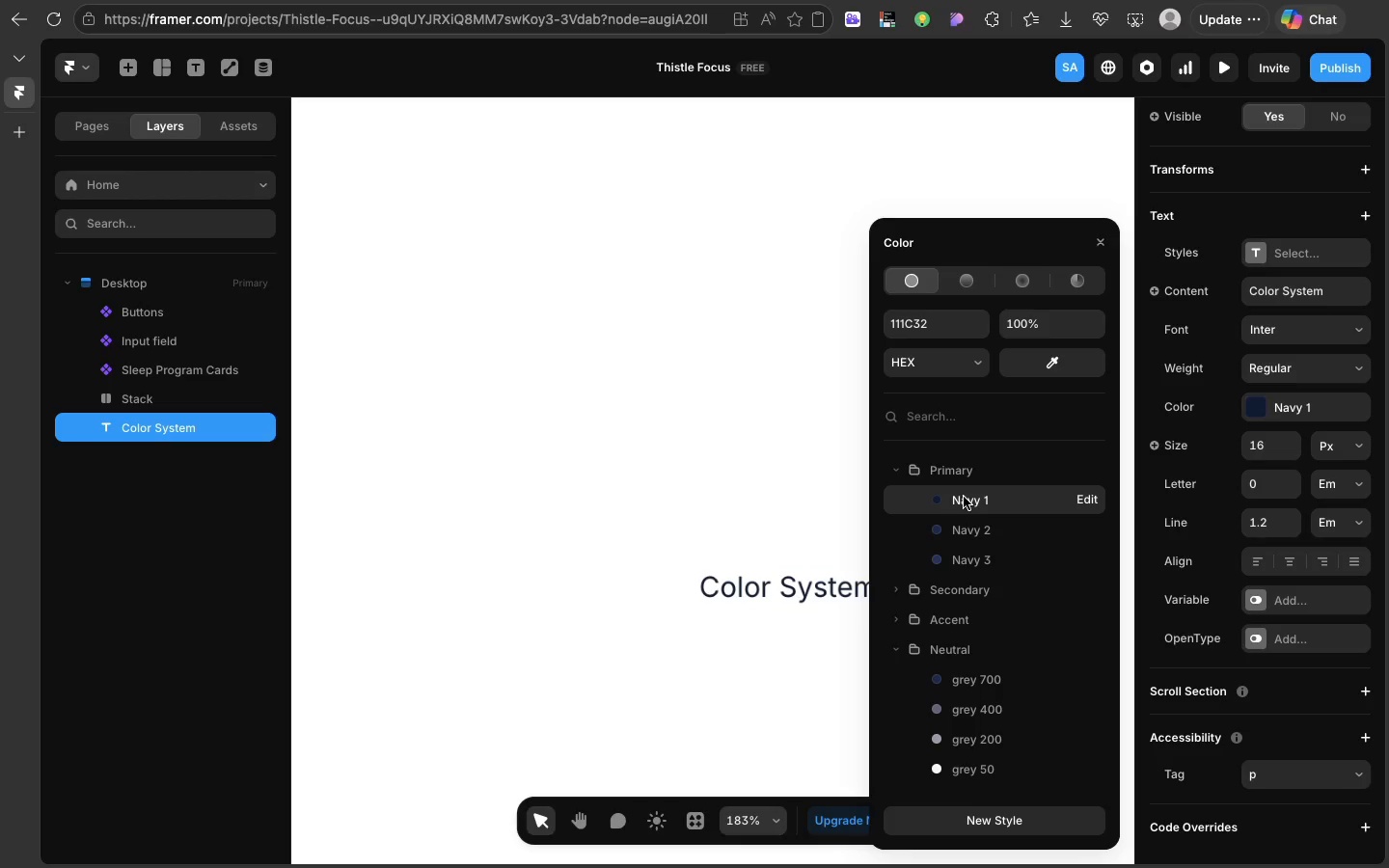 
left_click([964, 497])
 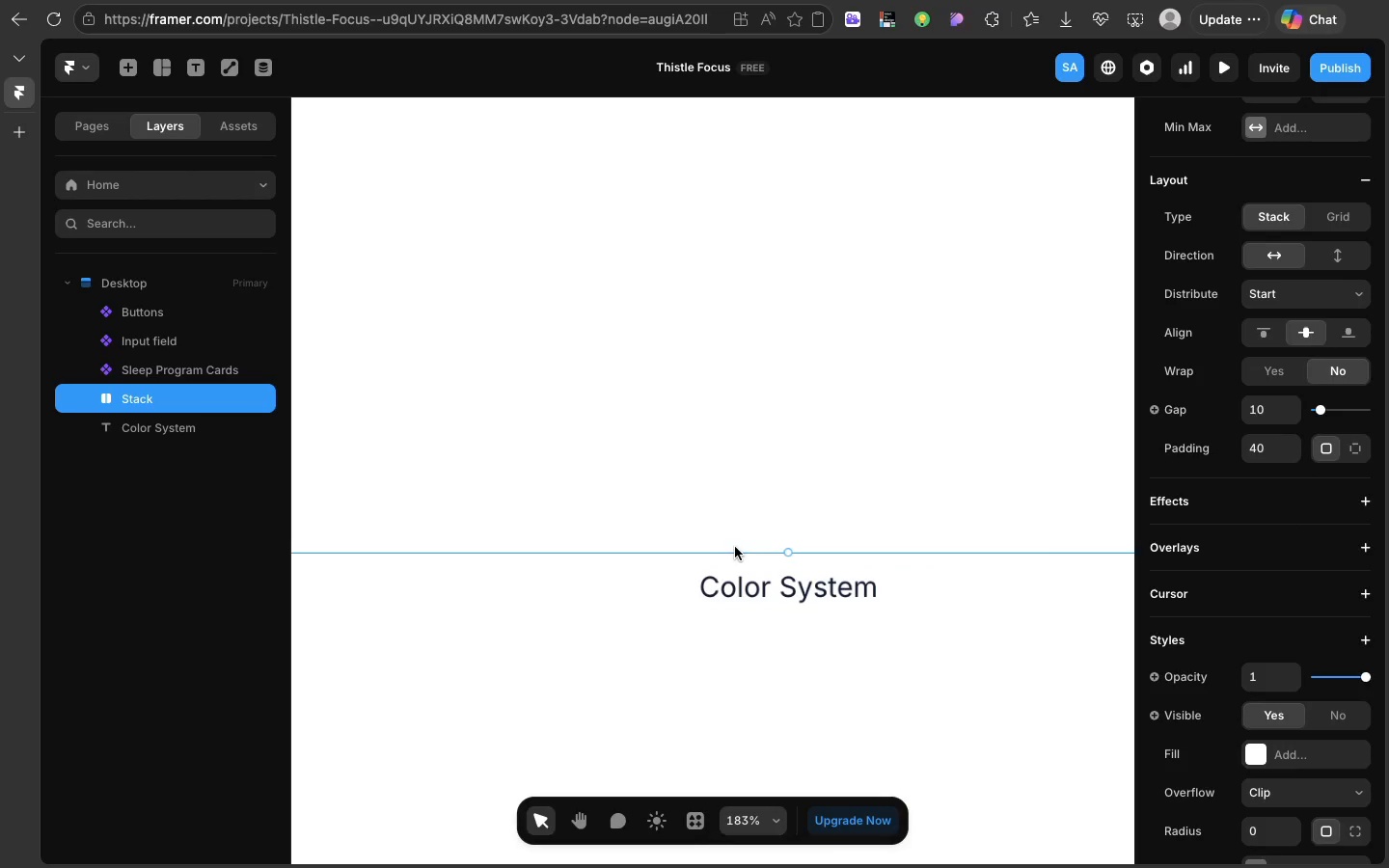 
left_click([724, 534])
 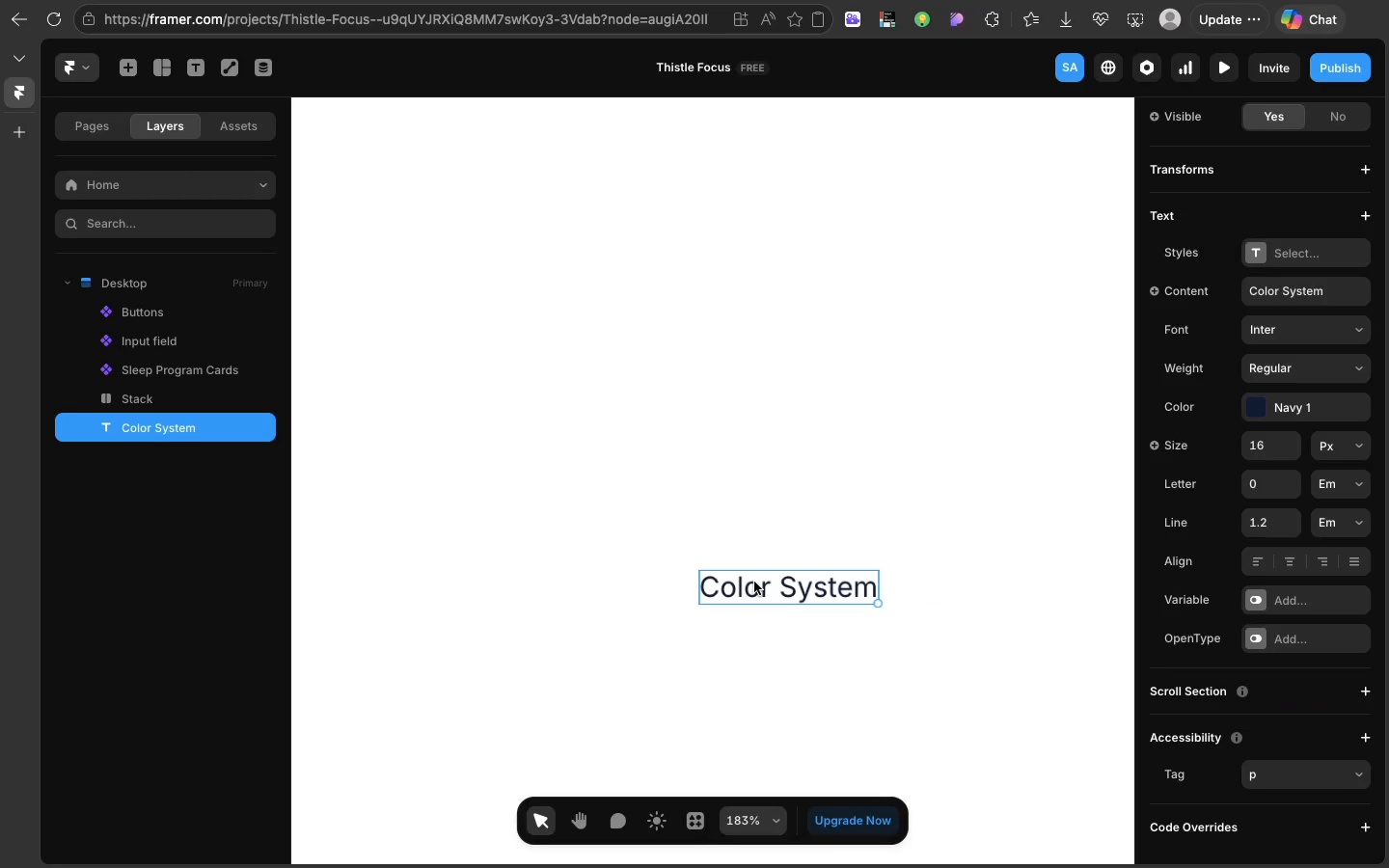 
left_click([754, 582])
 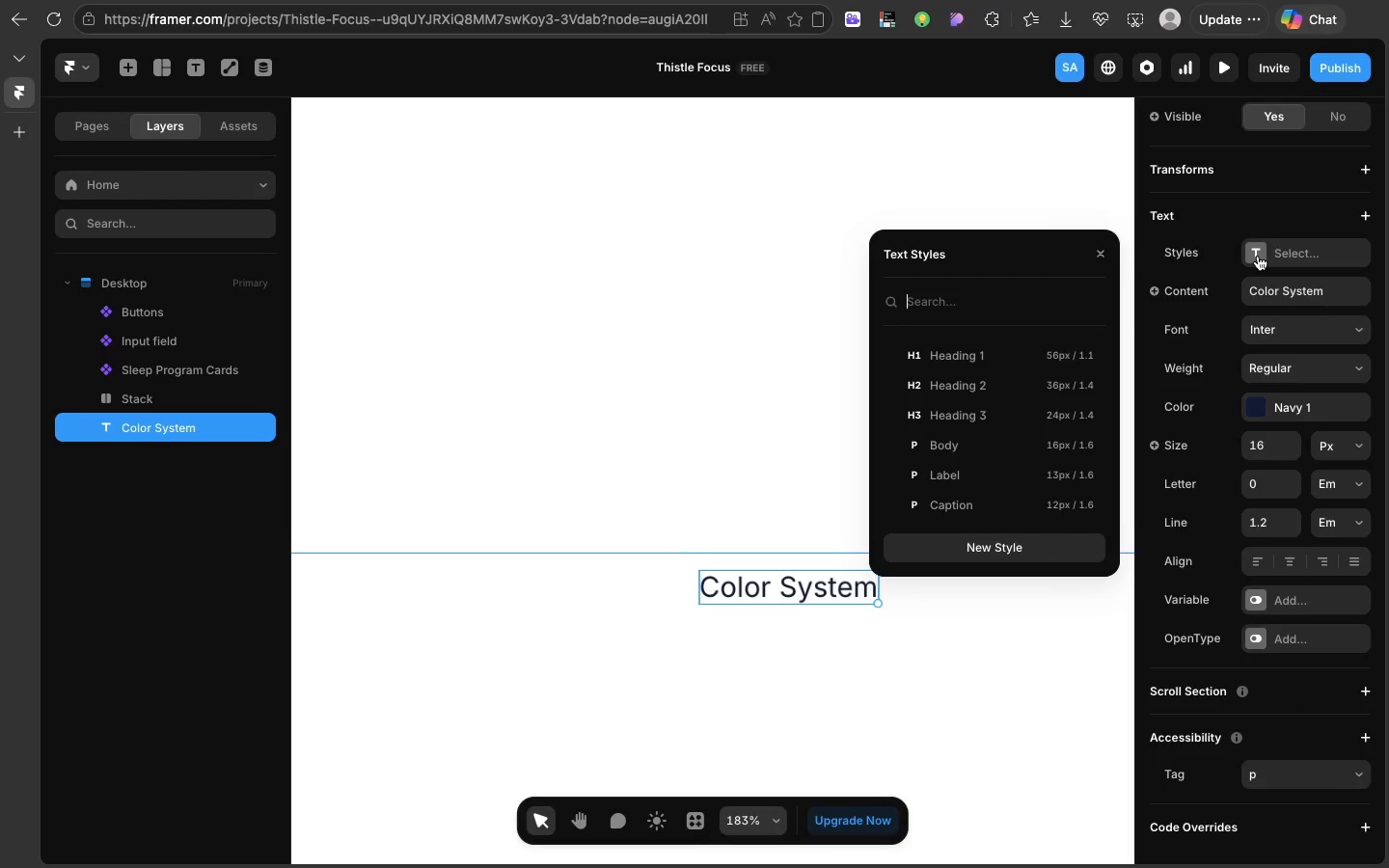 
left_click([1258, 256])
 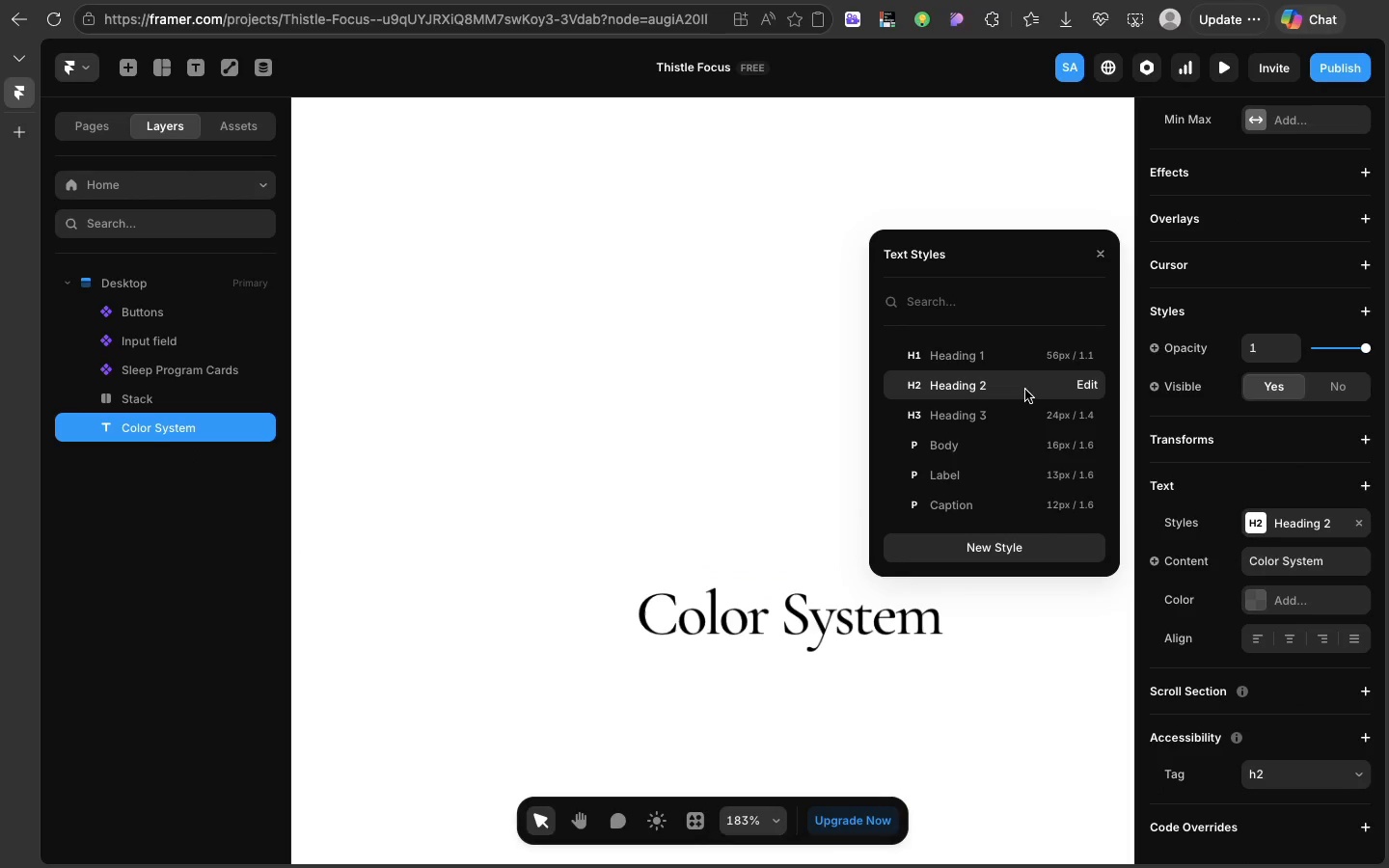 
left_click([1025, 390])
 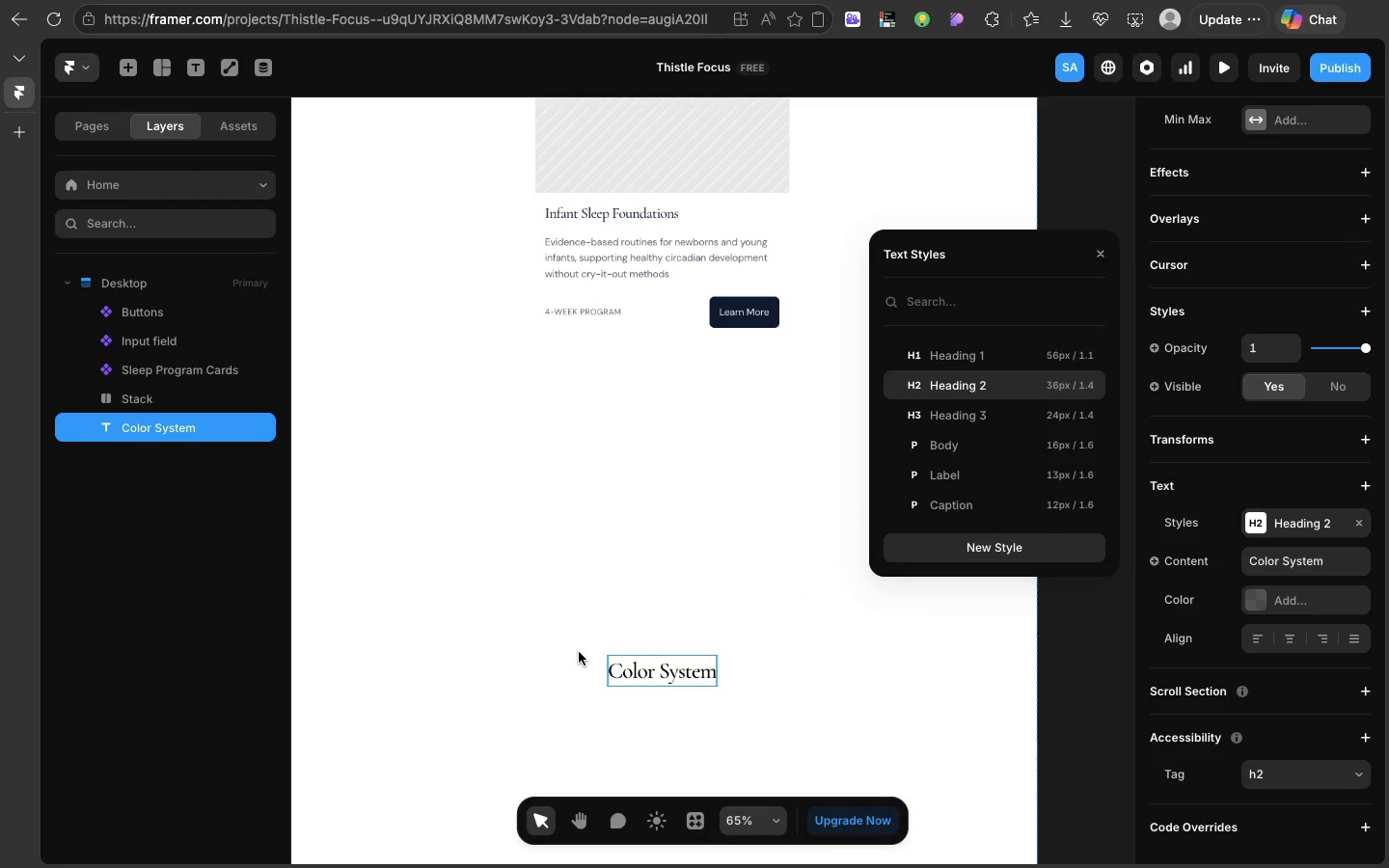 
left_click([579, 652])
 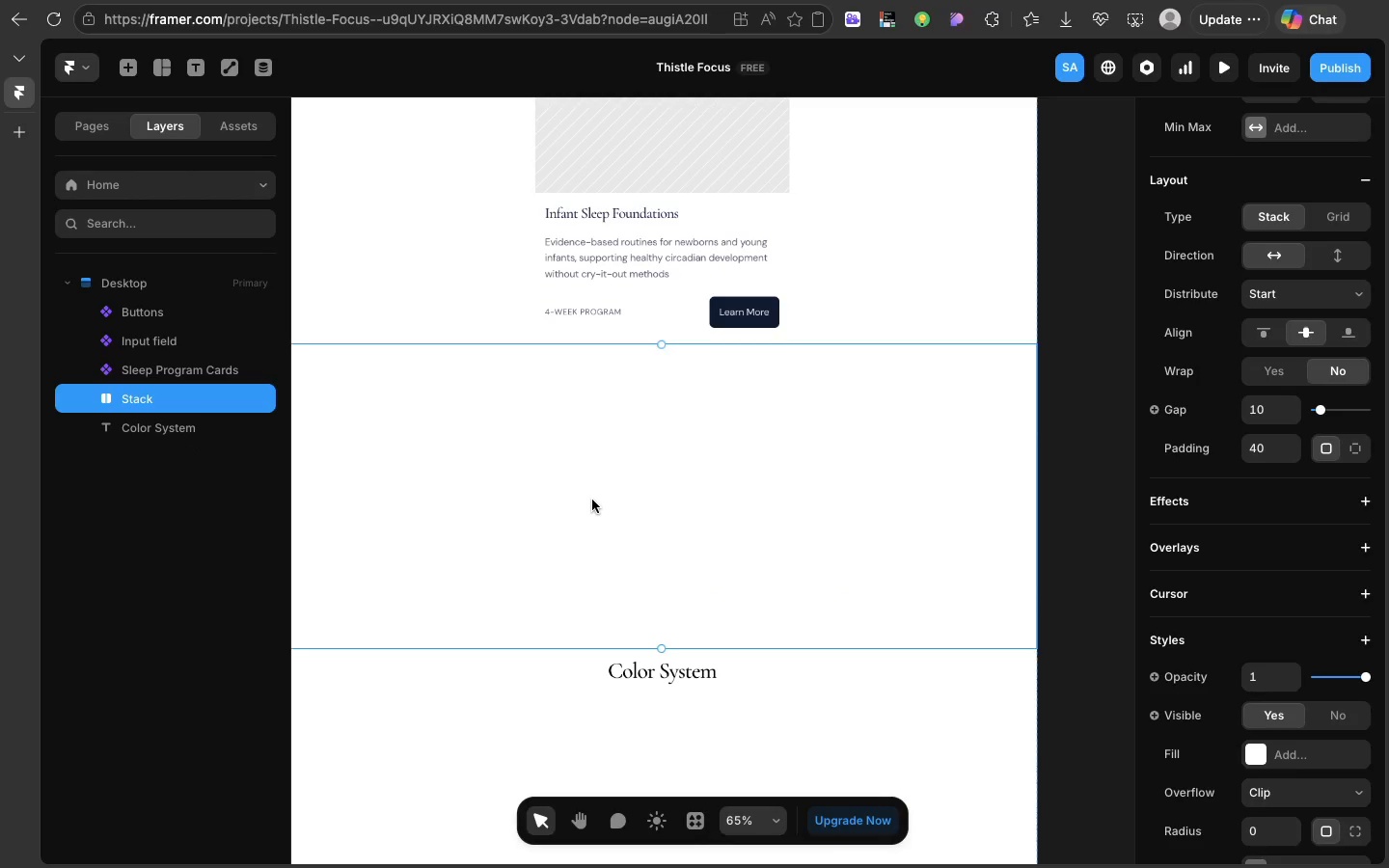 
left_click([592, 493])
 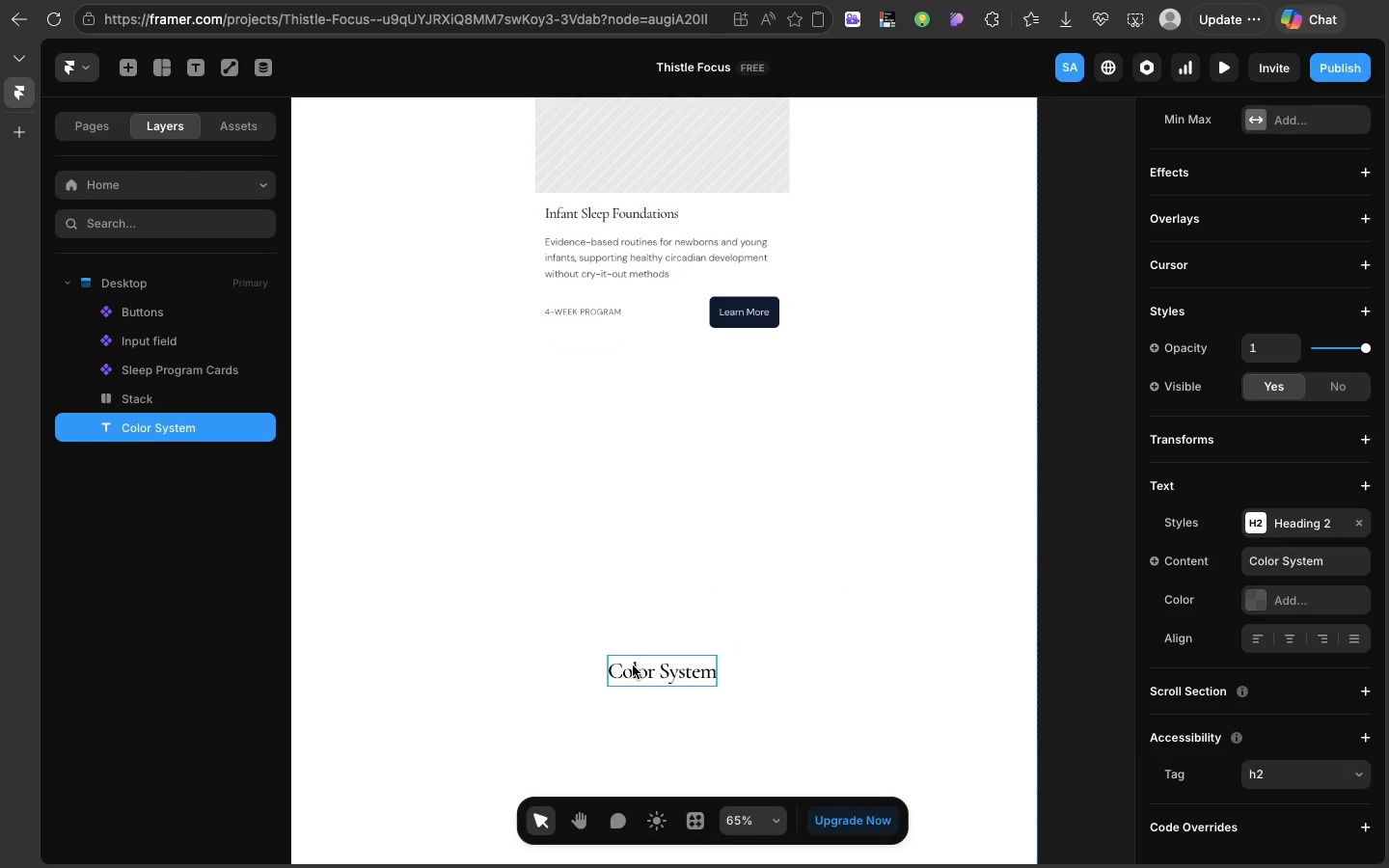 
left_click_drag(start_coordinate=[635, 665], to_coordinate=[490, 494])
 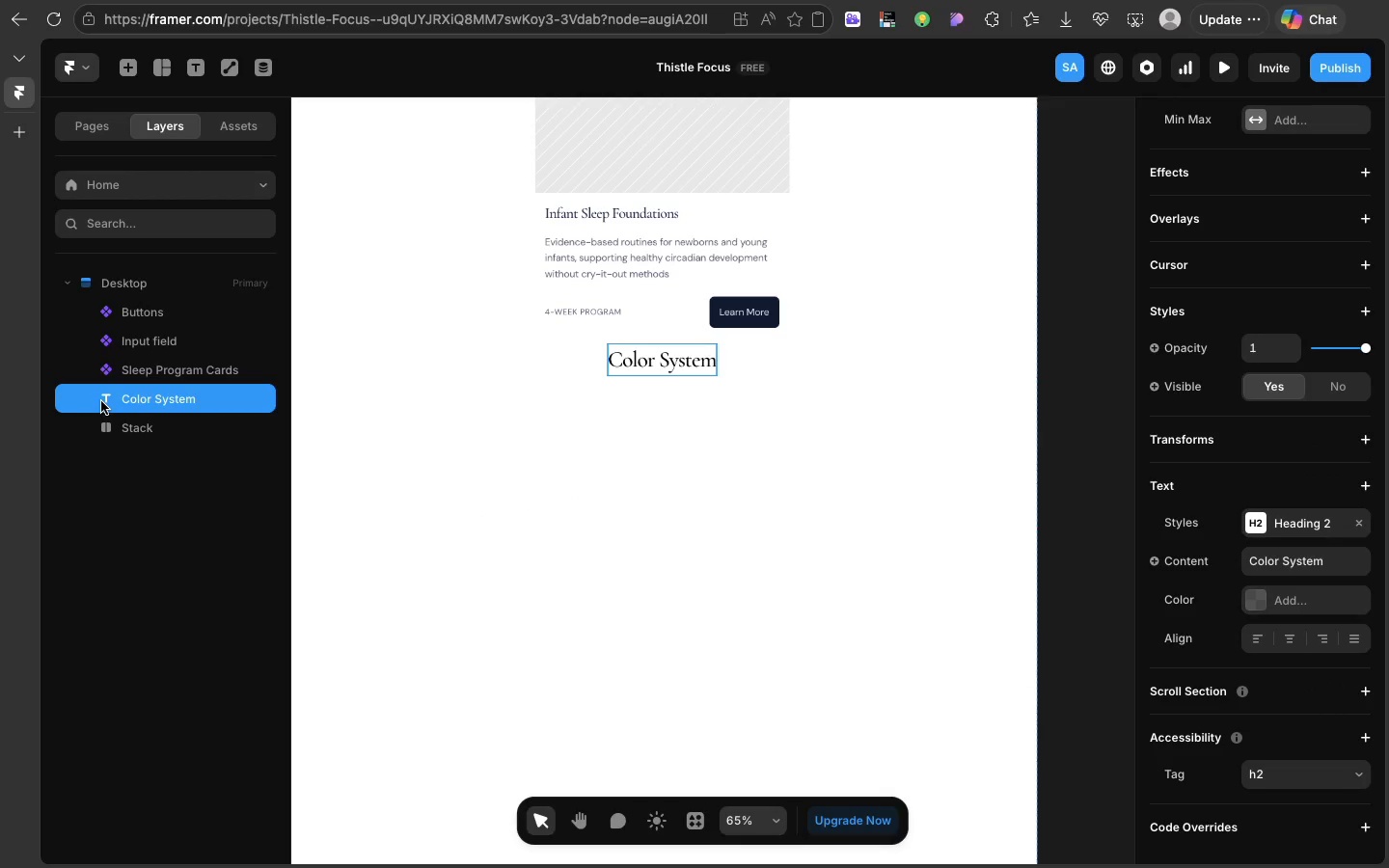 
left_click_drag(start_coordinate=[101, 401], to_coordinate=[107, 427])
 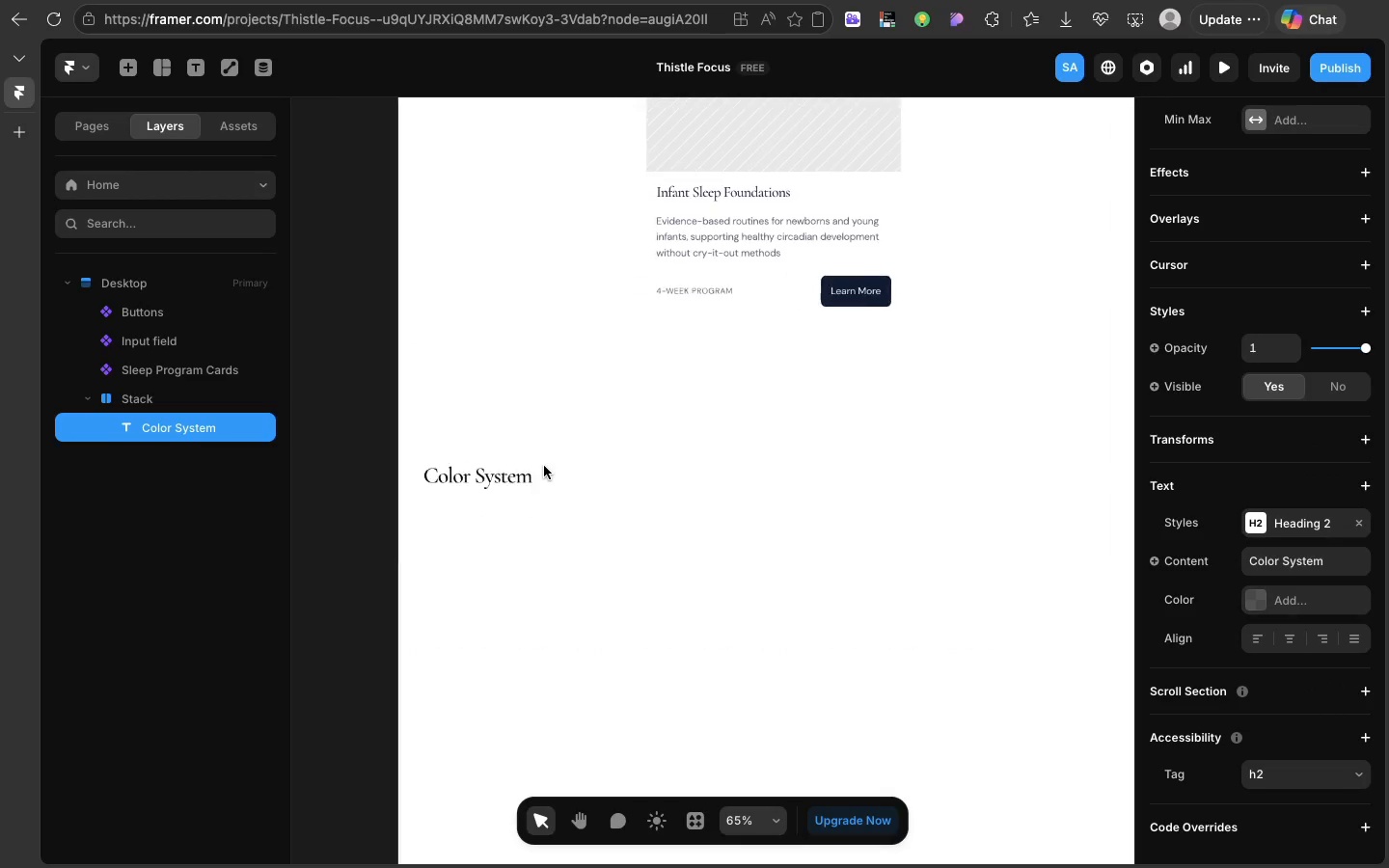 
scroll: coordinate [544, 466], scroll_direction: up, amount: 12.0
 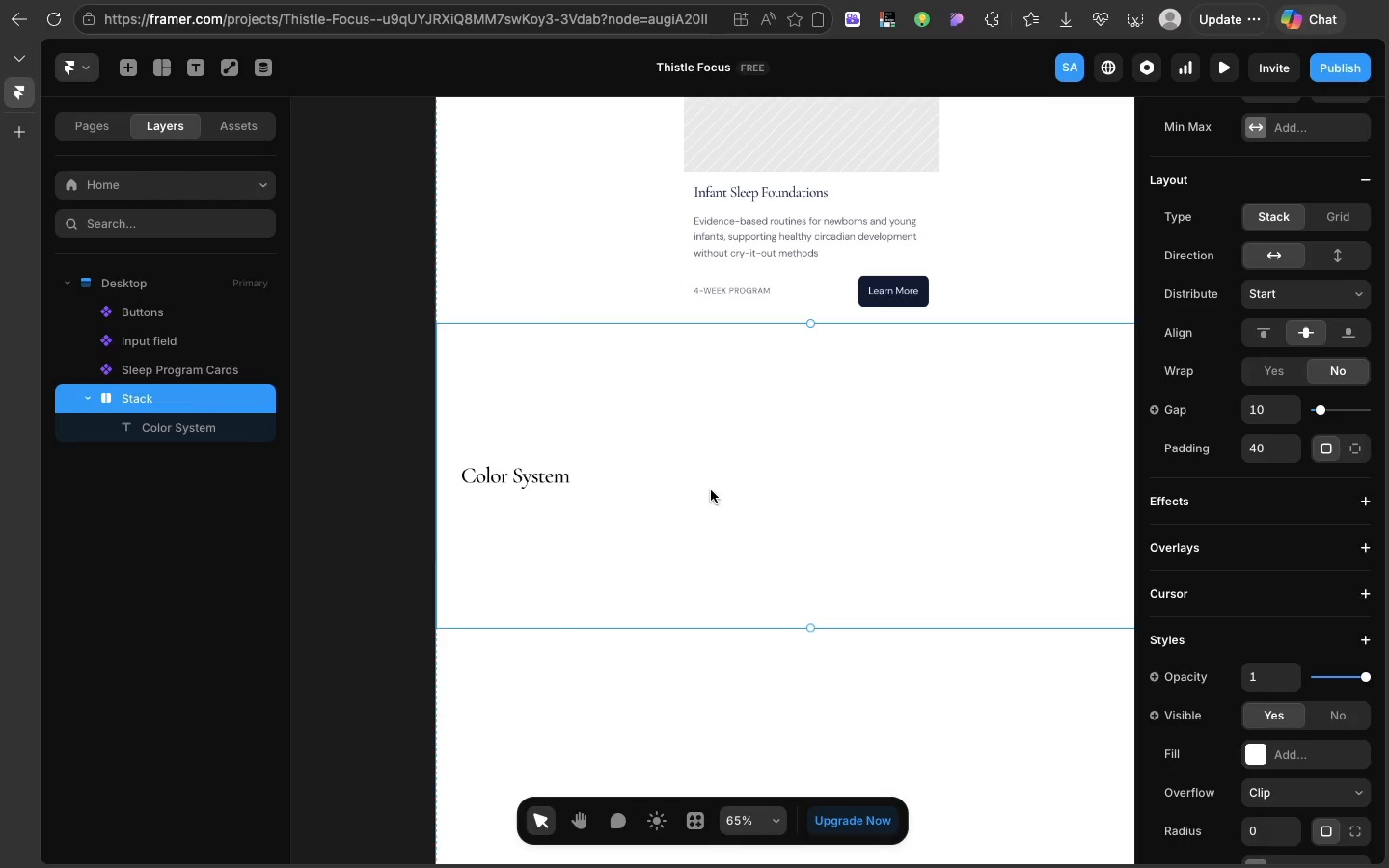 
left_click([711, 490])
 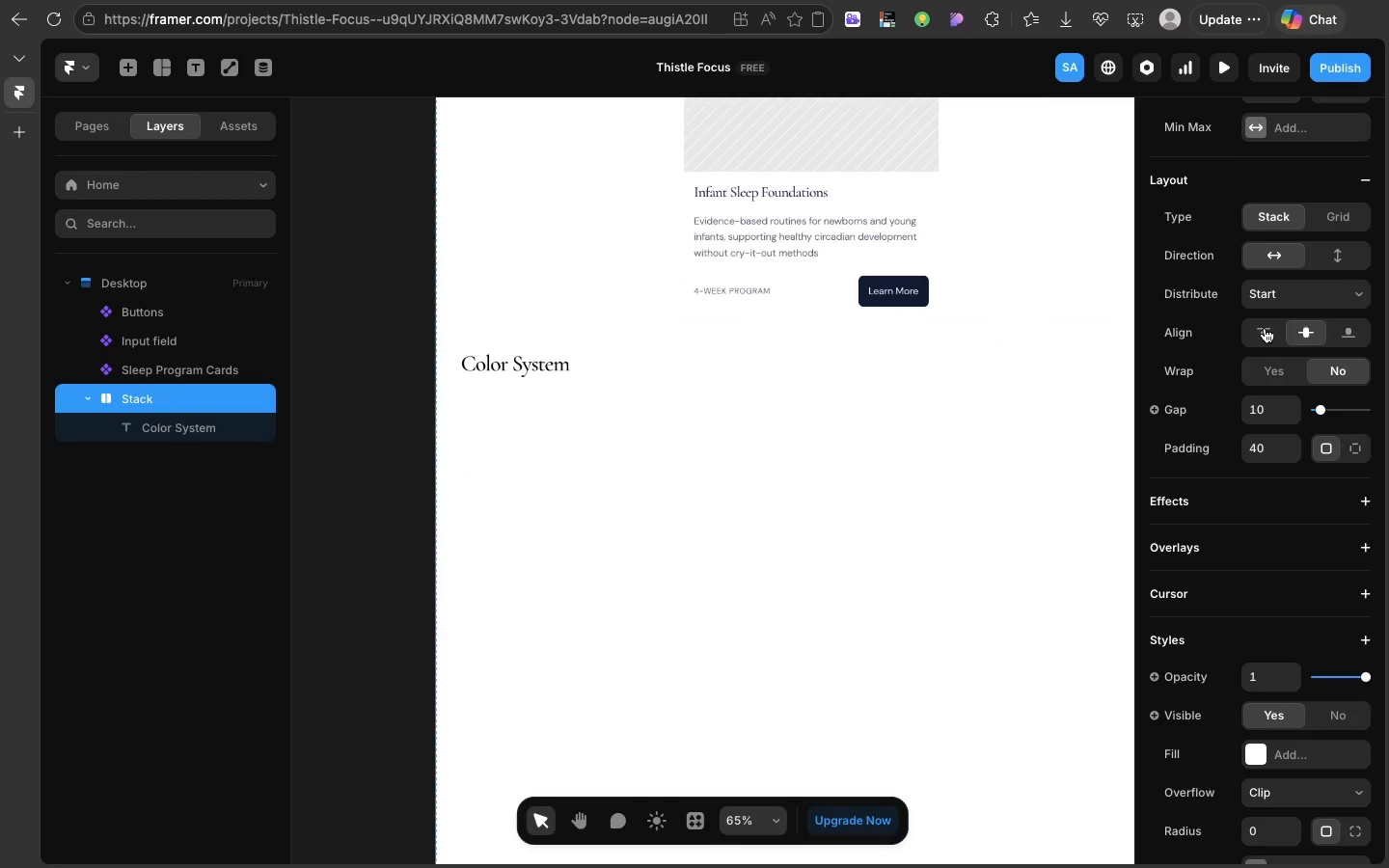 
left_click([1265, 328])
 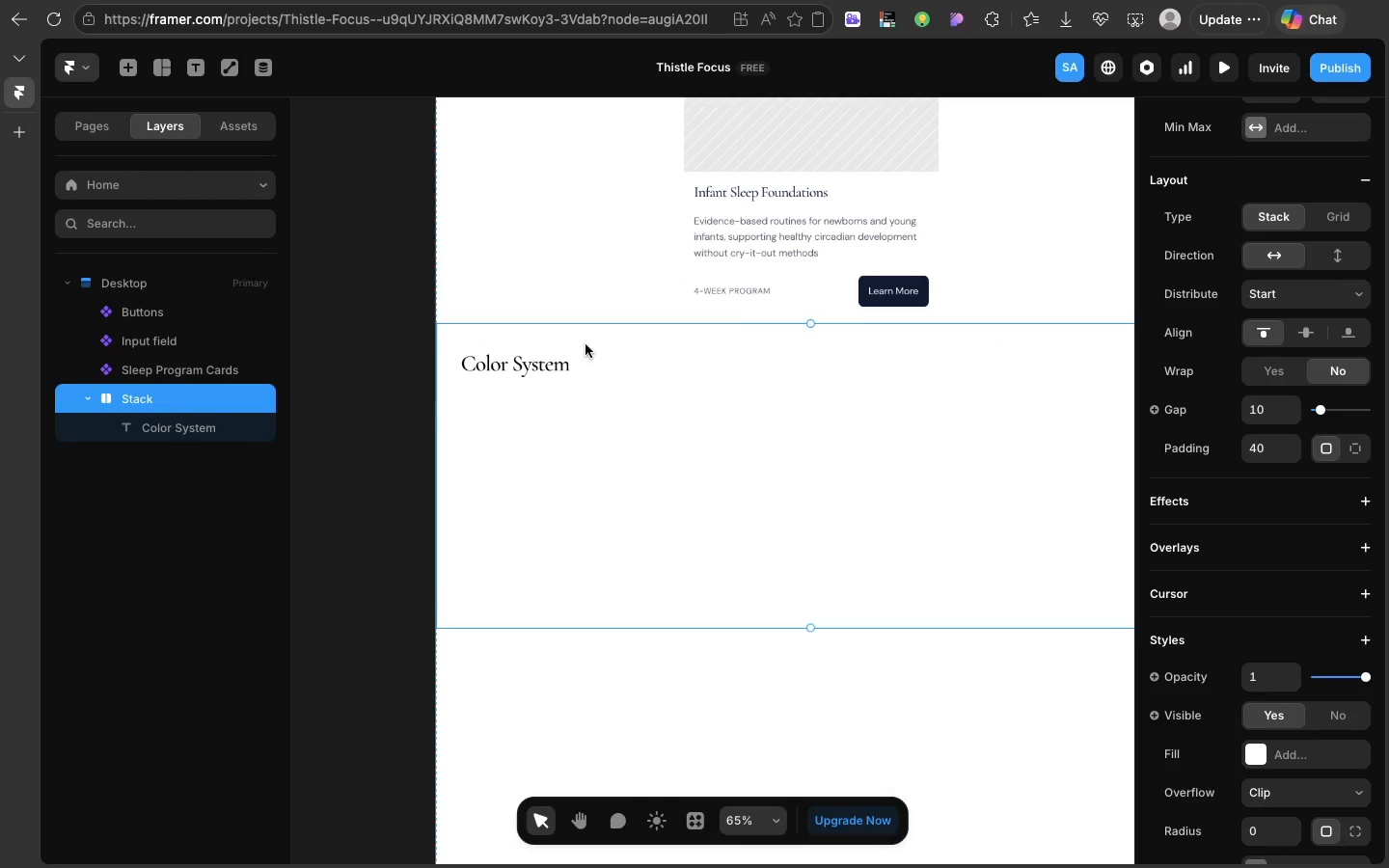 
left_click([711, 345])
 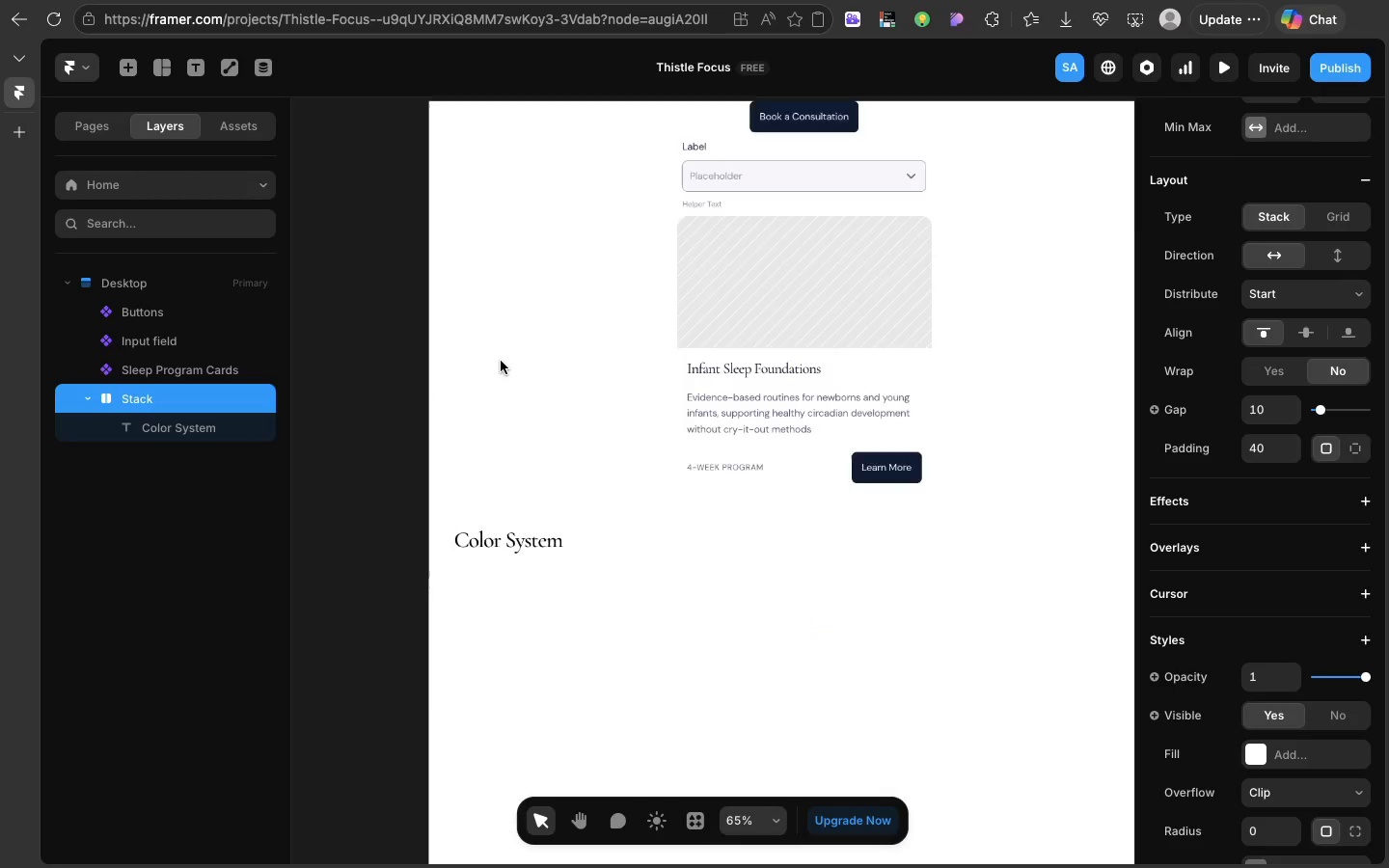 
scroll: coordinate [501, 361], scroll_direction: up, amount: 30.0
 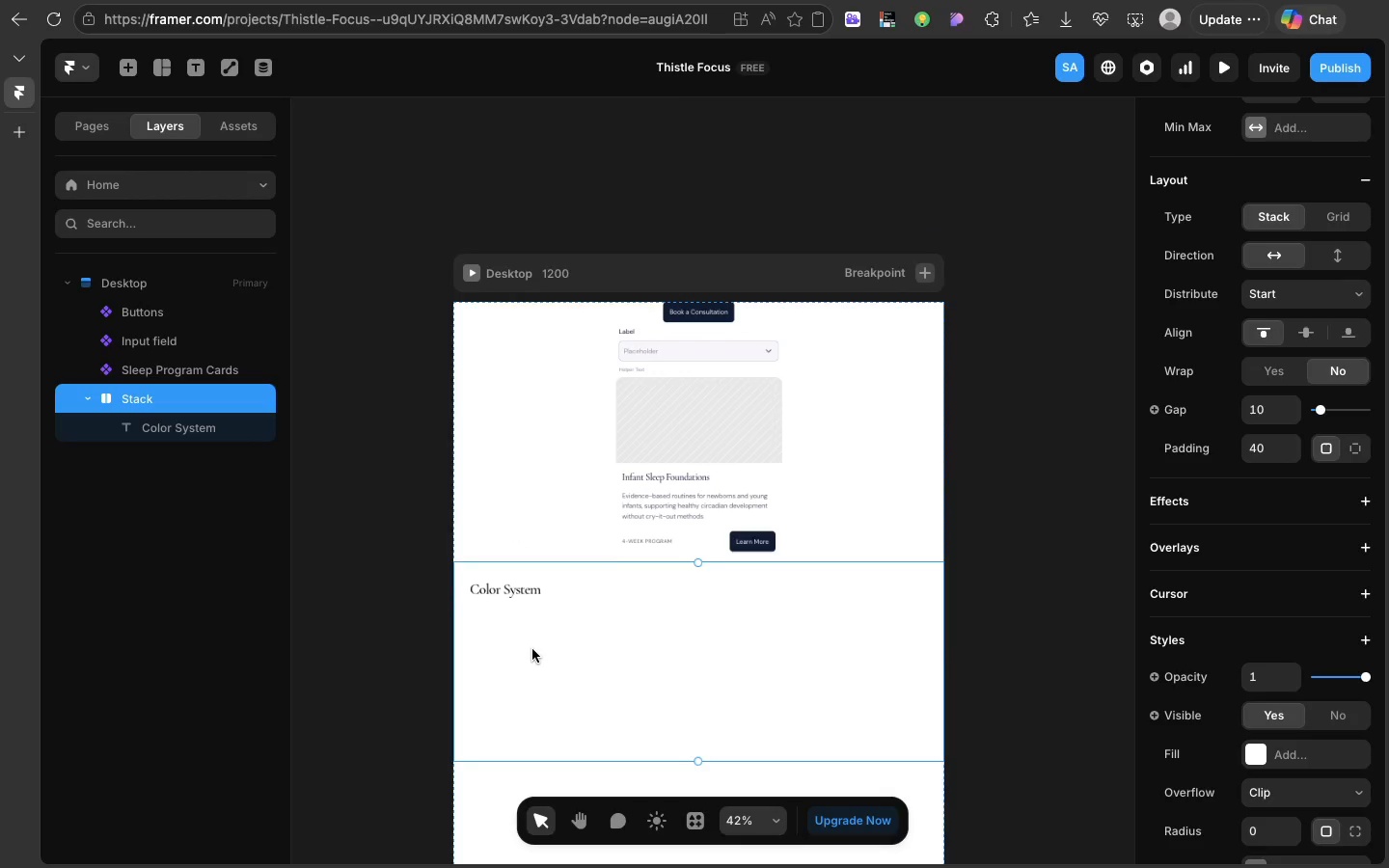 
scroll: coordinate [532, 649], scroll_direction: down, amount: 23.0
 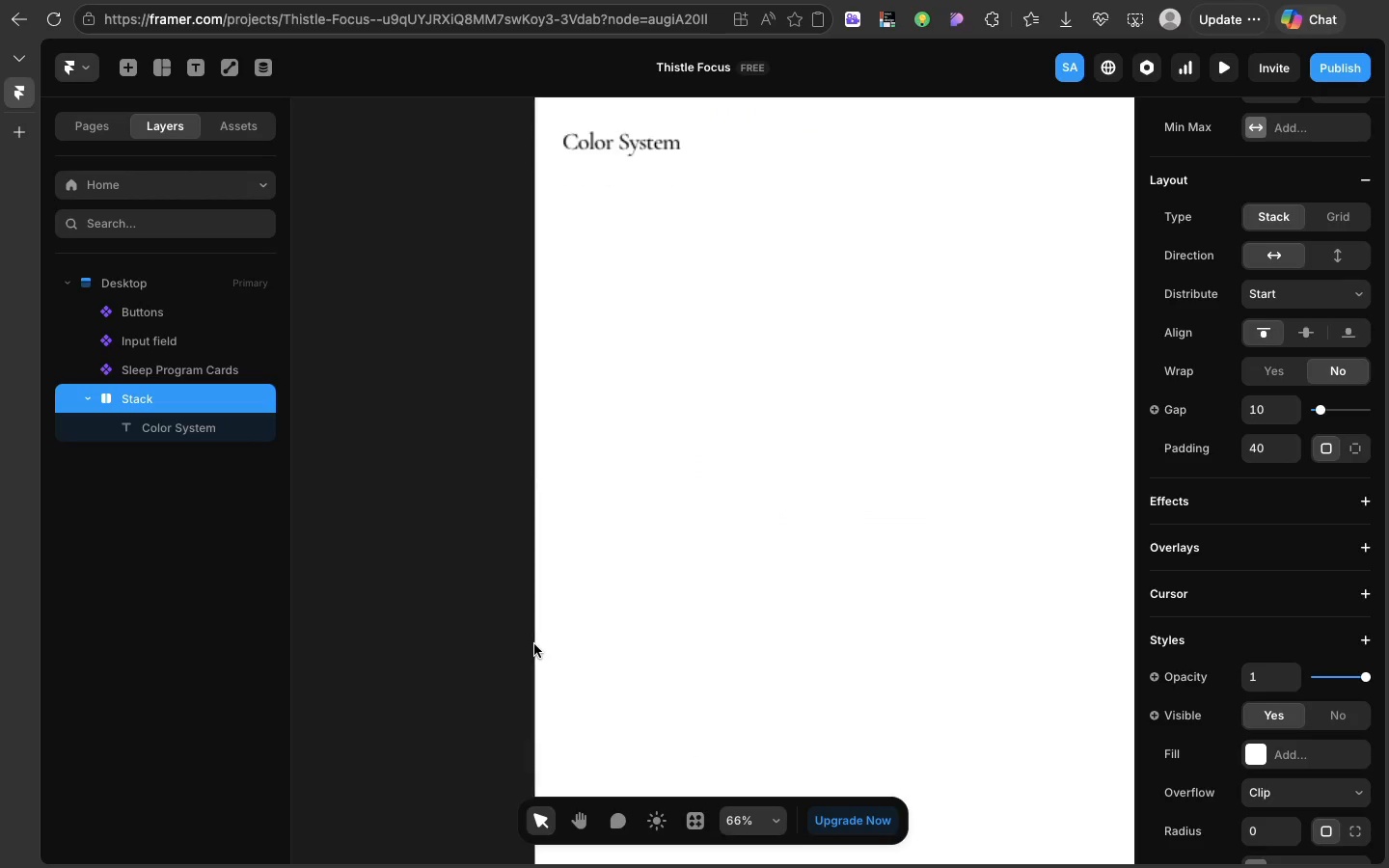 
left_click([532, 649])
 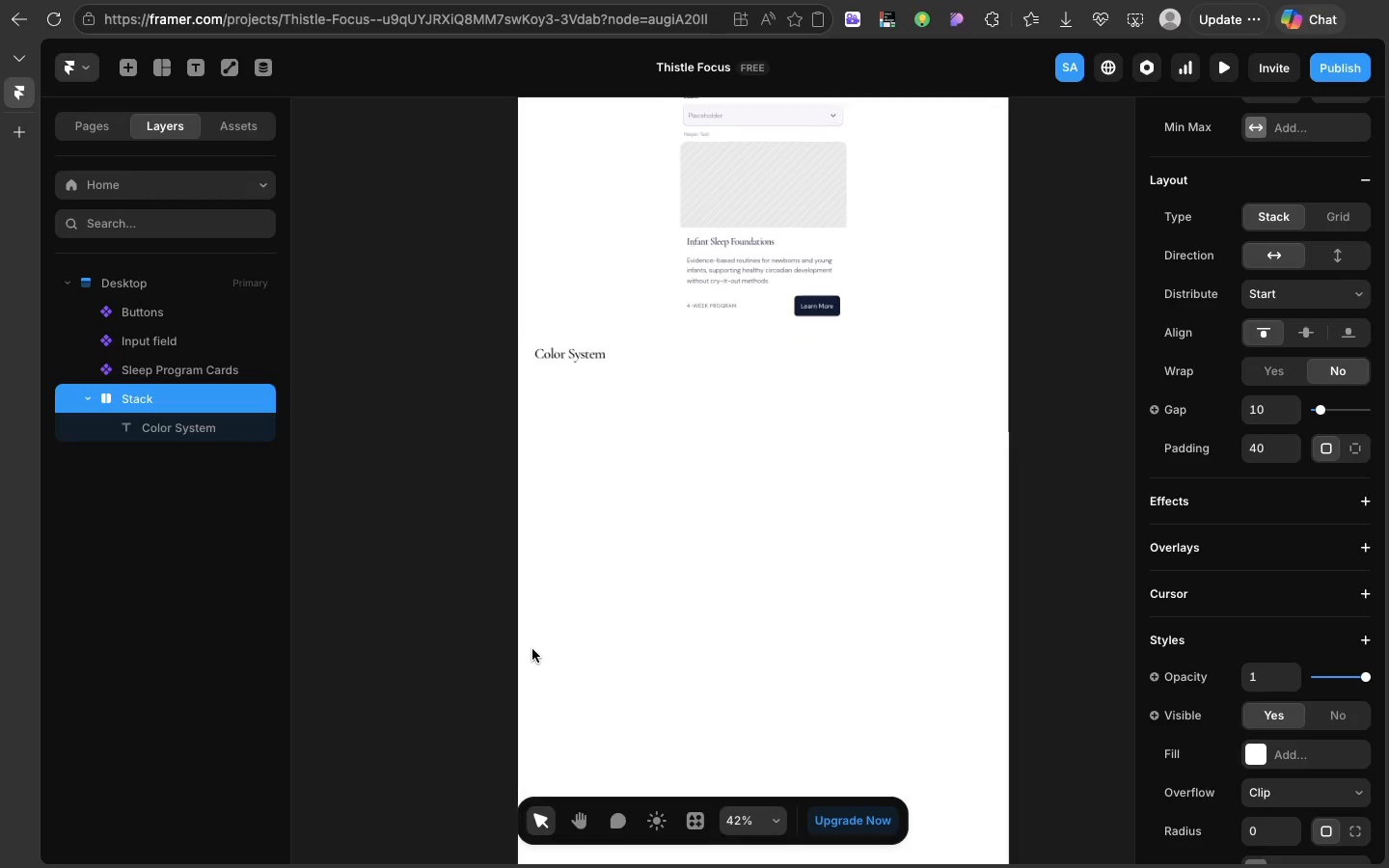 
scroll: coordinate [534, 646], scroll_direction: down, amount: 12.0
 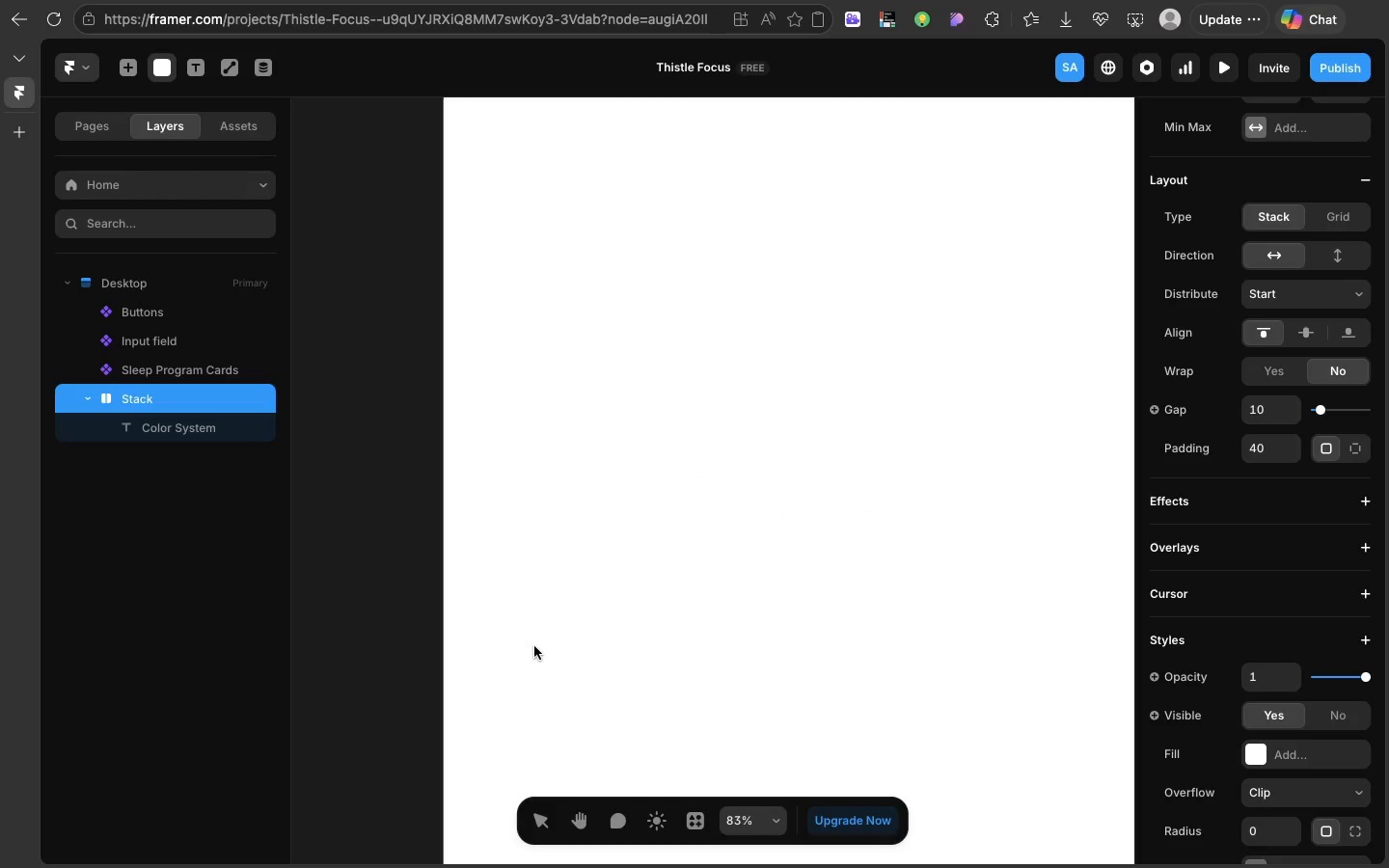 
key(F)
 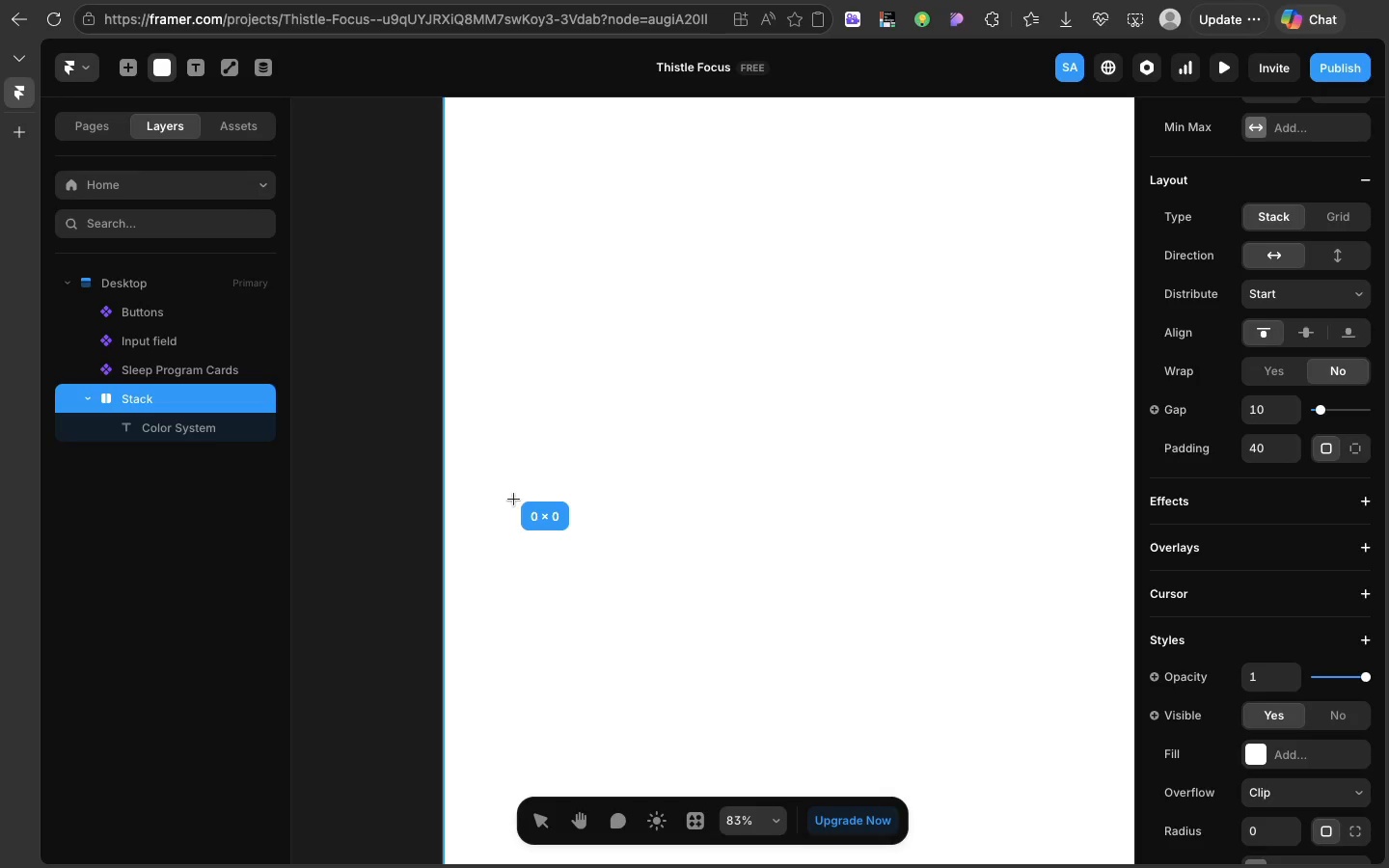 
left_click_drag(start_coordinate=[513, 494], to_coordinate=[697, 606])
 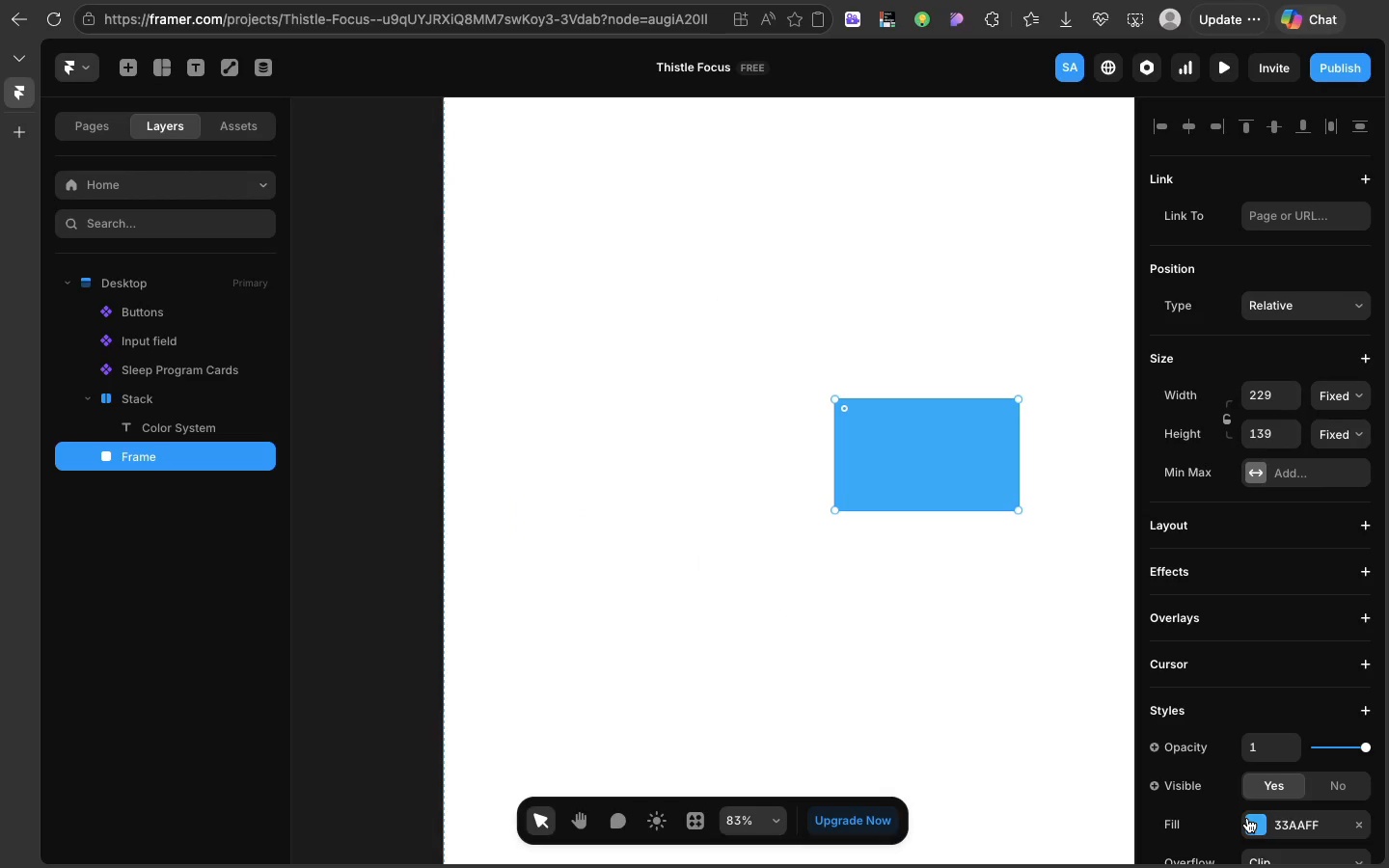 
left_click([1247, 818])
 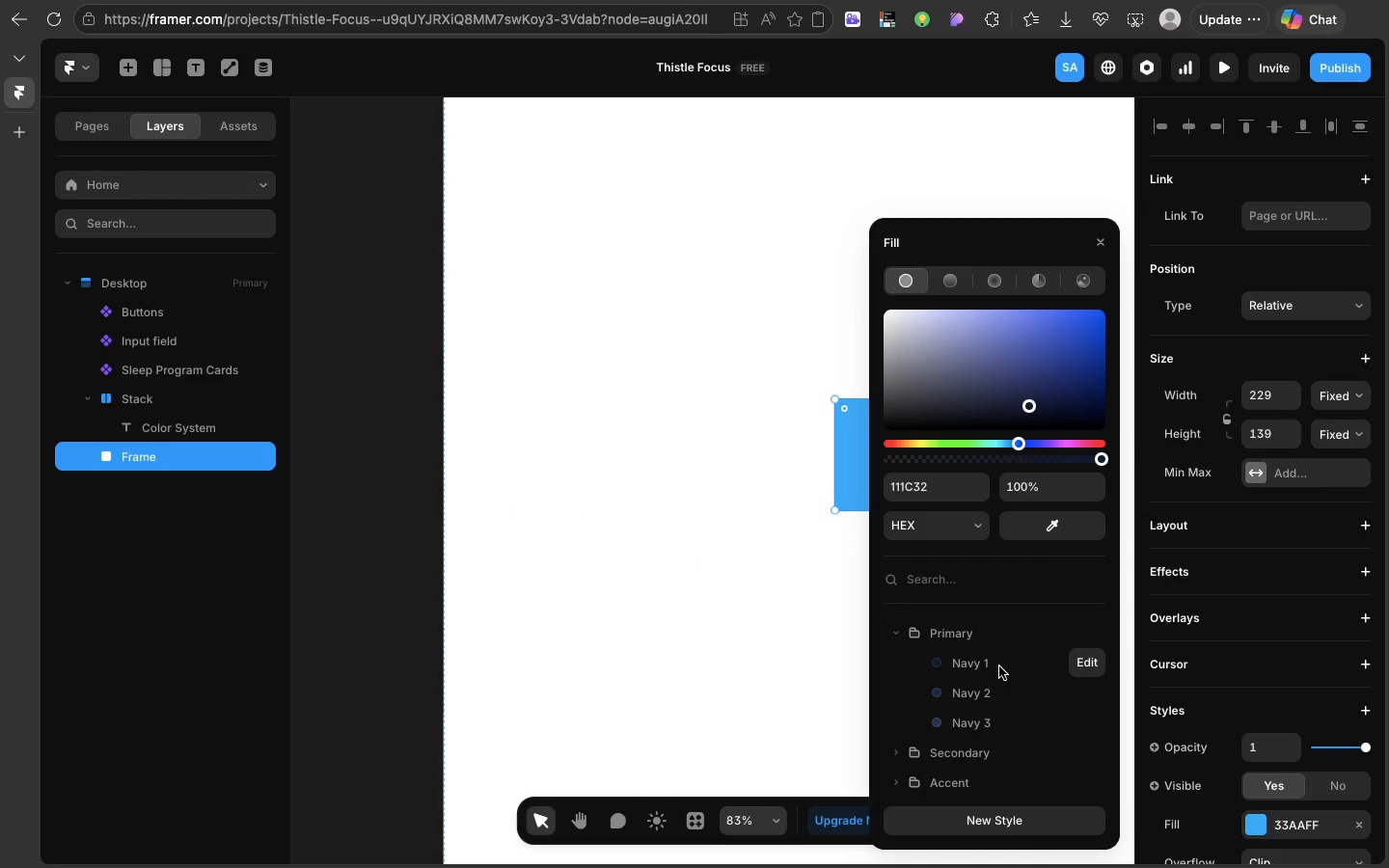 
left_click([999, 666])
 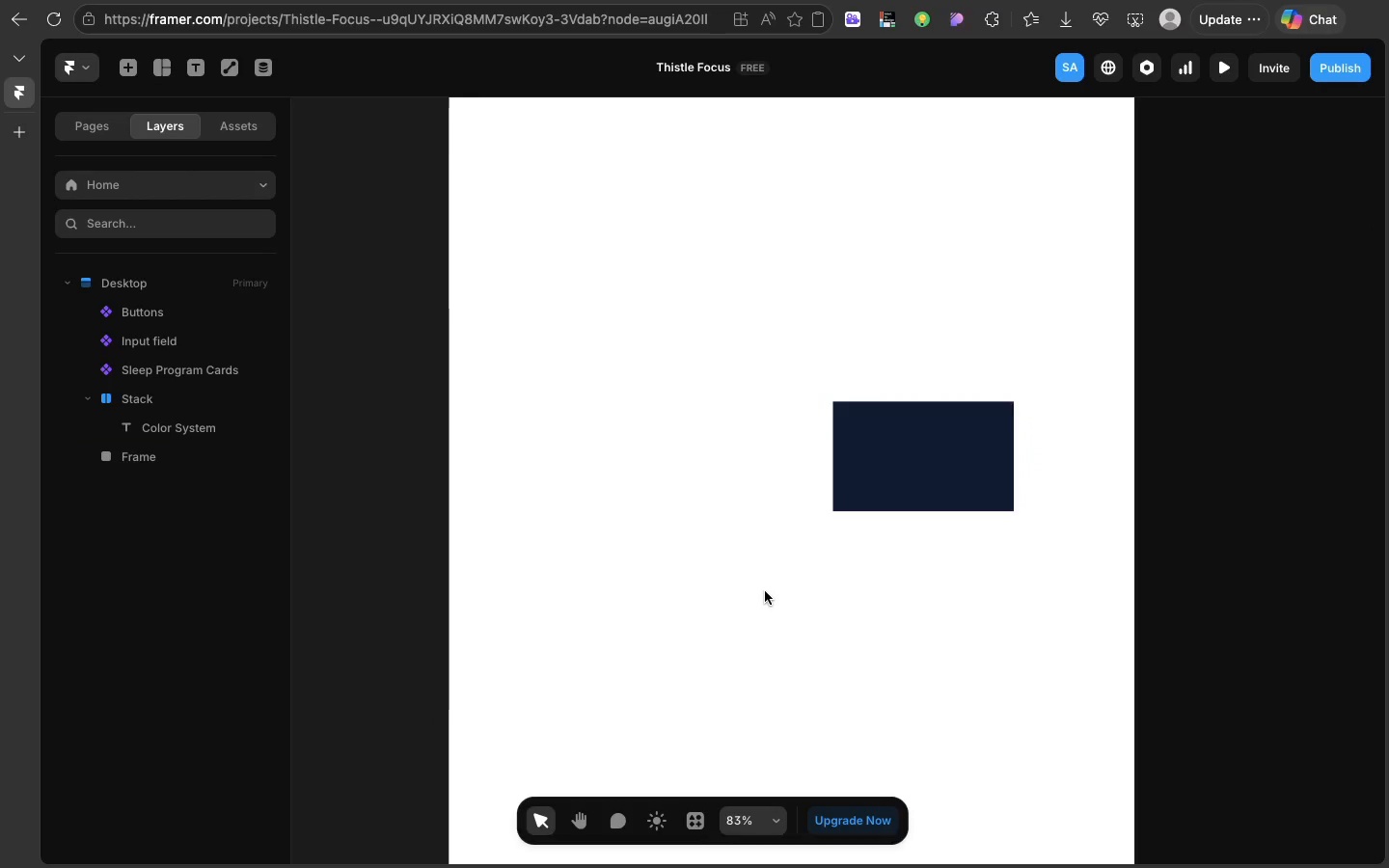 
left_click([765, 591])
 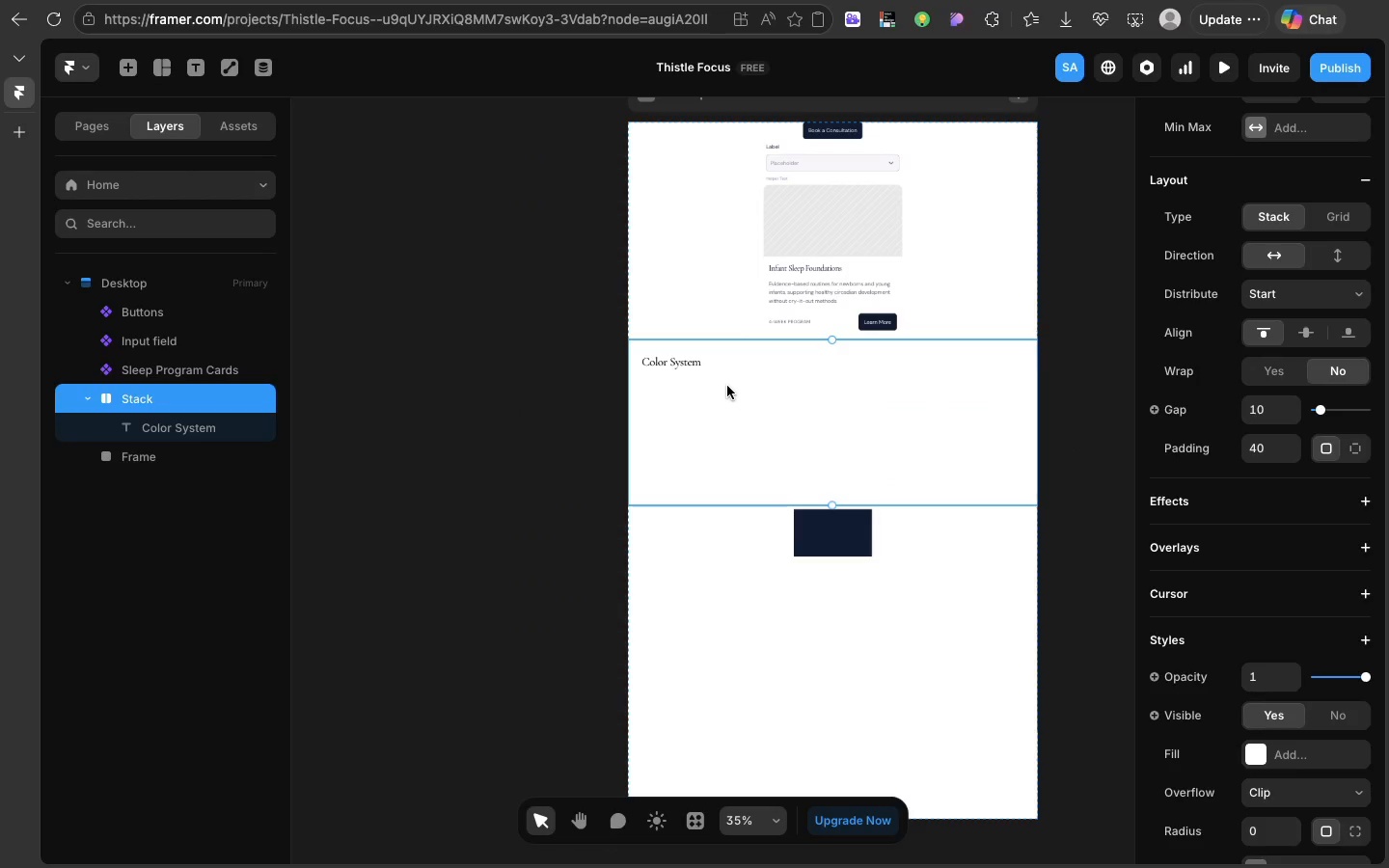 
left_click([727, 386])
 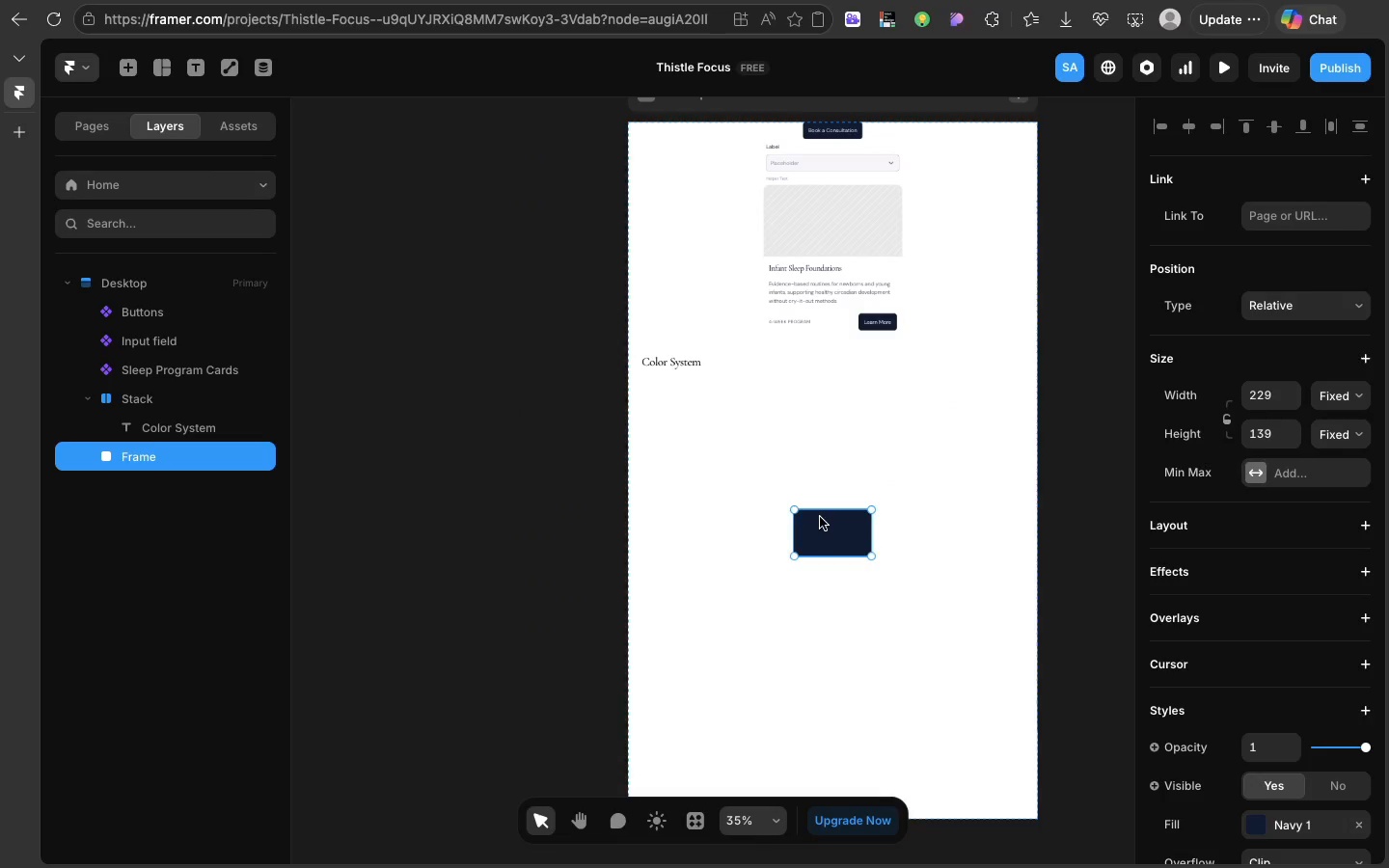 
left_click_drag(start_coordinate=[820, 517], to_coordinate=[735, 421])
 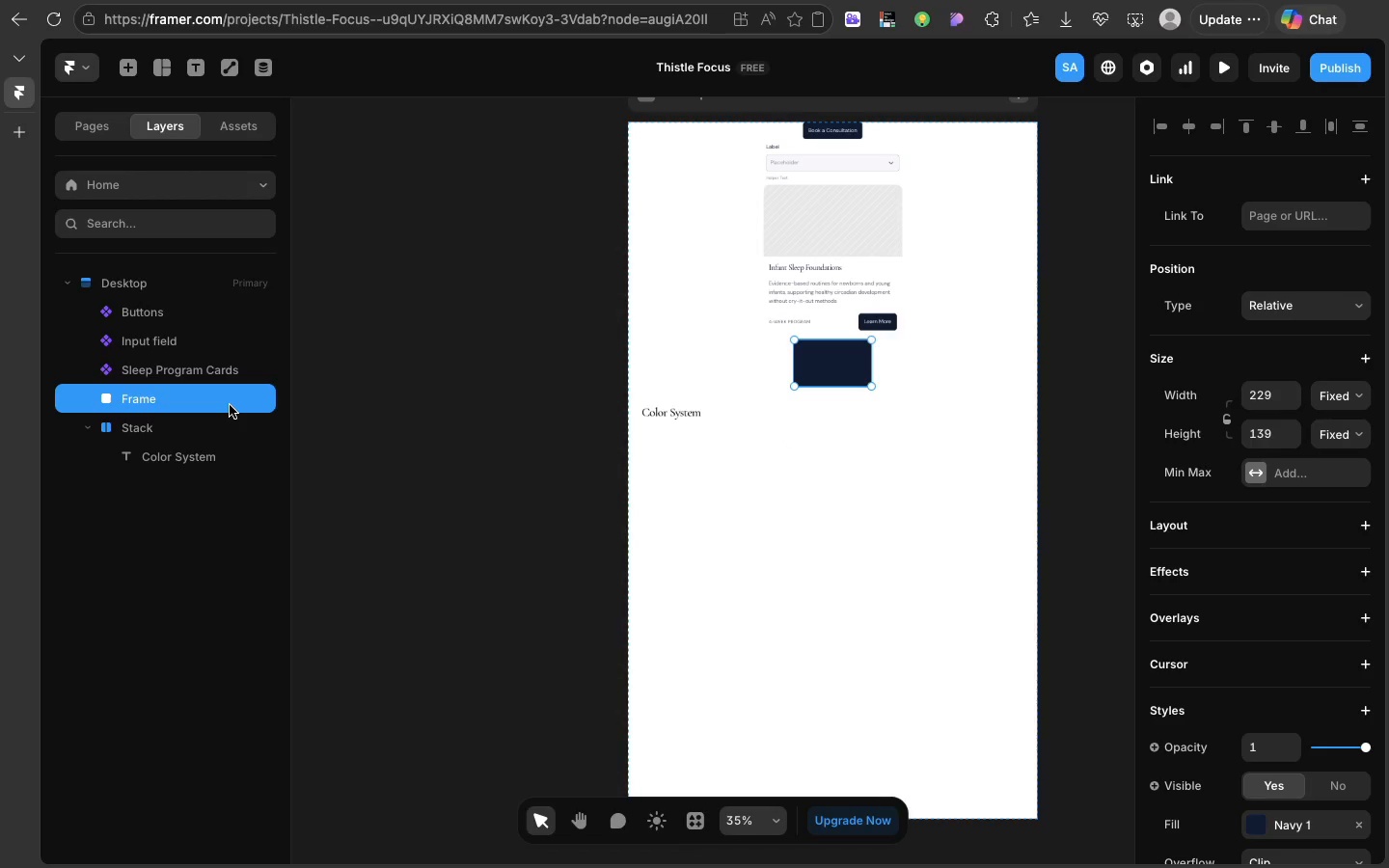 
left_click_drag(start_coordinate=[230, 405], to_coordinate=[220, 432])
 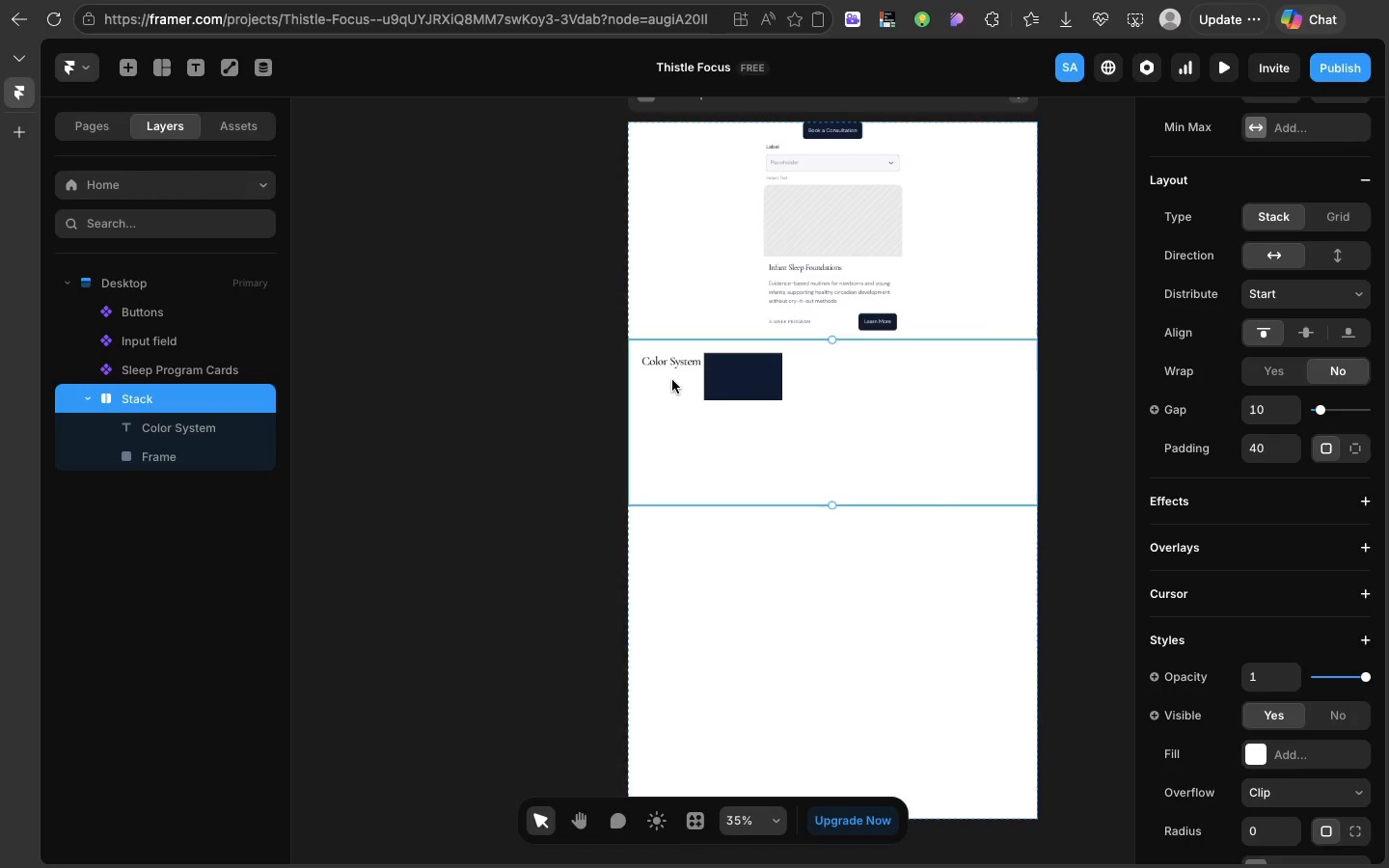 
left_click([672, 380])
 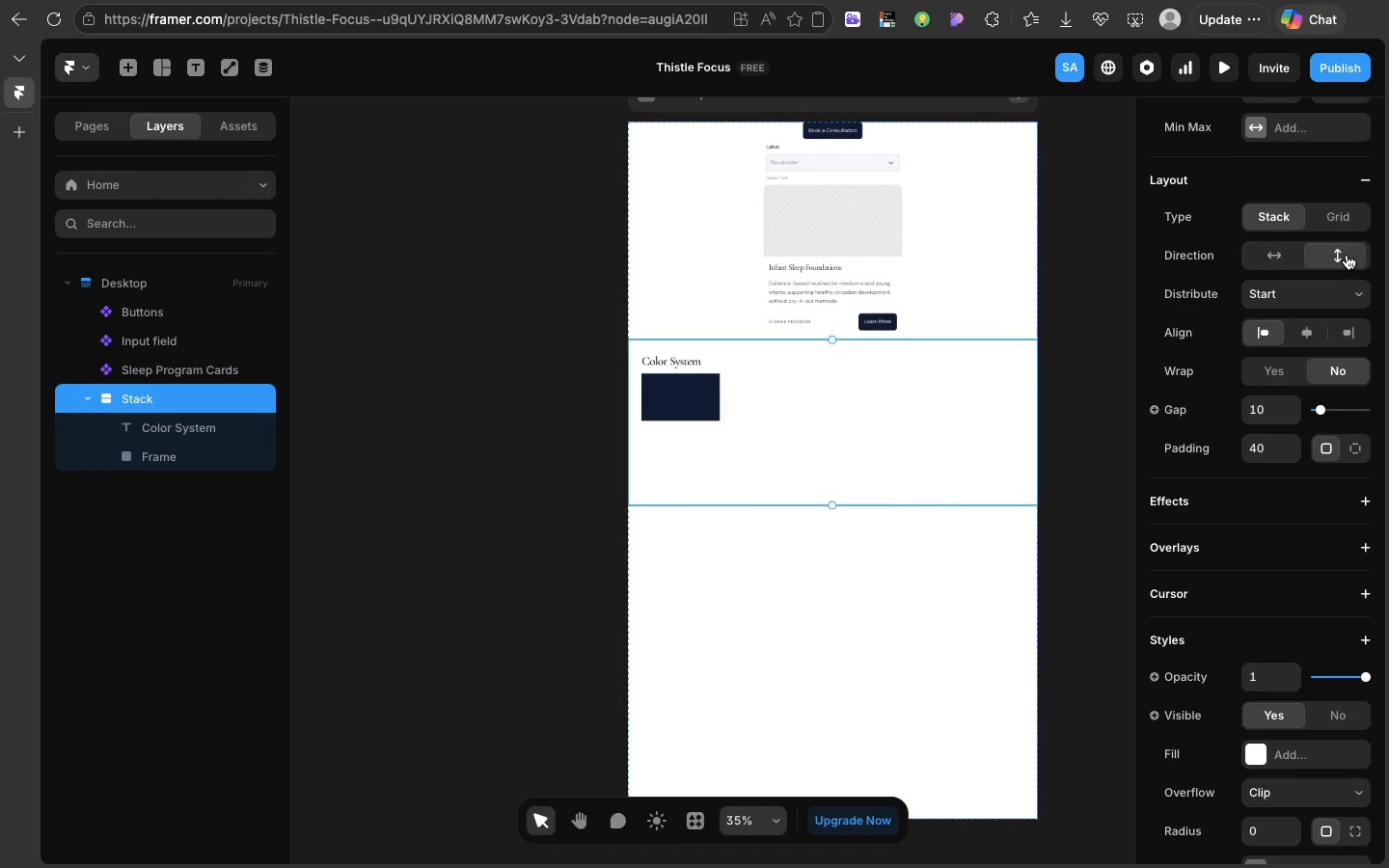 
left_click([1347, 255])
 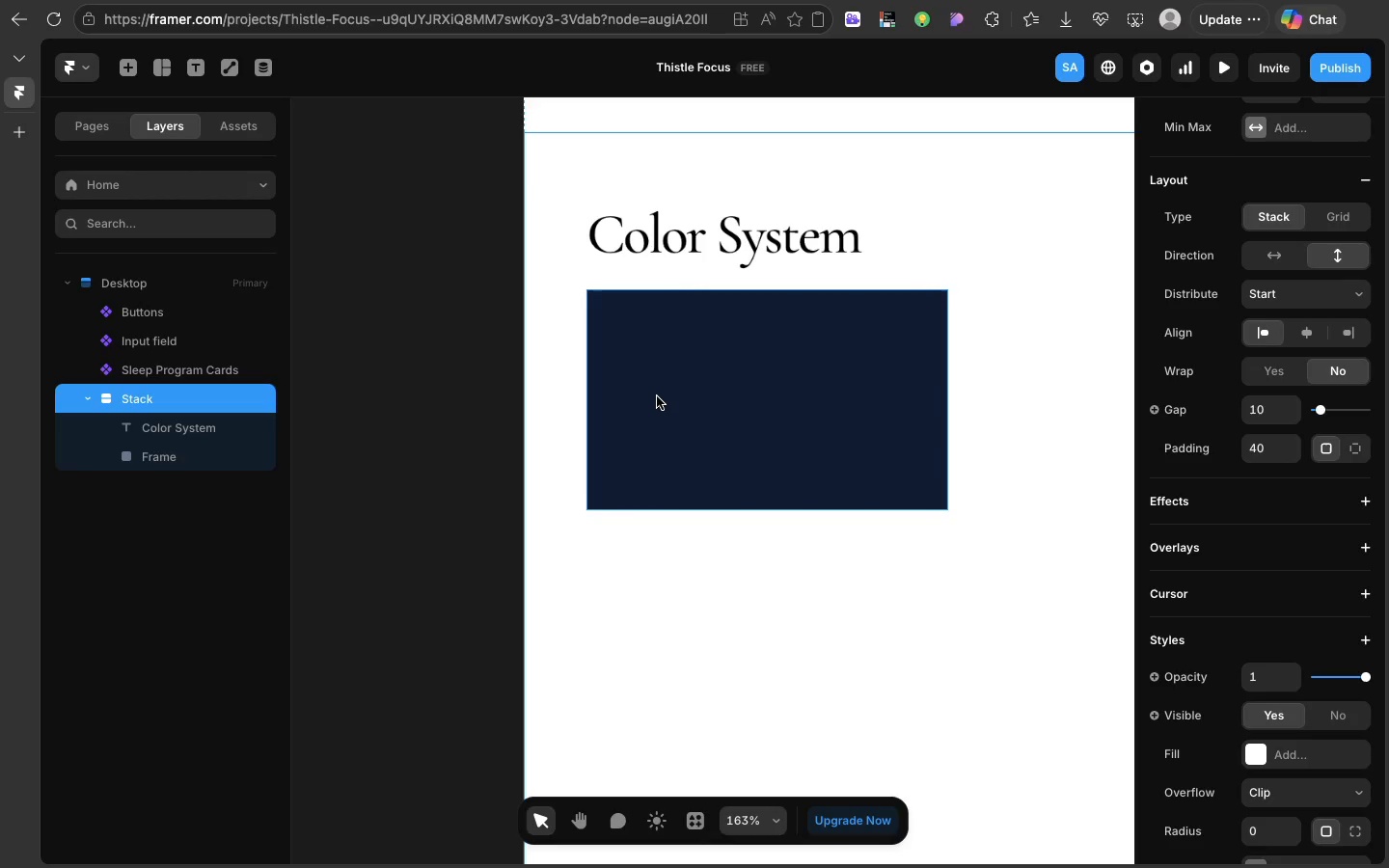 
wait(5.41)
 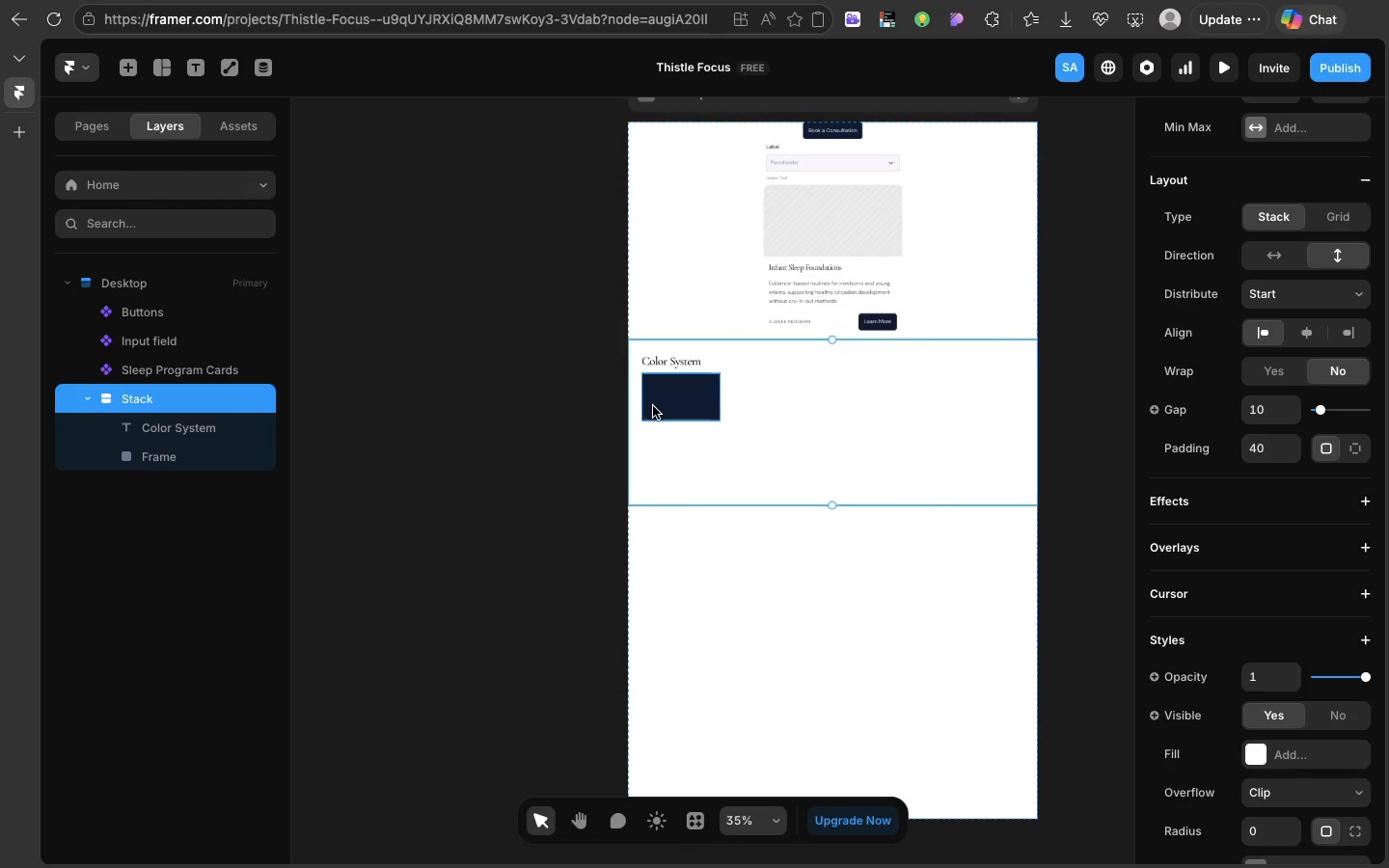 
left_click([657, 396])
 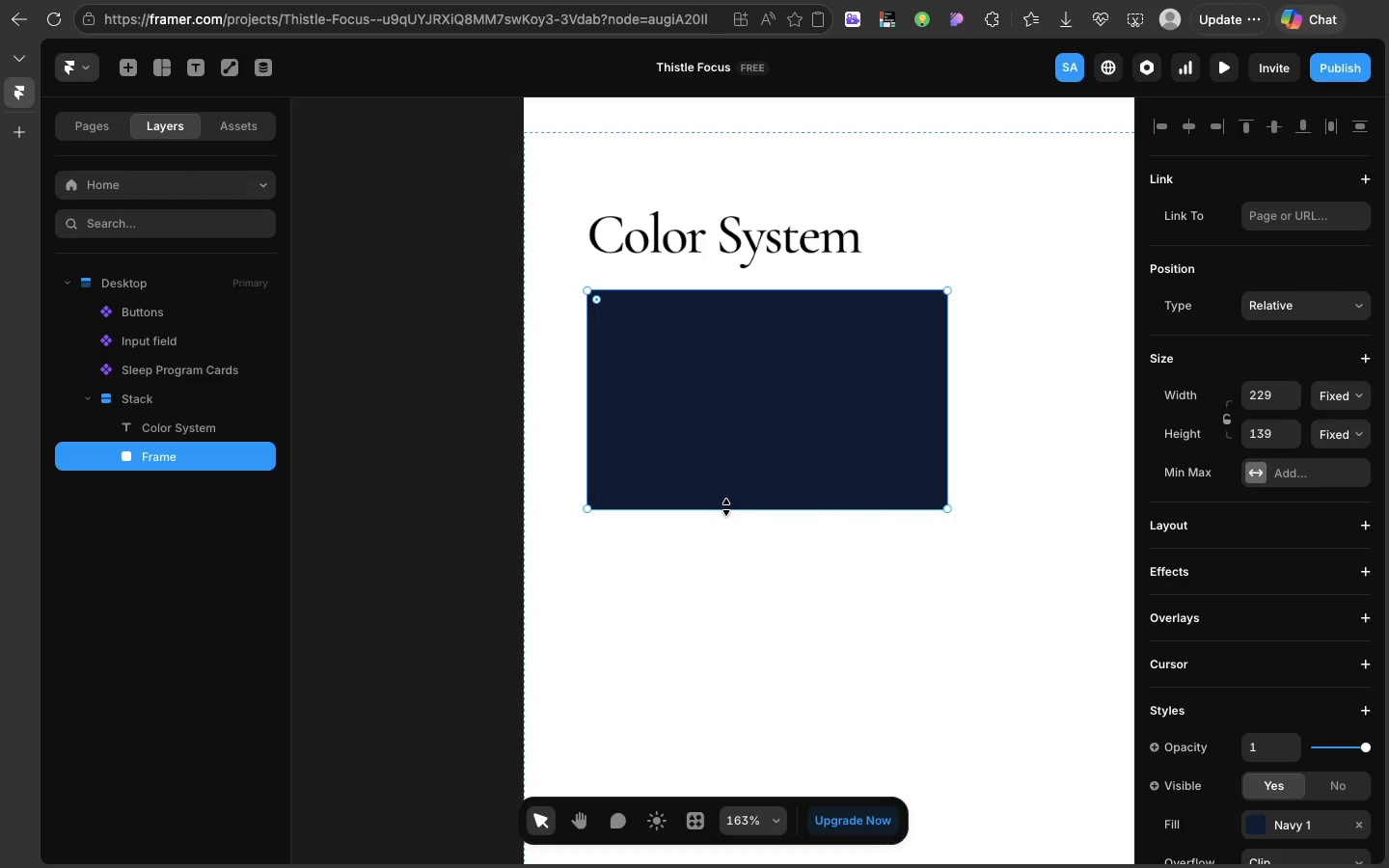 
left_click_drag(start_coordinate=[726, 507], to_coordinate=[726, 529])
 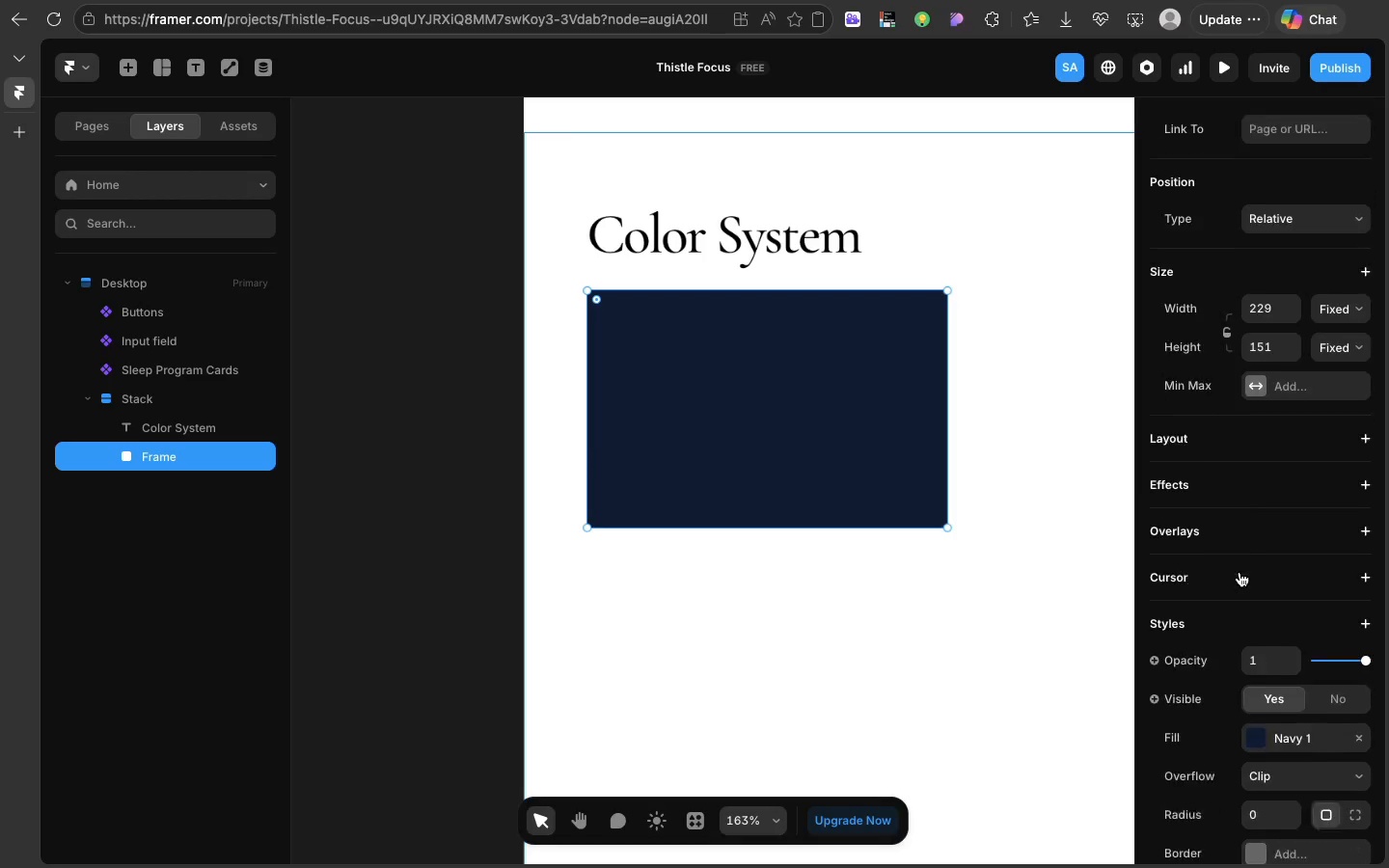 
scroll: coordinate [1239, 572], scroll_direction: down, amount: 31.0
 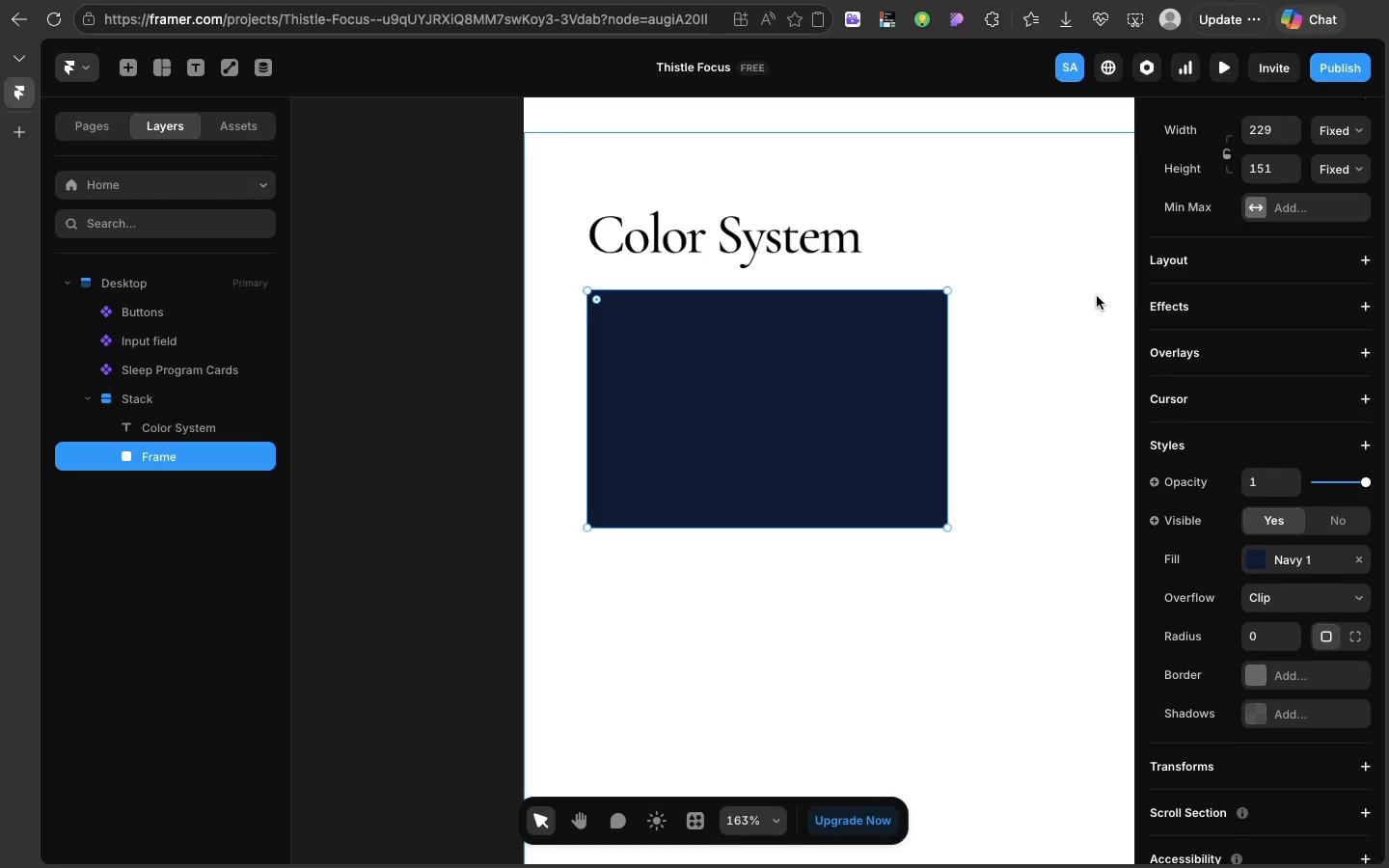 
wait(7.7)
 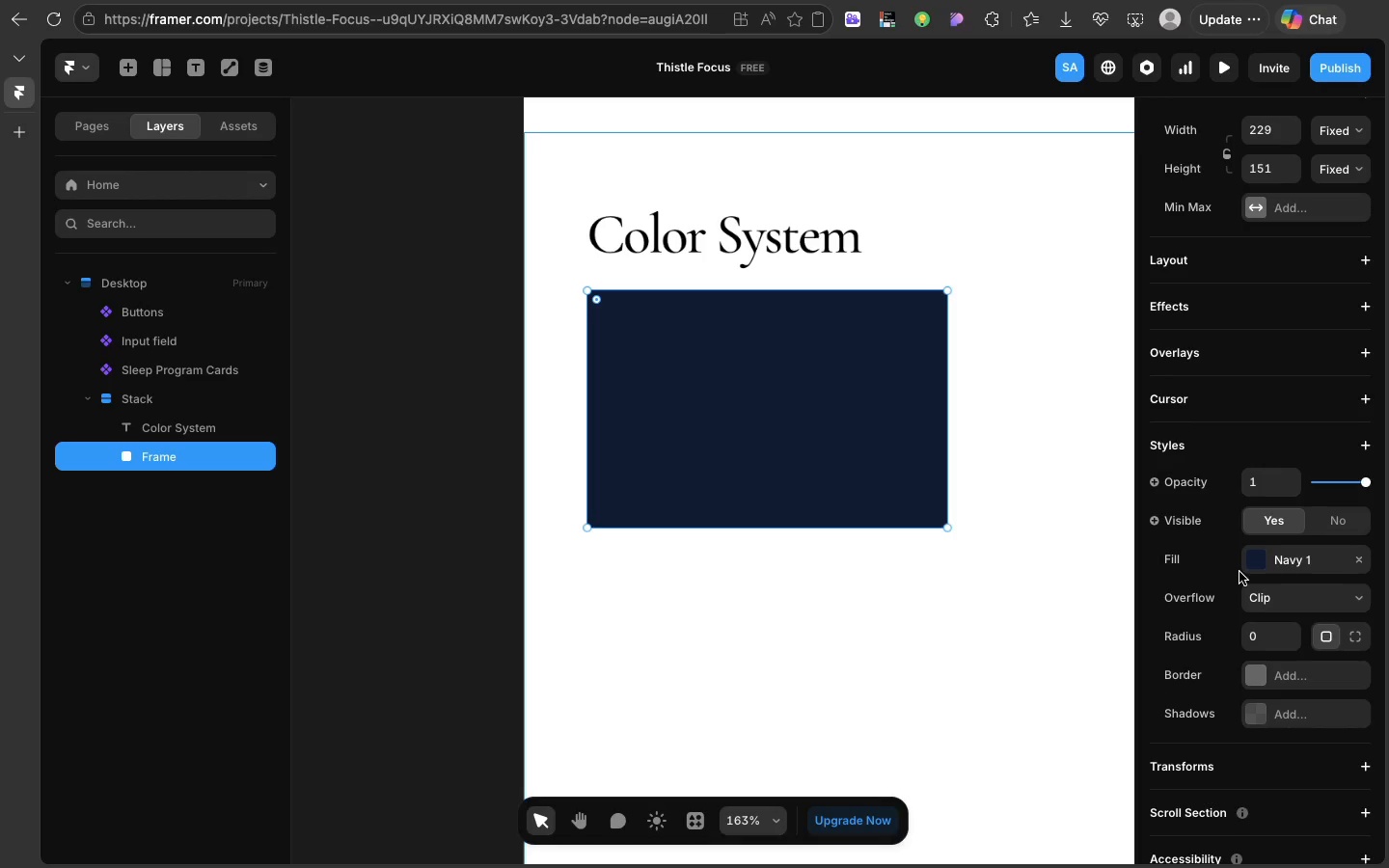 
left_click([811, 248])
 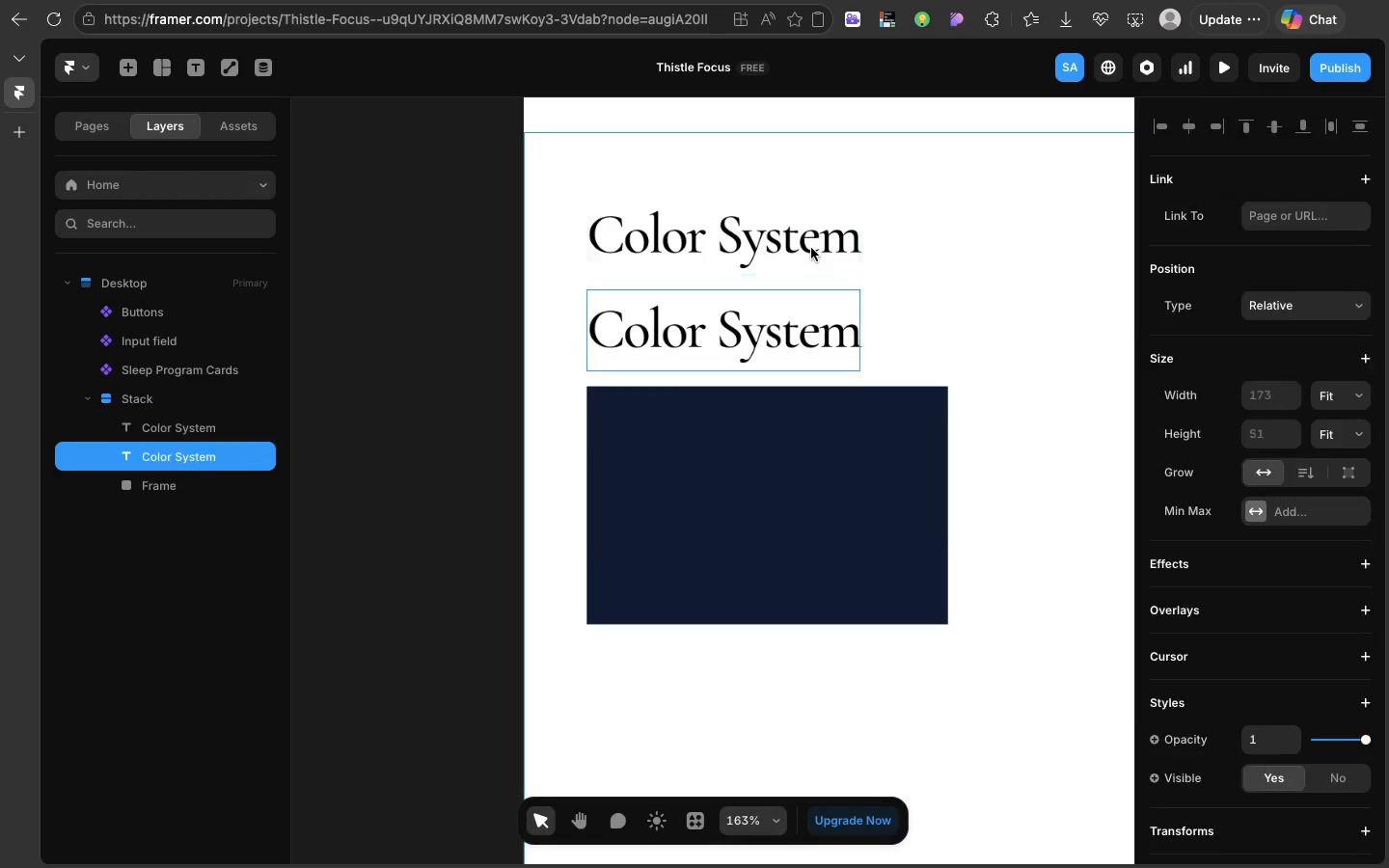 
key(Meta+D)
 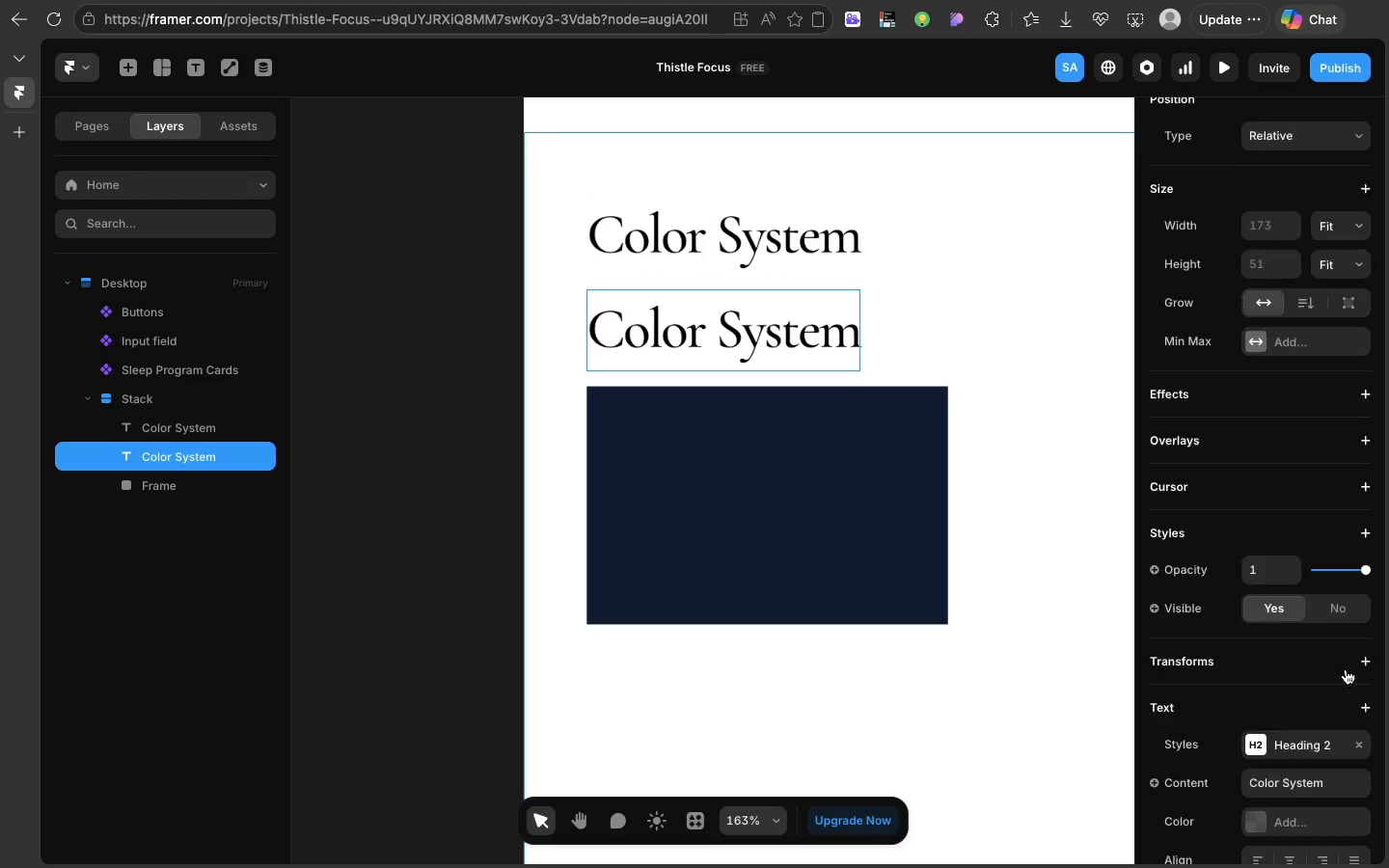 
scroll: coordinate [1346, 669], scroll_direction: down, amount: 81.0
 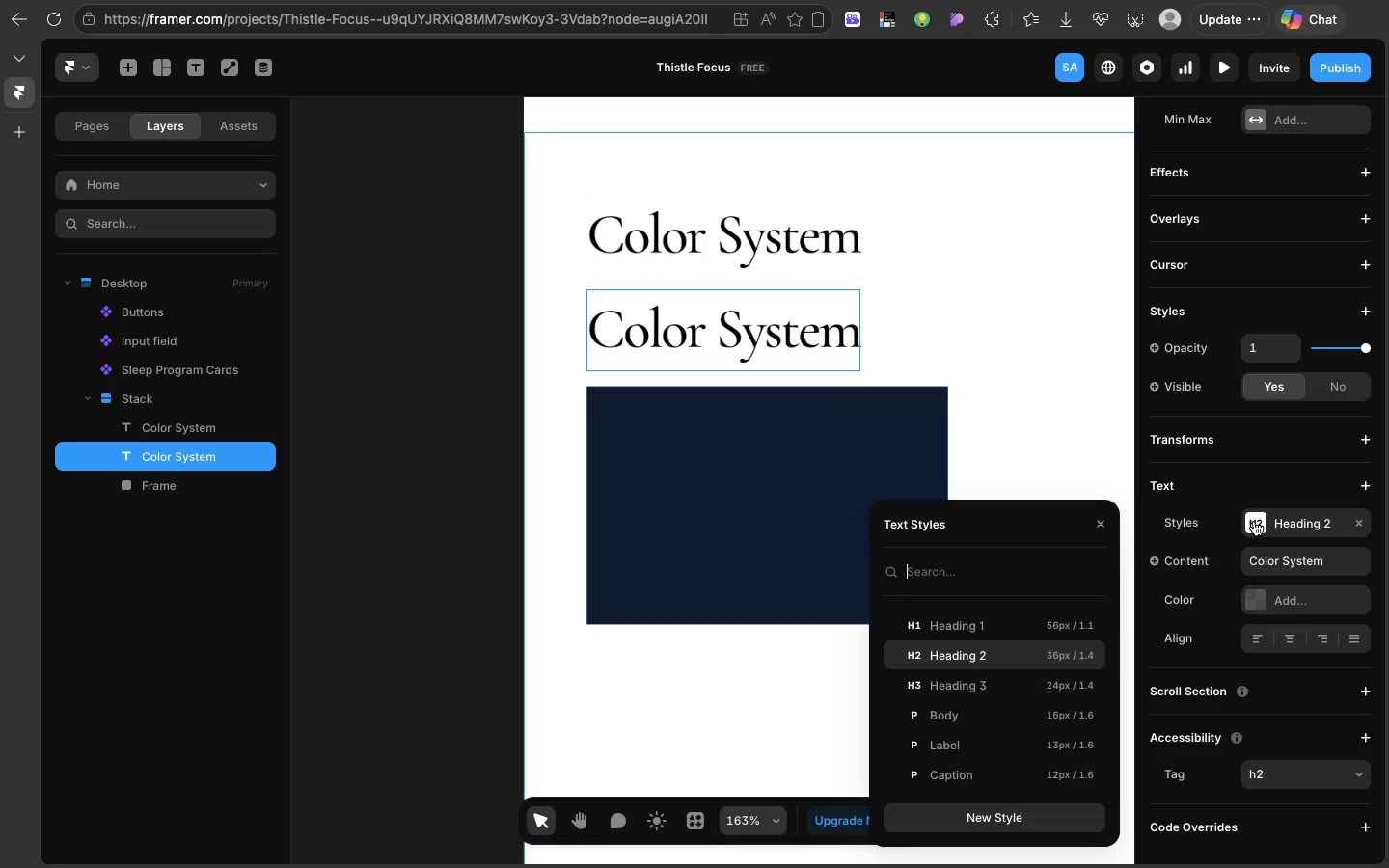 
left_click([1254, 521])
 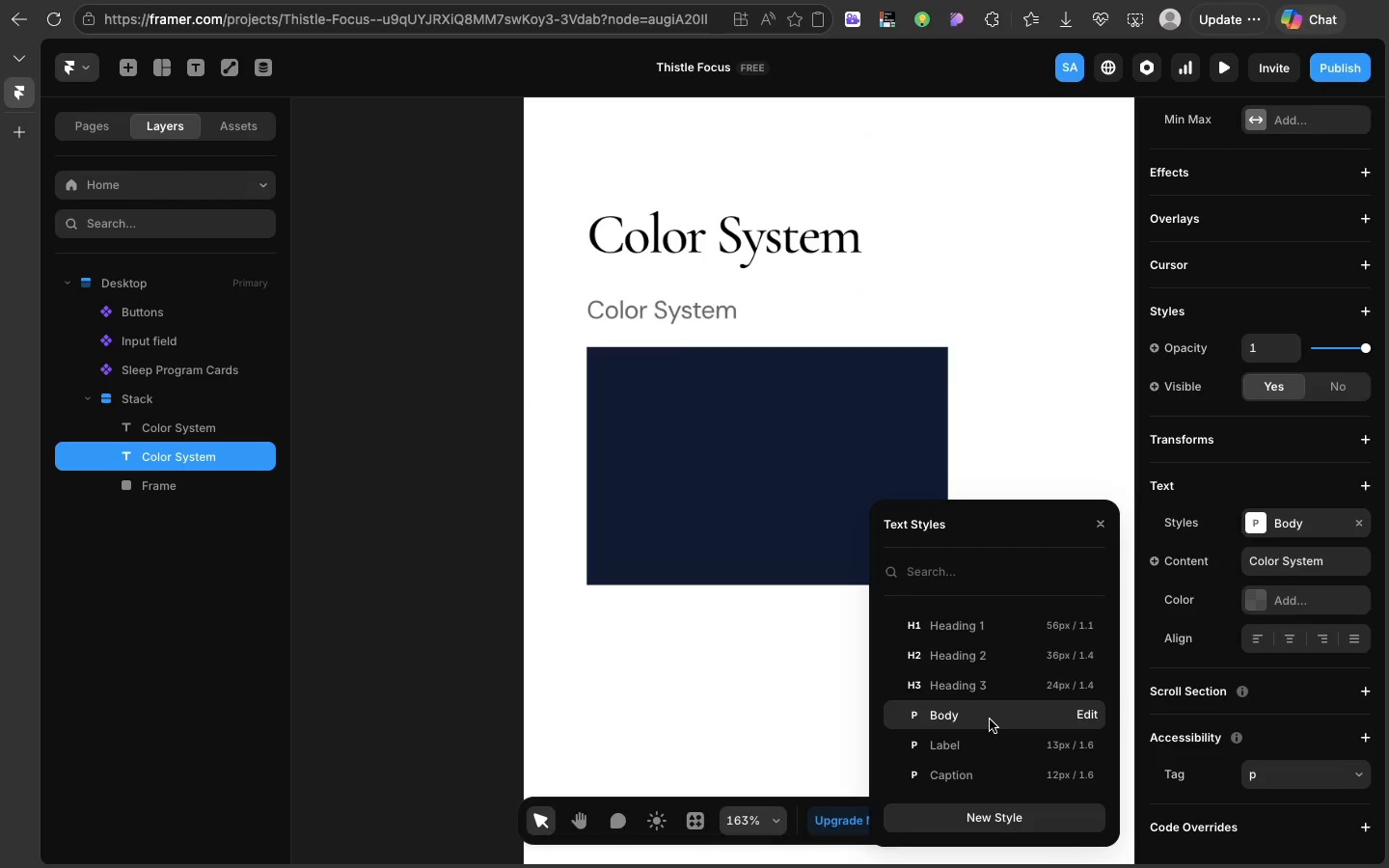 
left_click([990, 719])
 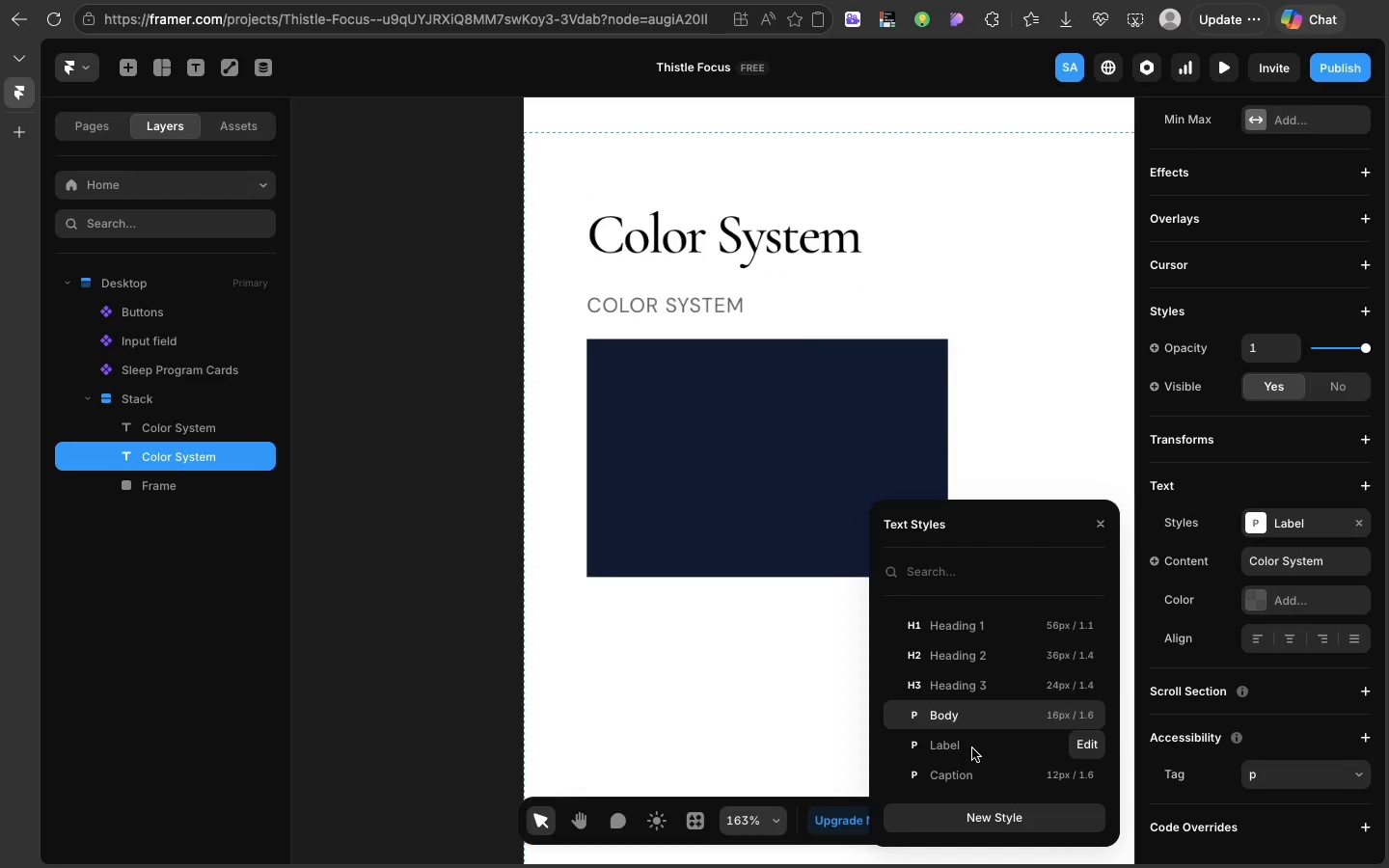 
left_click([972, 748])
 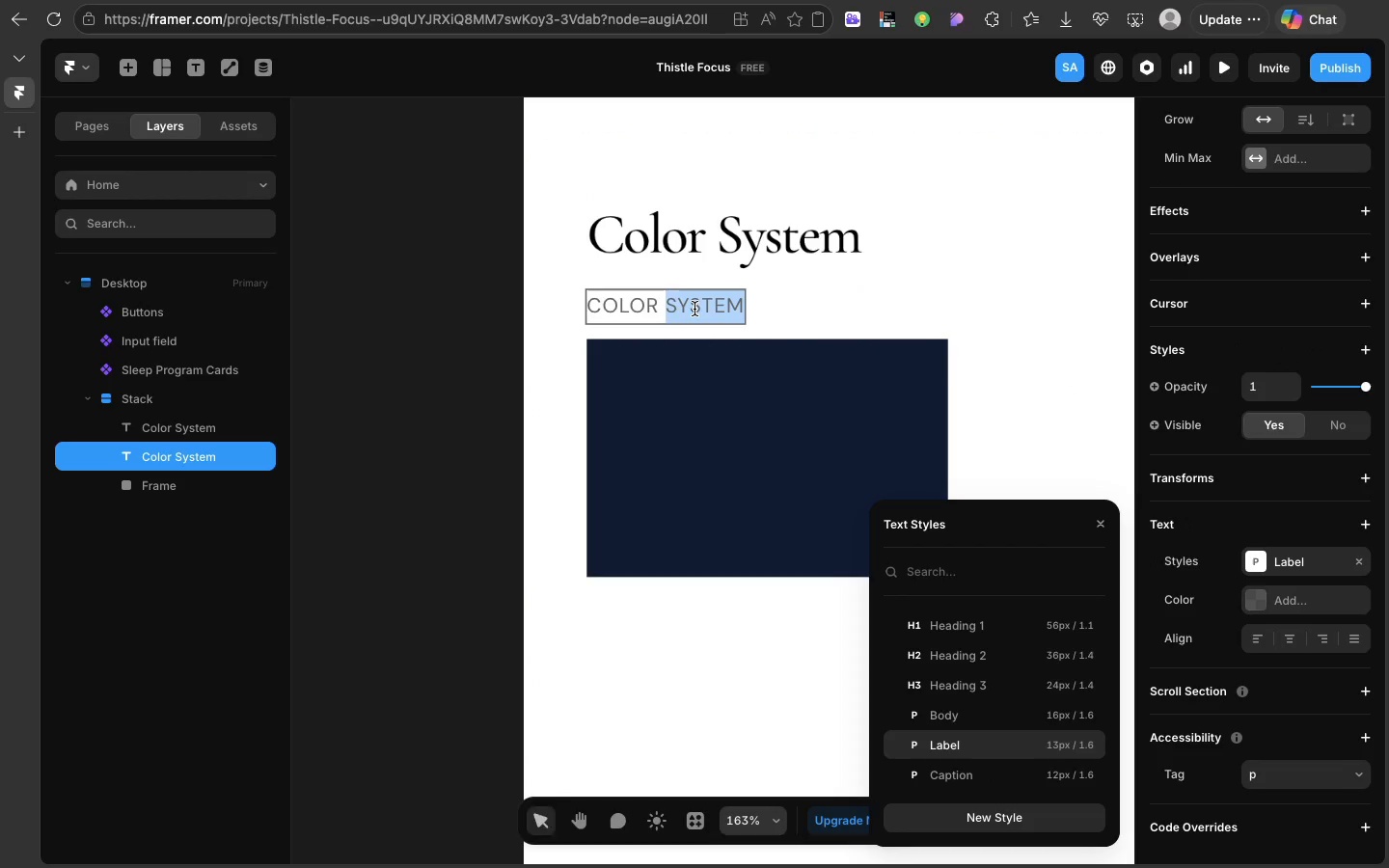 
double_click([694, 309])
 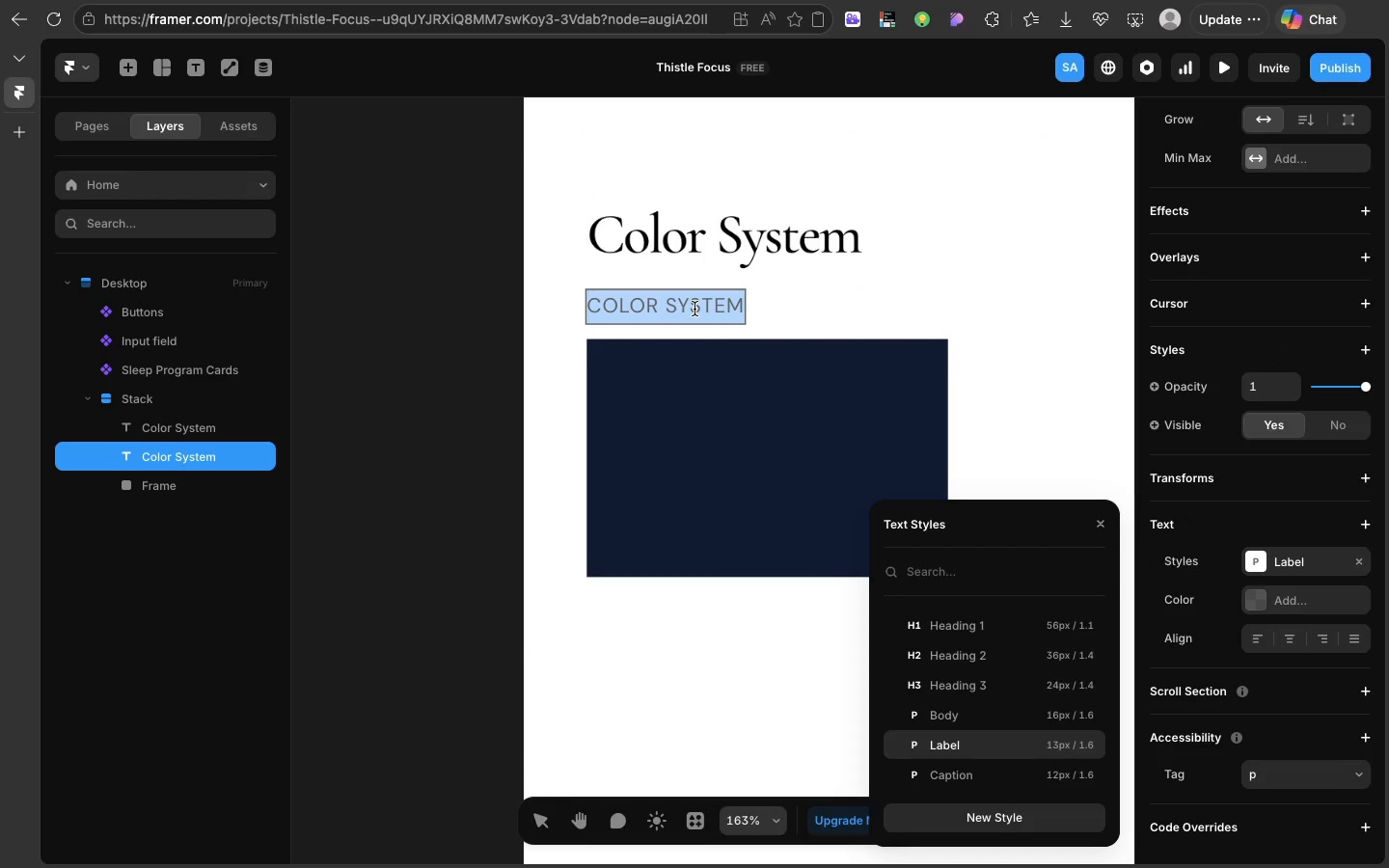 
triple_click([694, 309])
 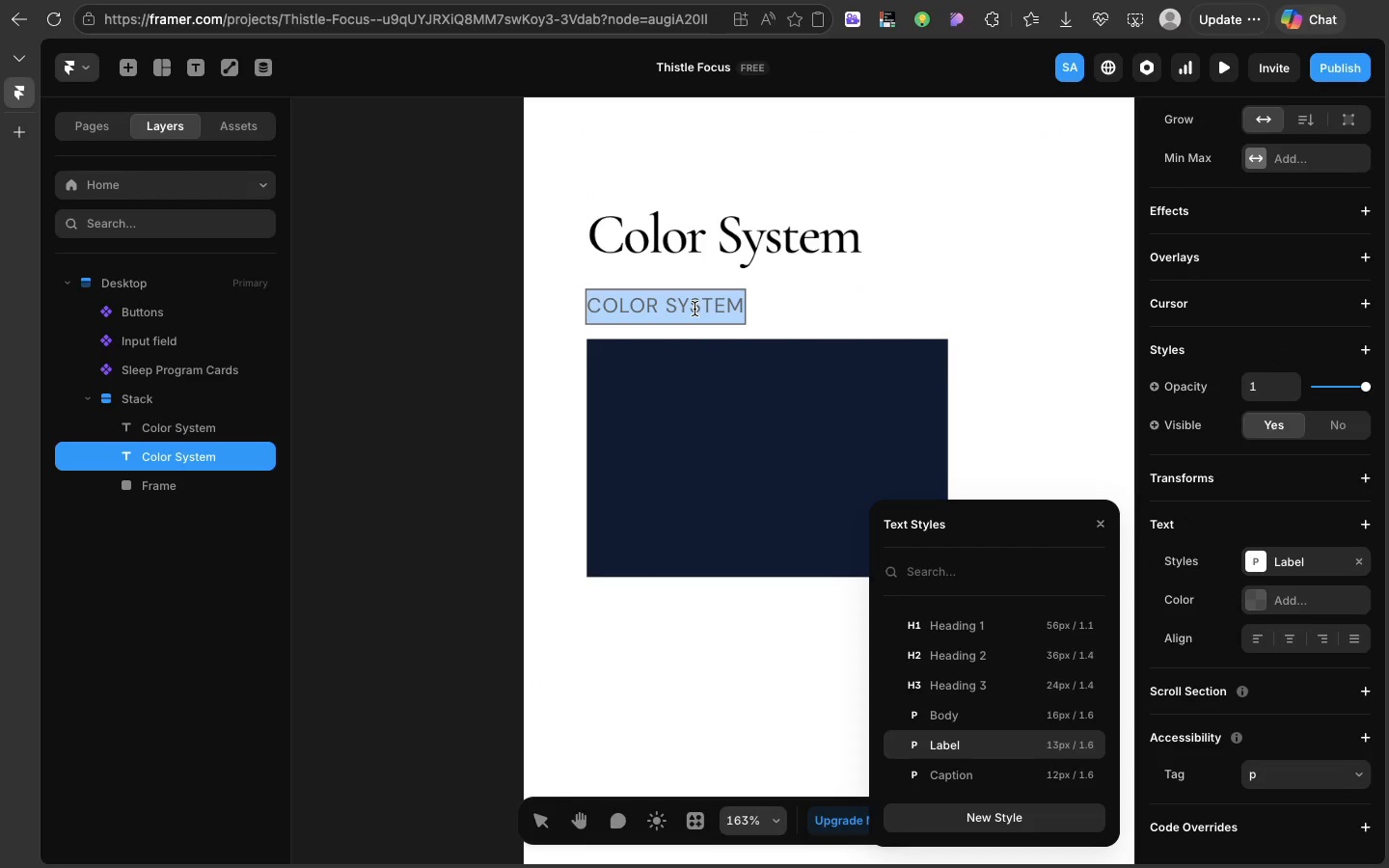 
type(Priv)
key(Backspace)
type(ma)
 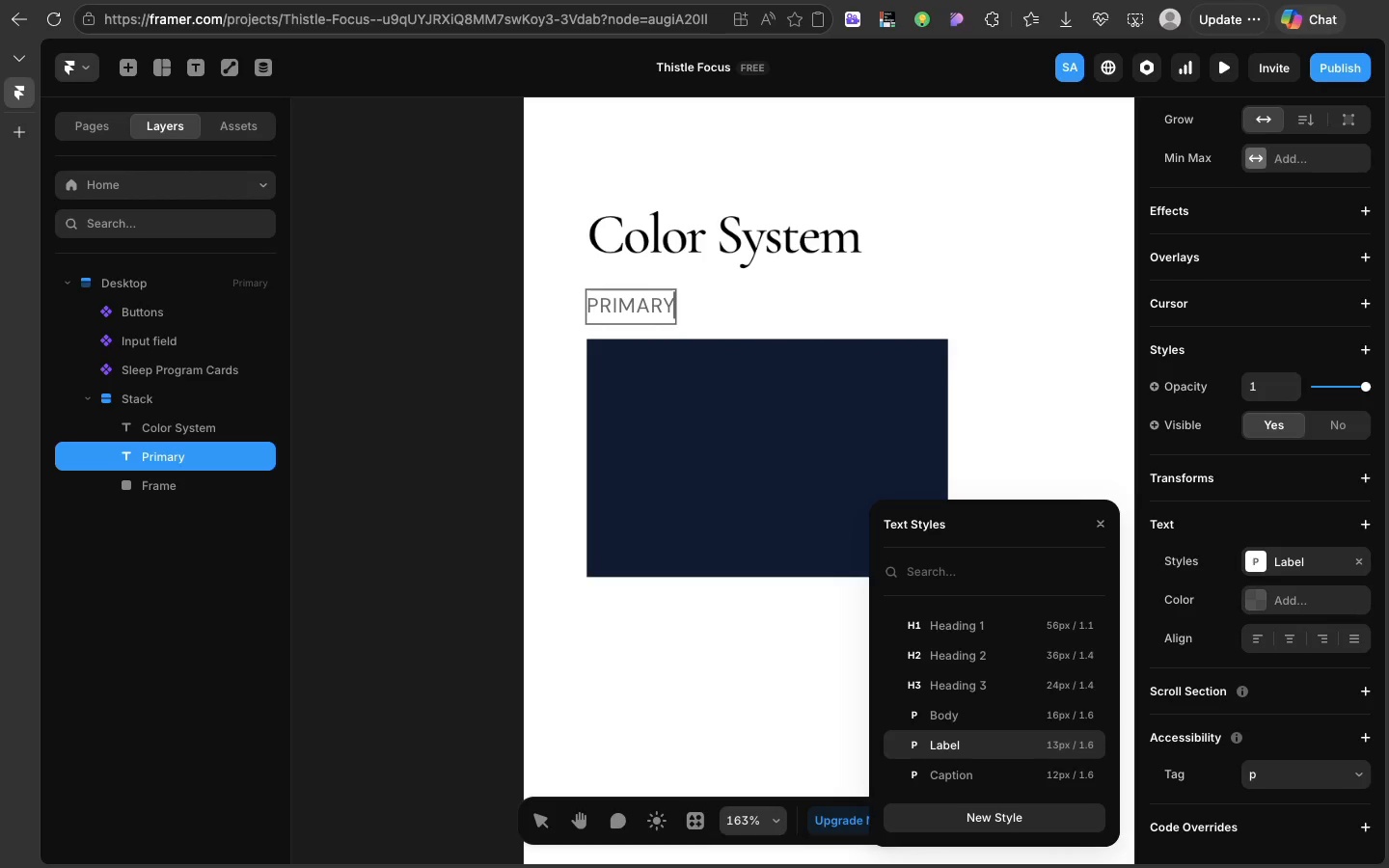 
type(ry )
 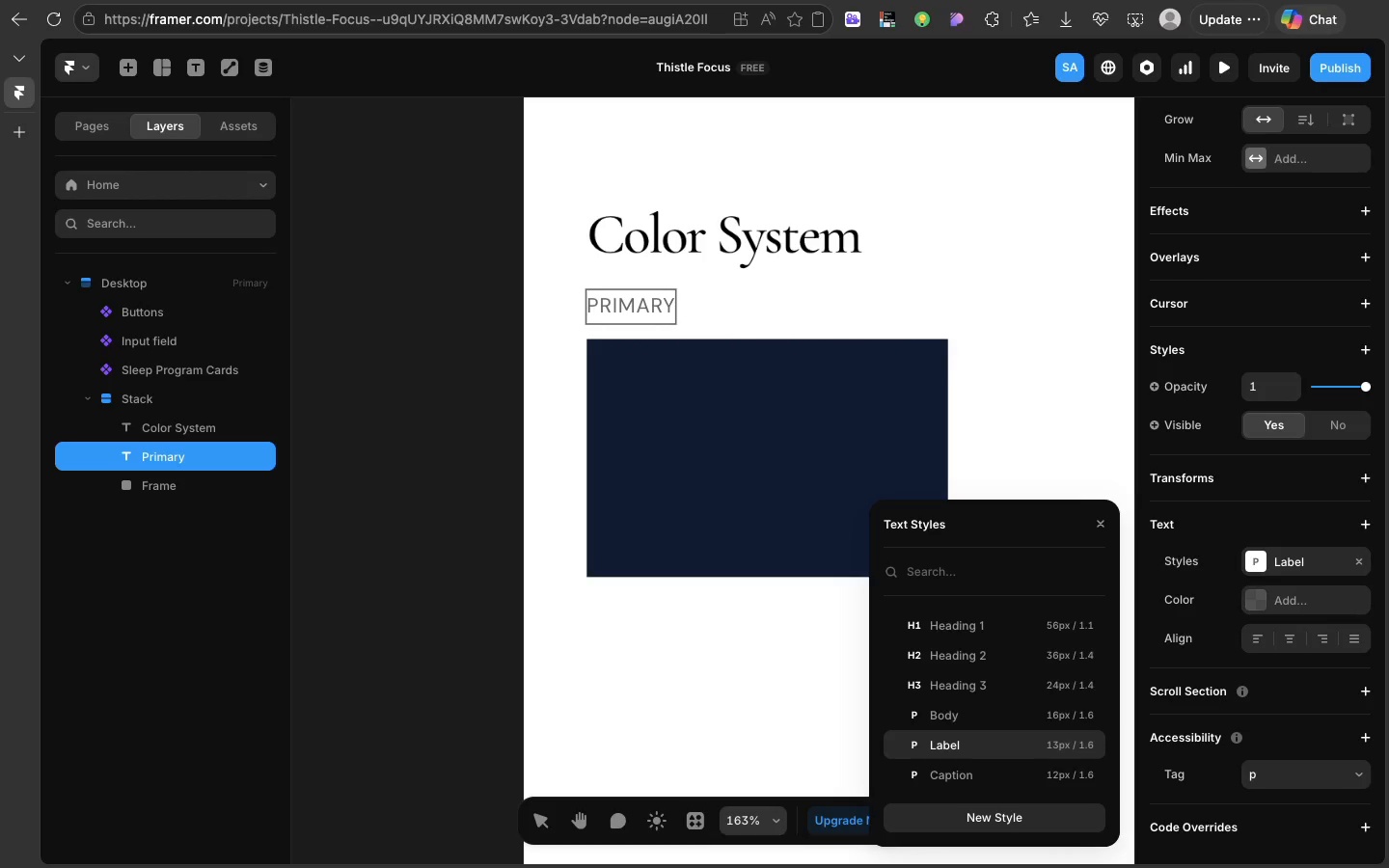 
key(Backspace)
 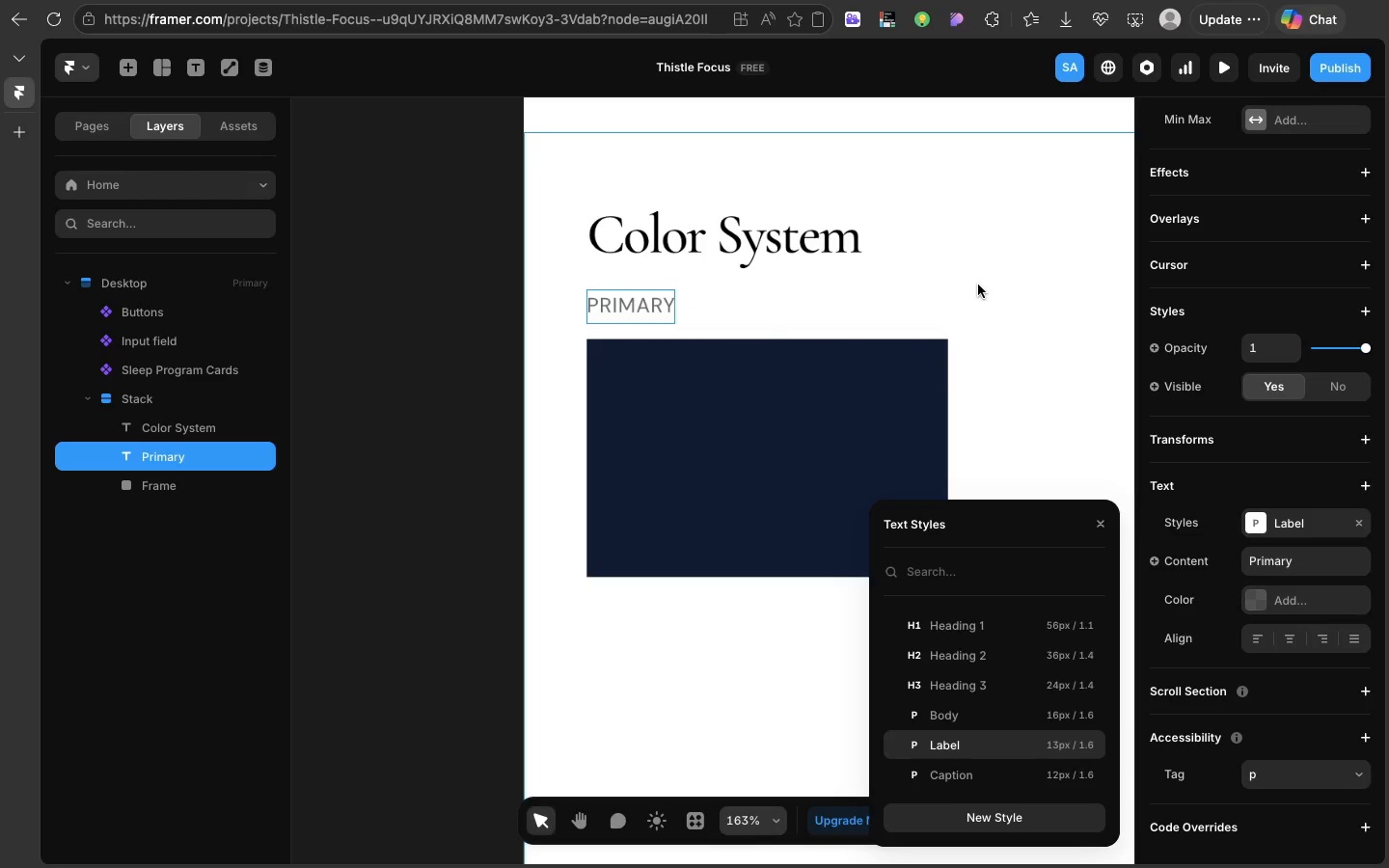 
left_click([987, 285])
 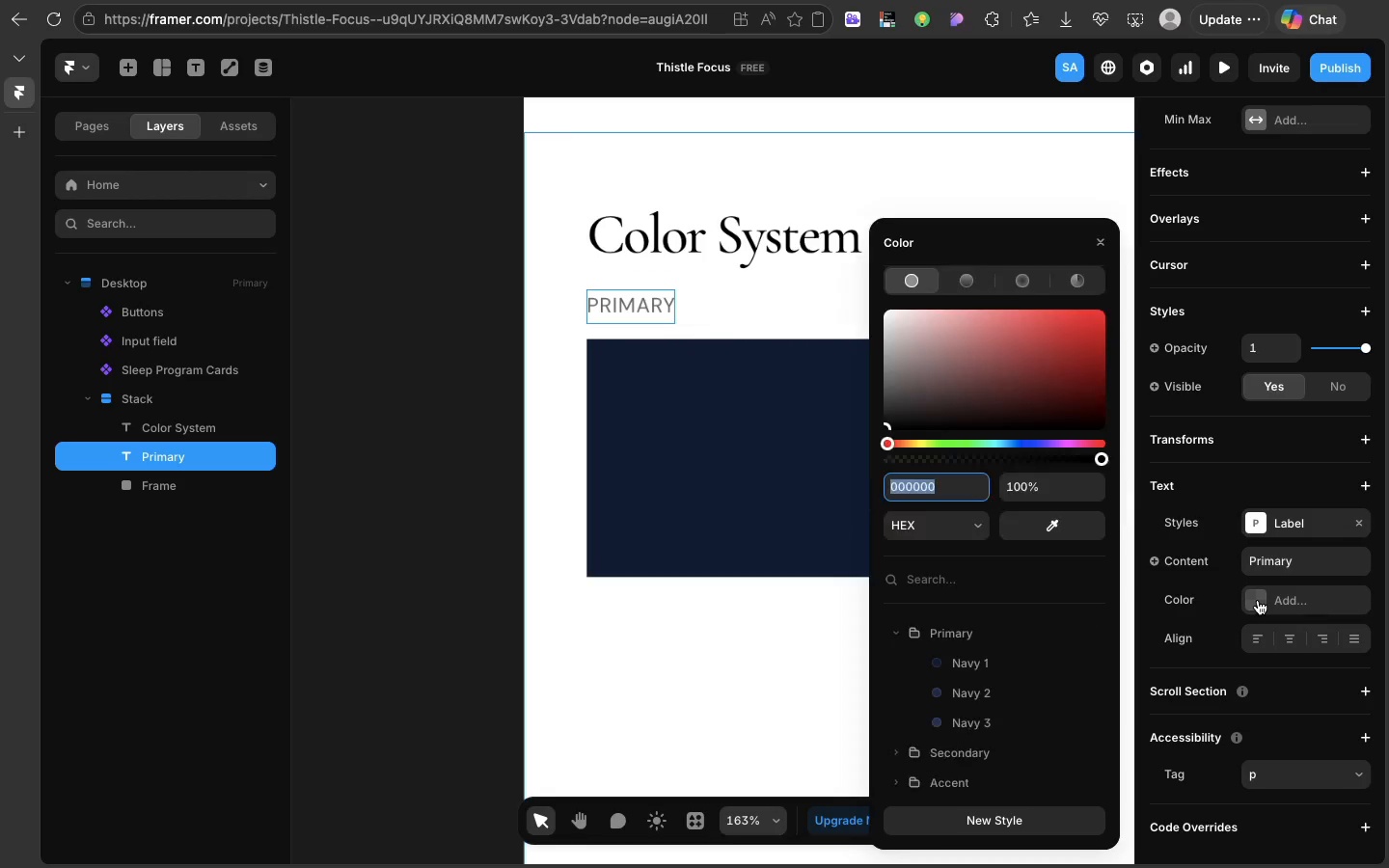 
left_click([1258, 600])
 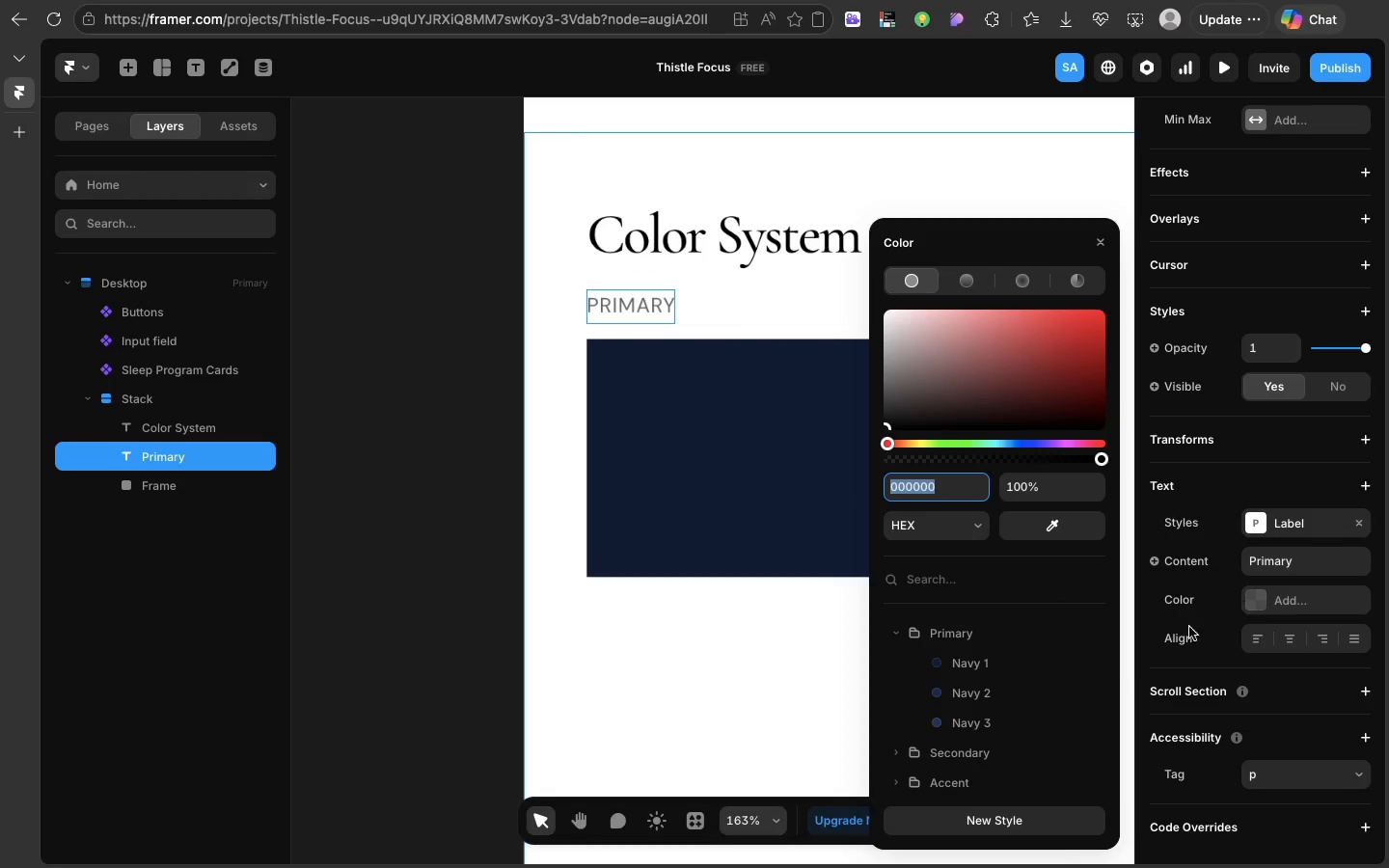 
scroll: coordinate [1030, 719], scroll_direction: down, amount: 21.0
 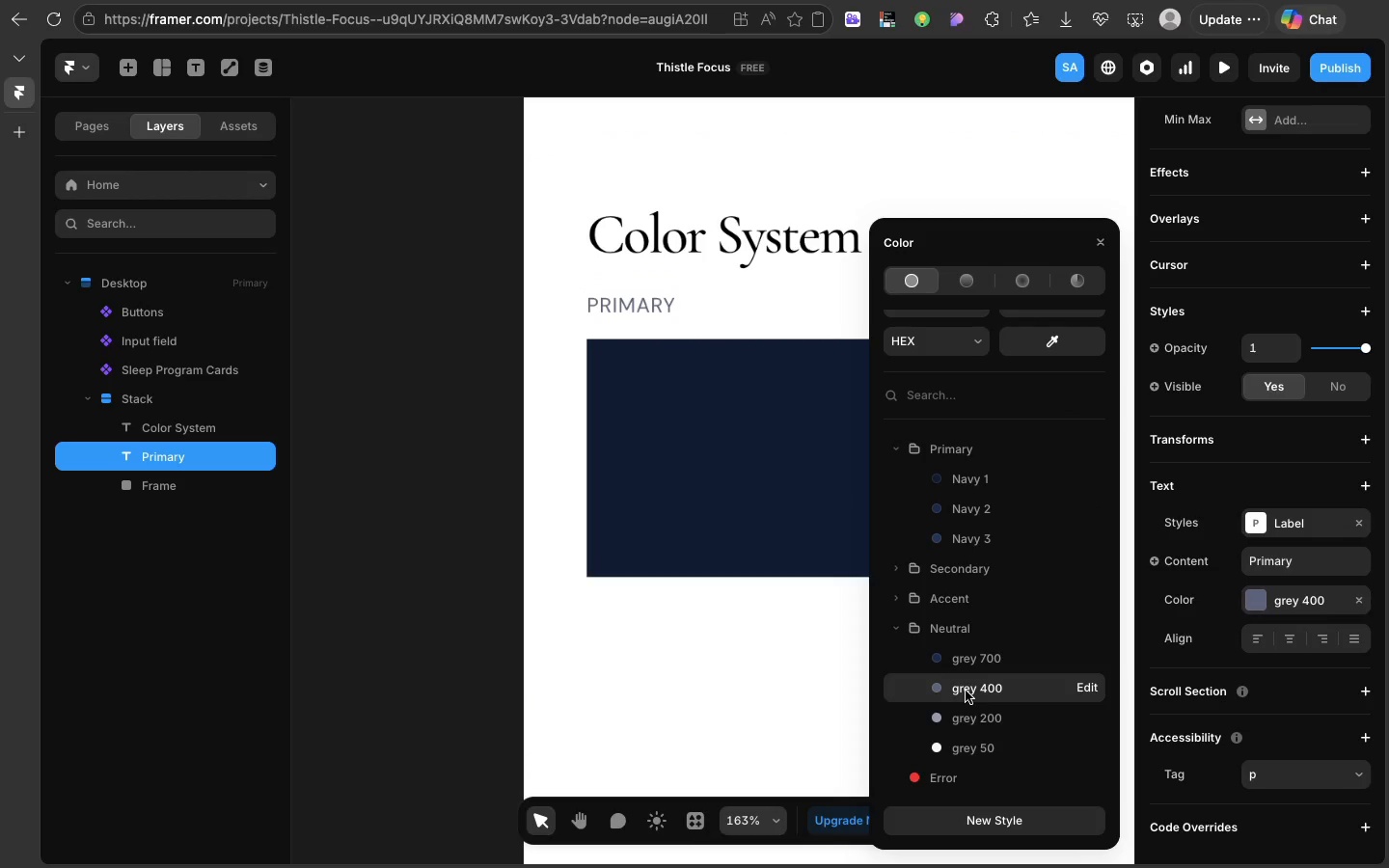 
mouse_move([940, 675])
 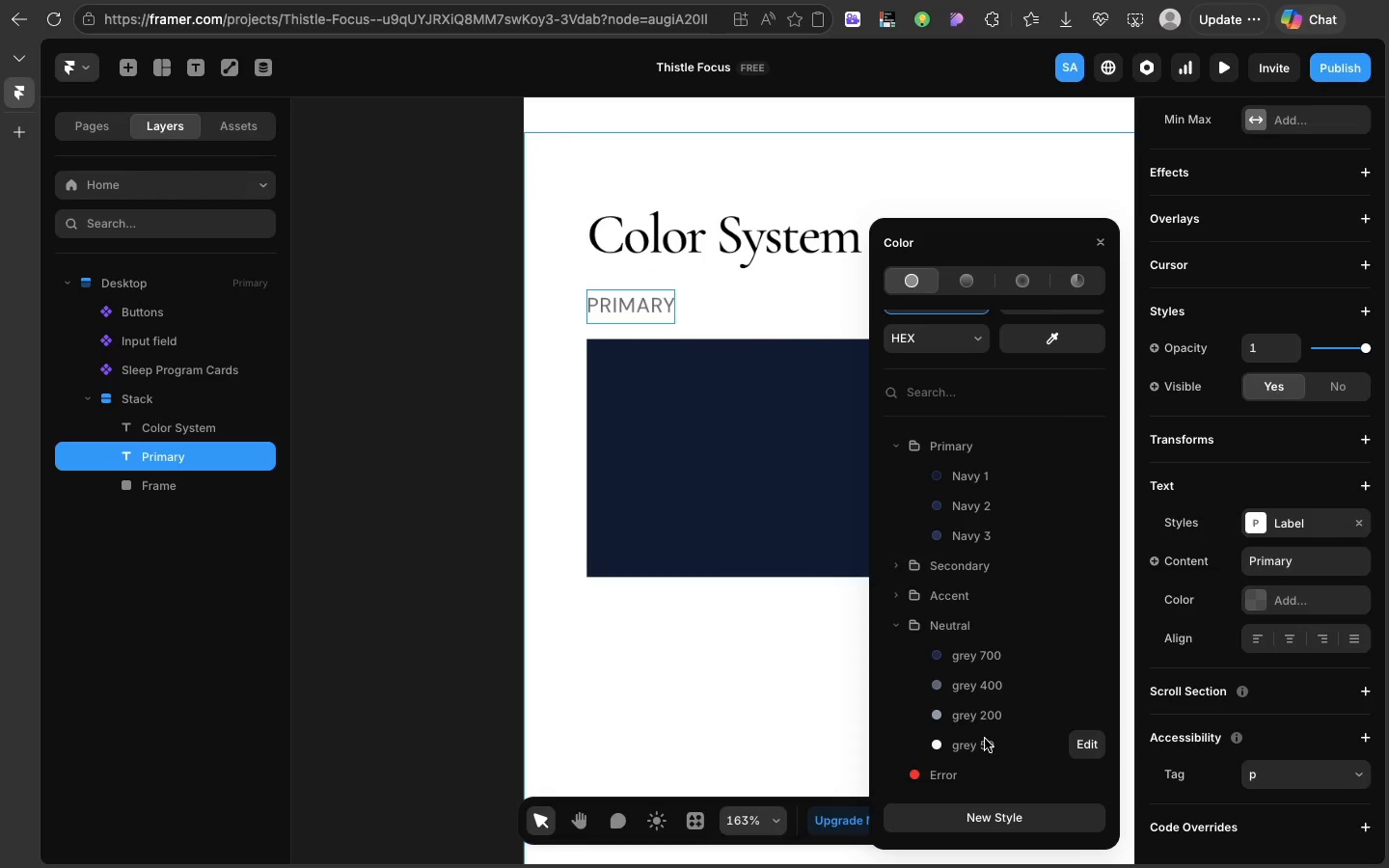 
left_click([966, 691])
 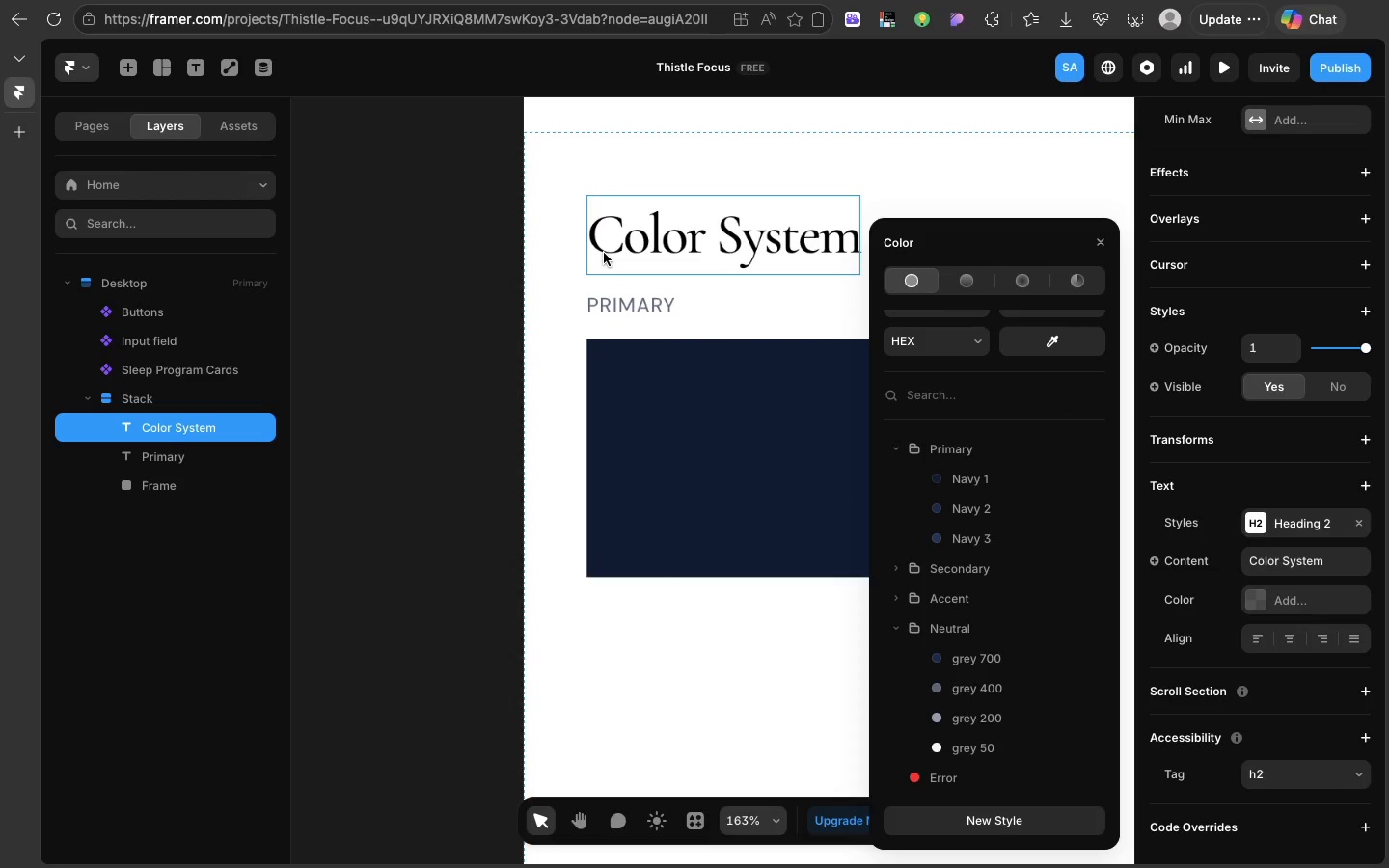 
left_click([604, 253])
 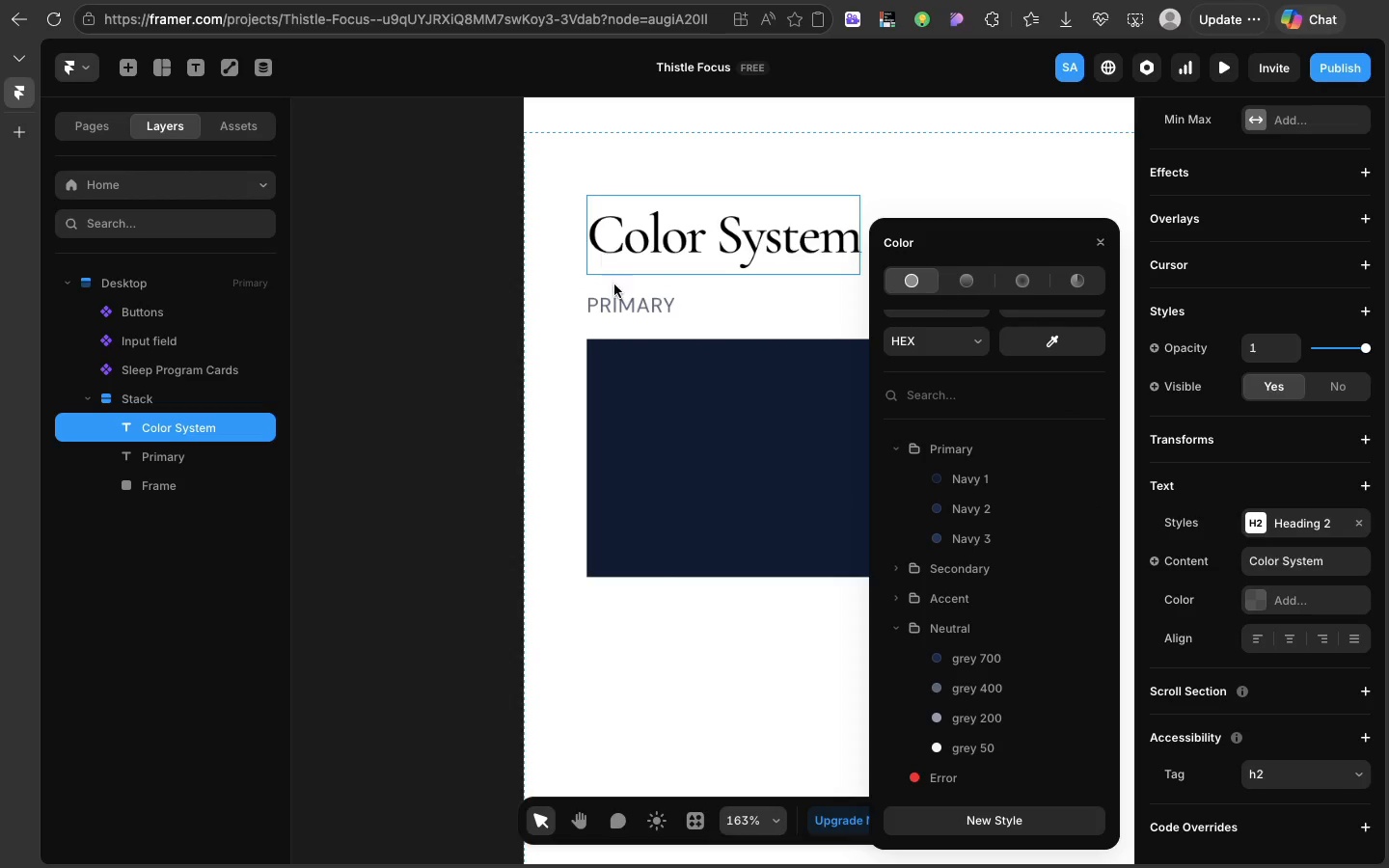 
wait(5.84)
 